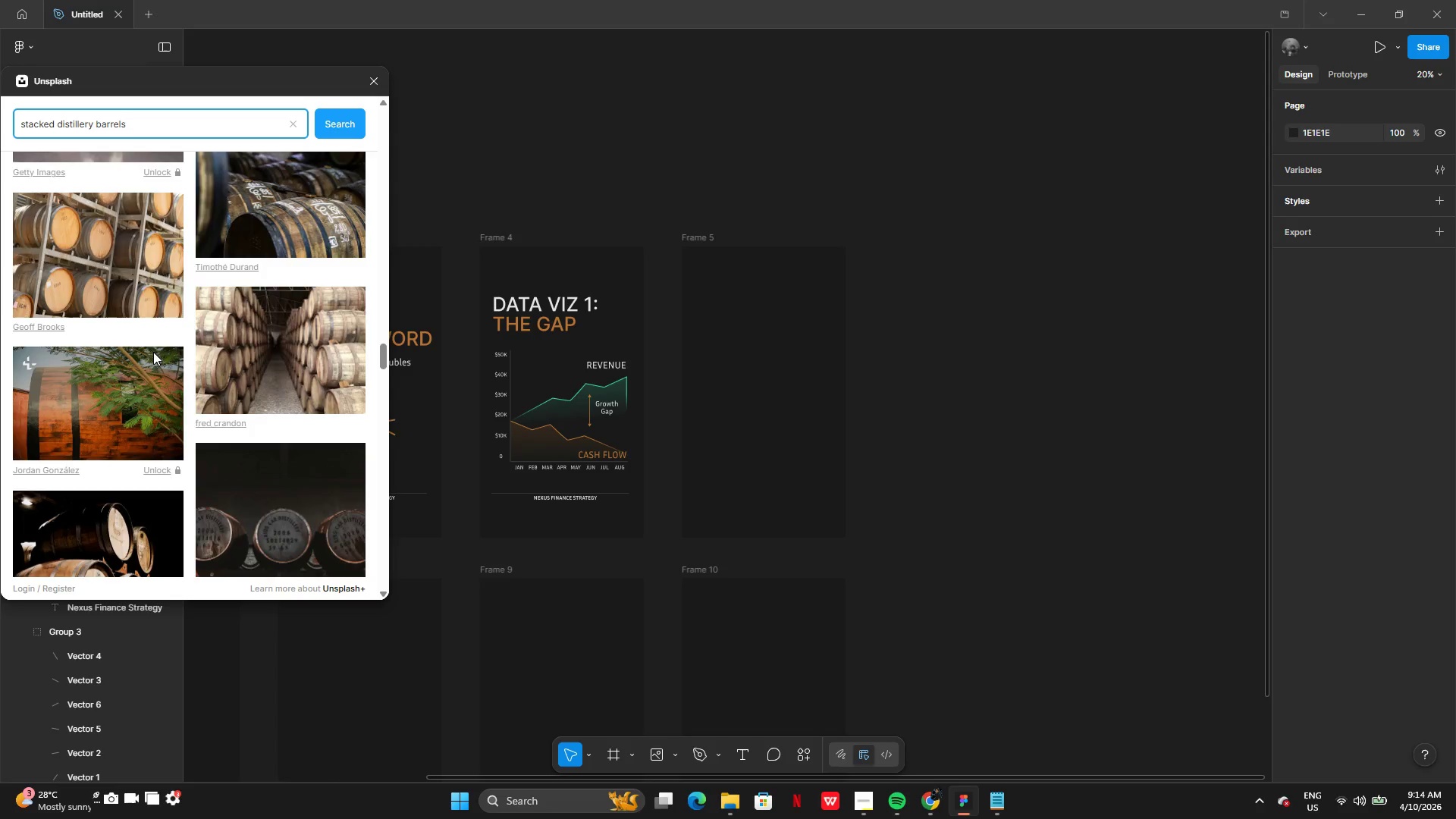 
left_click([115, 292])
 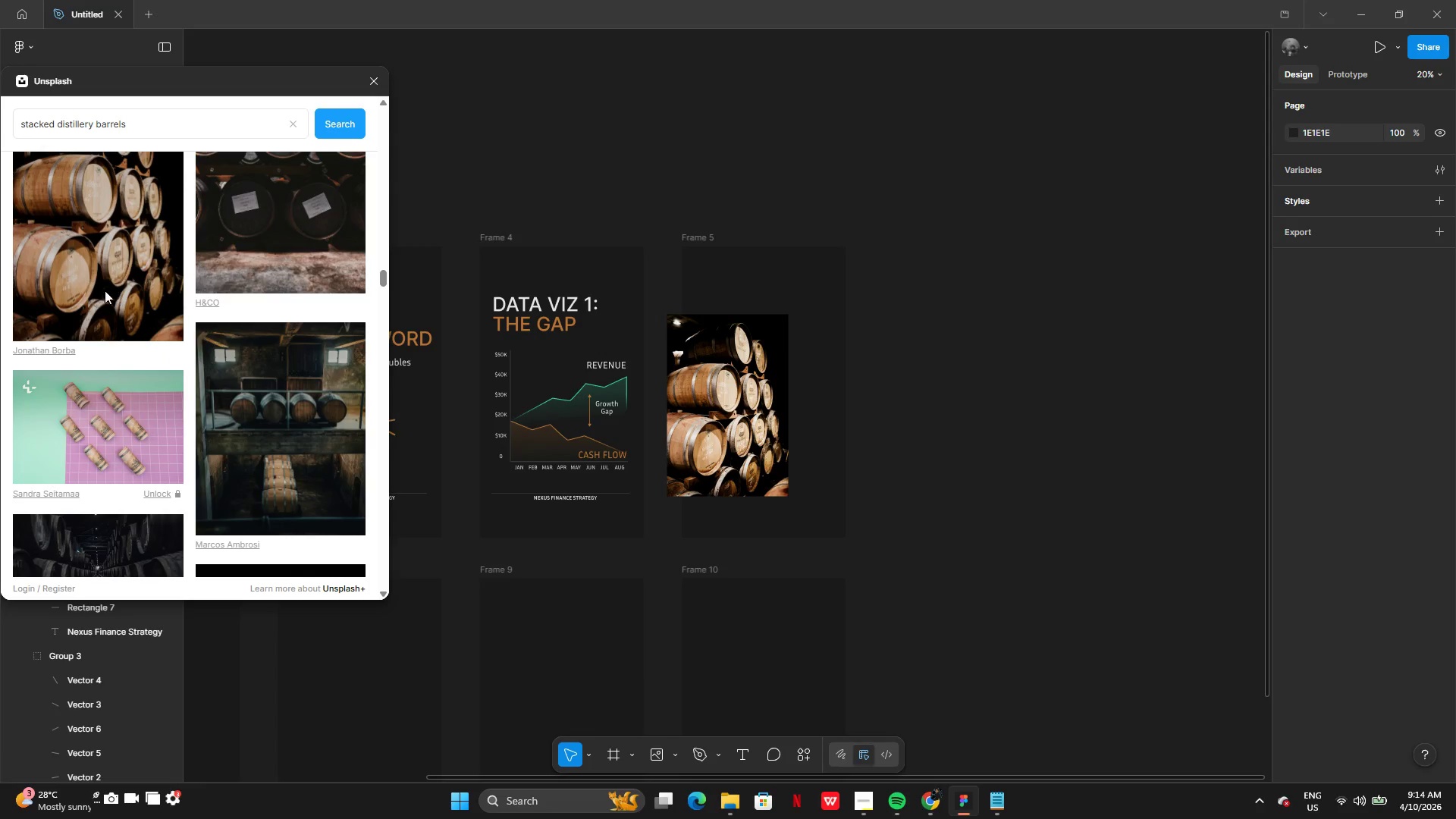 
wait(5.19)
 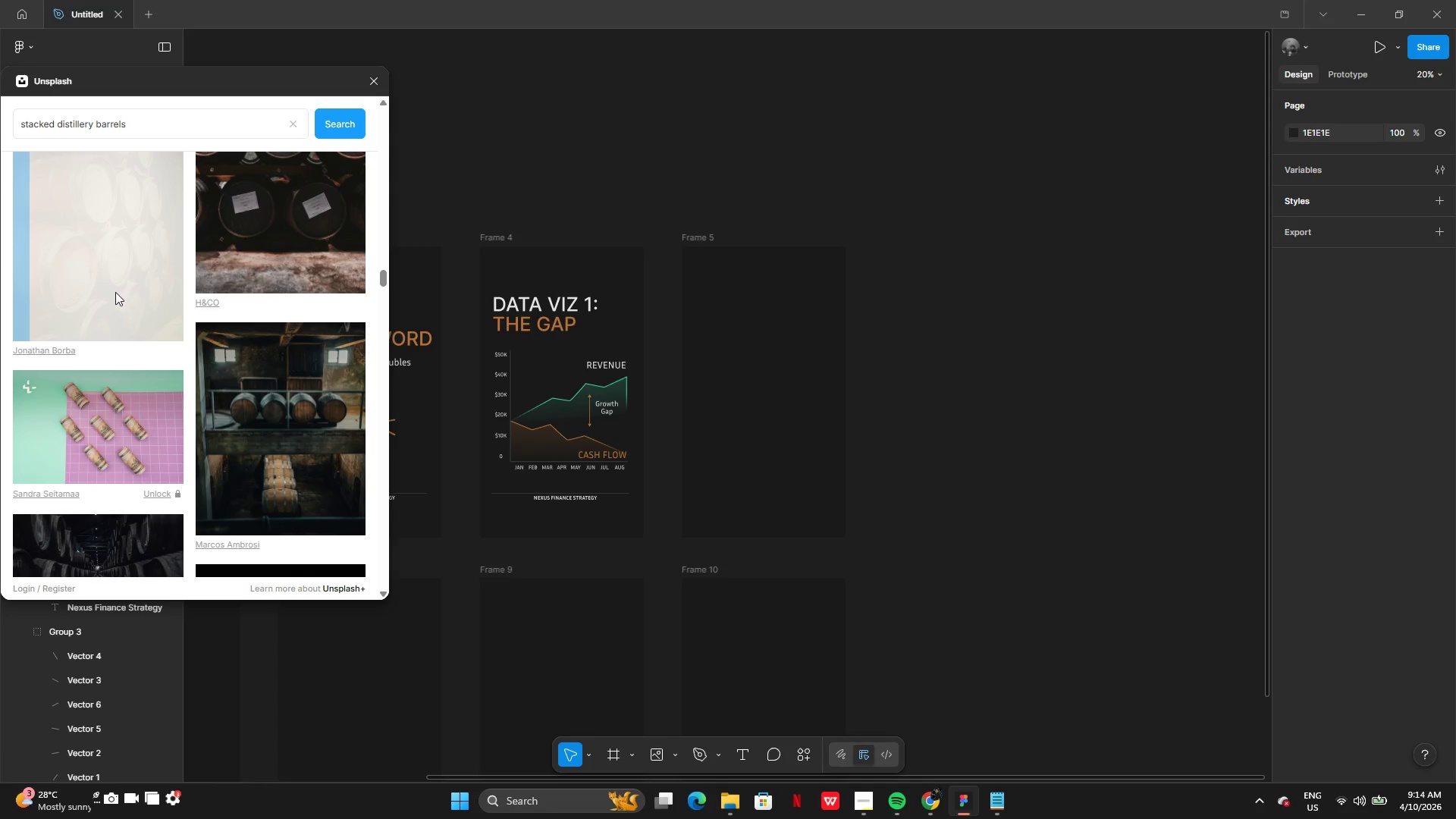 
left_click_drag(start_coordinate=[766, 403], to_coordinate=[803, 406])
 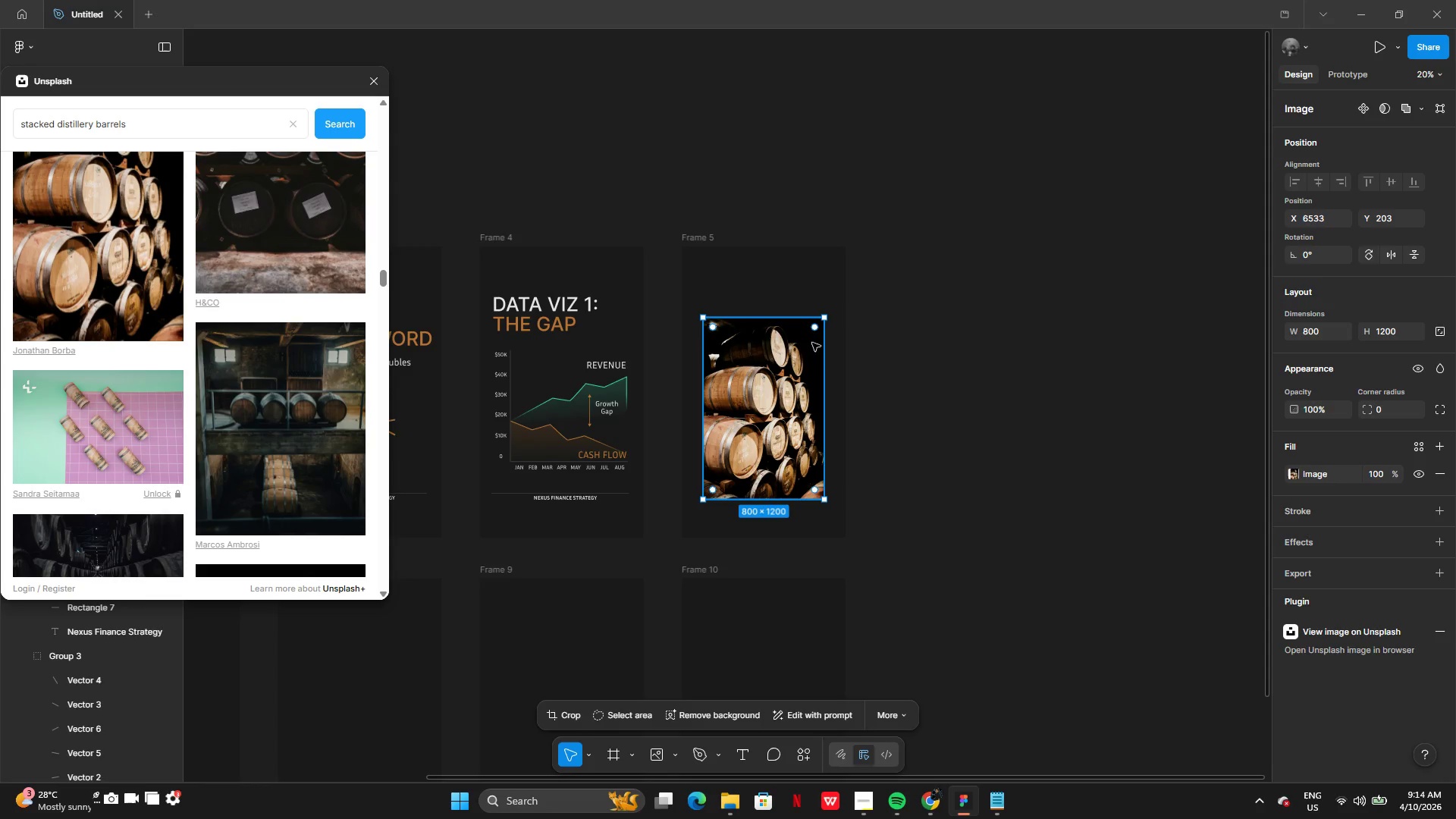 
left_click_drag(start_coordinate=[826, 321], to_coordinate=[885, 232])
 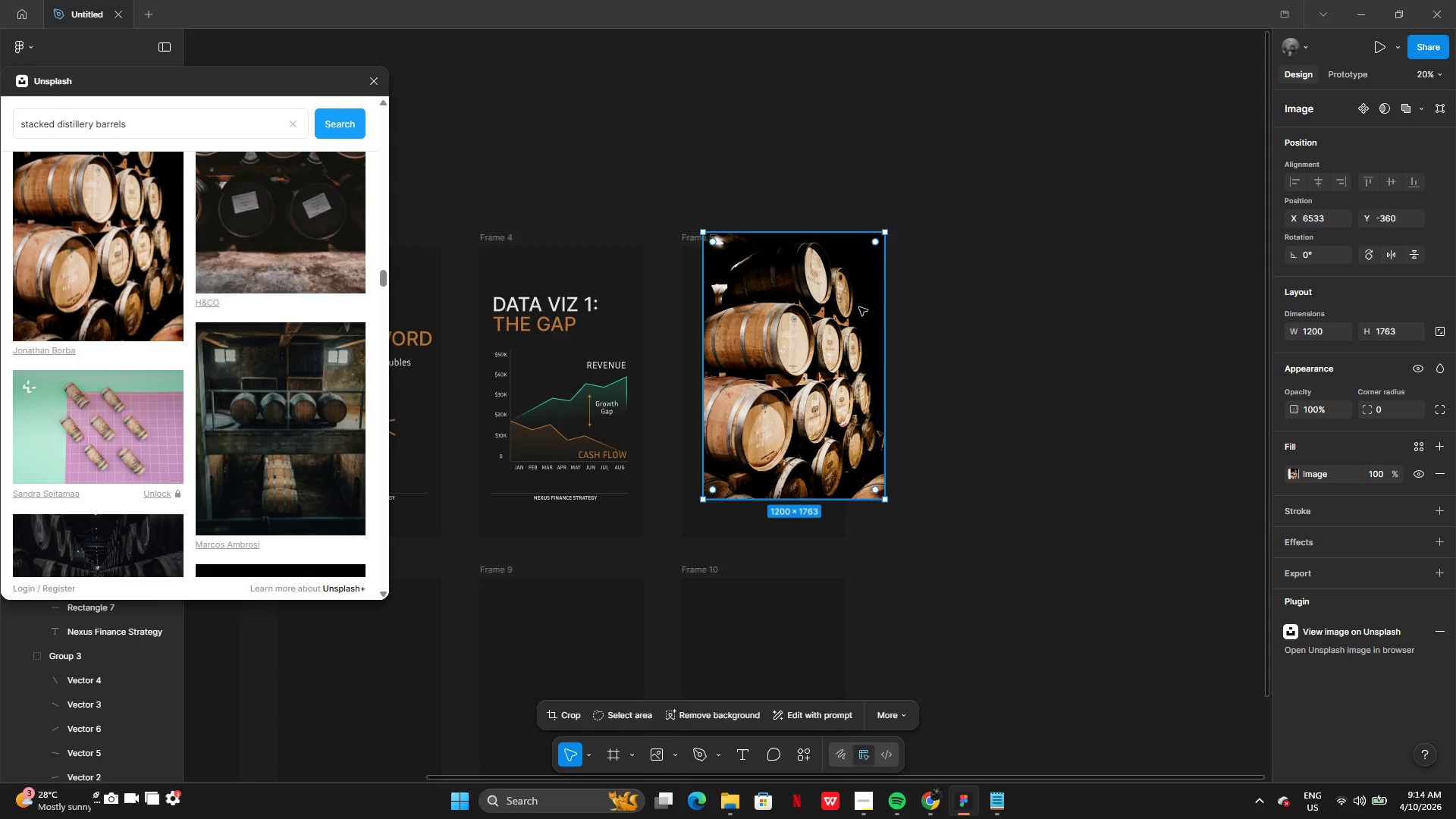 
left_click_drag(start_coordinate=[859, 307], to_coordinate=[843, 344])
 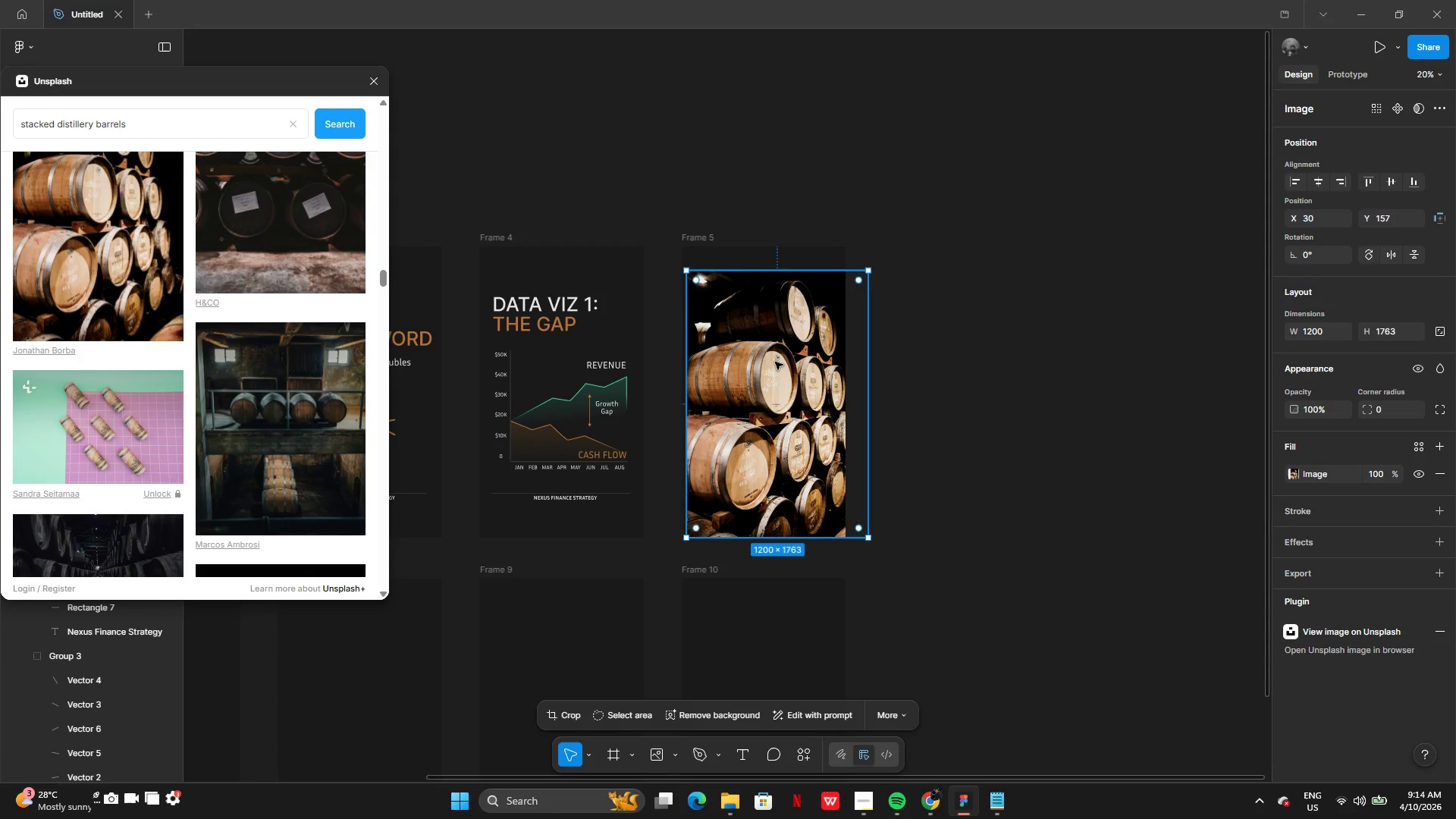 
left_click_drag(start_coordinate=[775, 362], to_coordinate=[764, 340])
 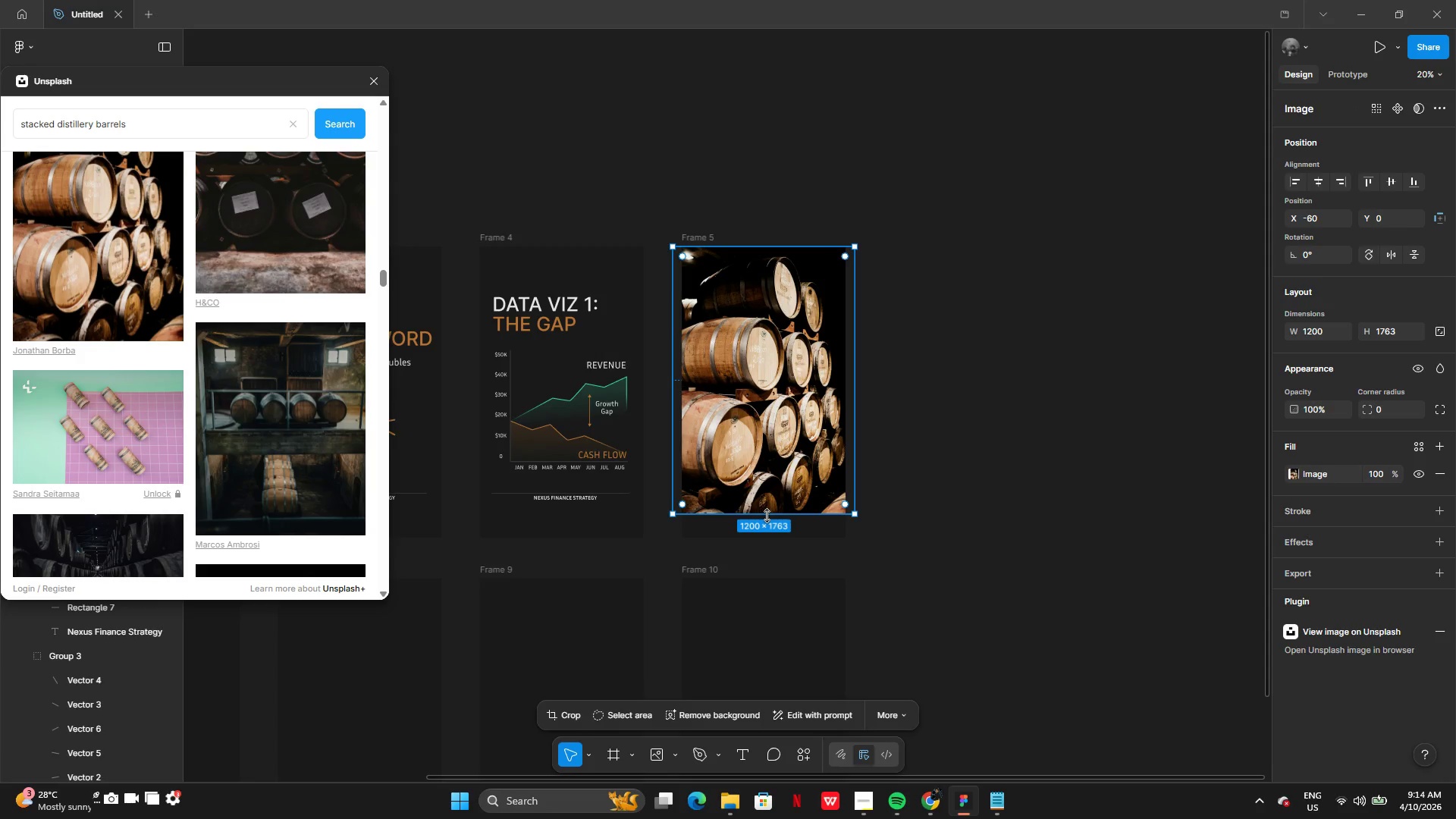 
left_click_drag(start_coordinate=[767, 516], to_coordinate=[777, 541])
 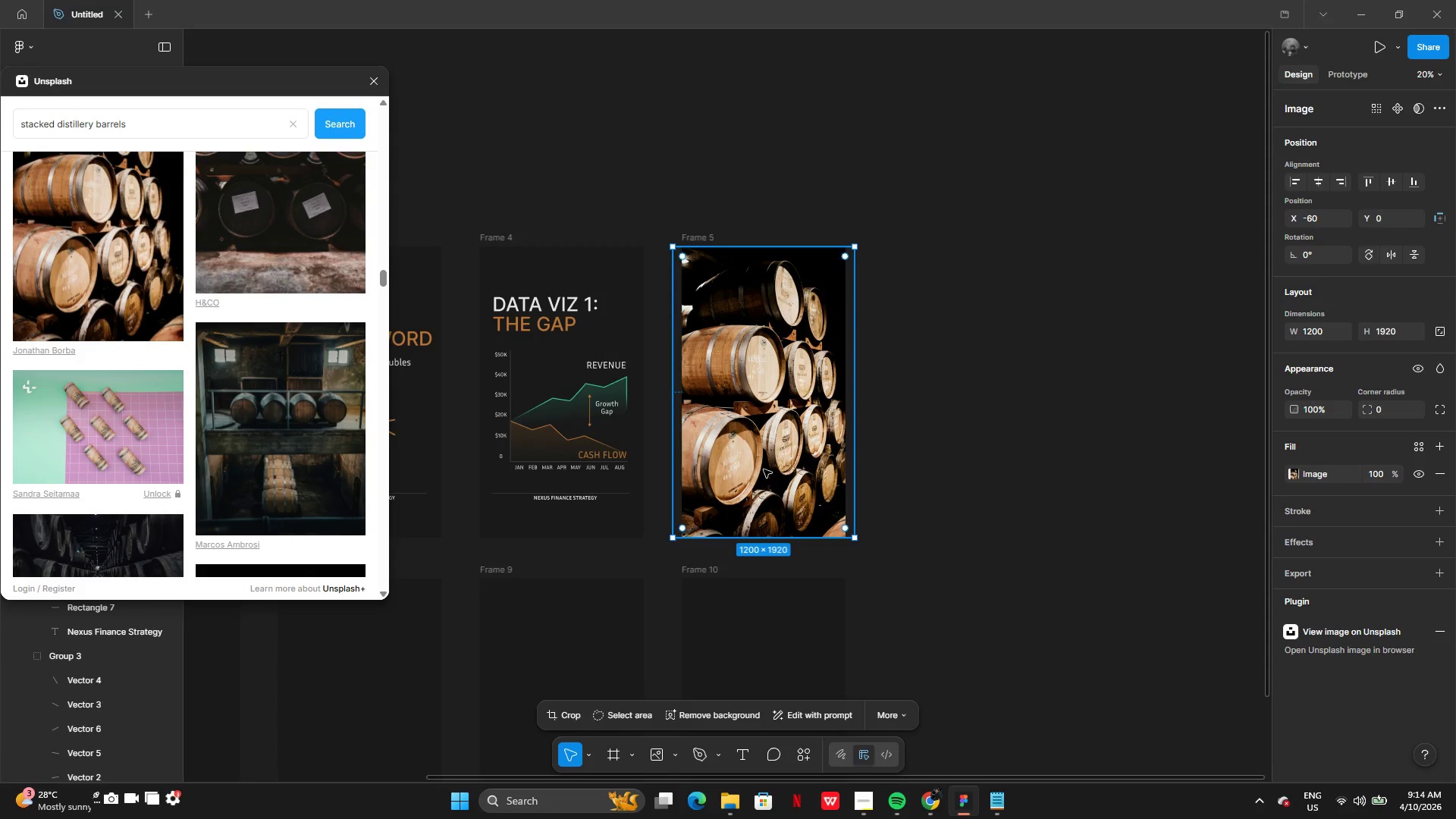 
left_click_drag(start_coordinate=[764, 469], to_coordinate=[769, 472])
 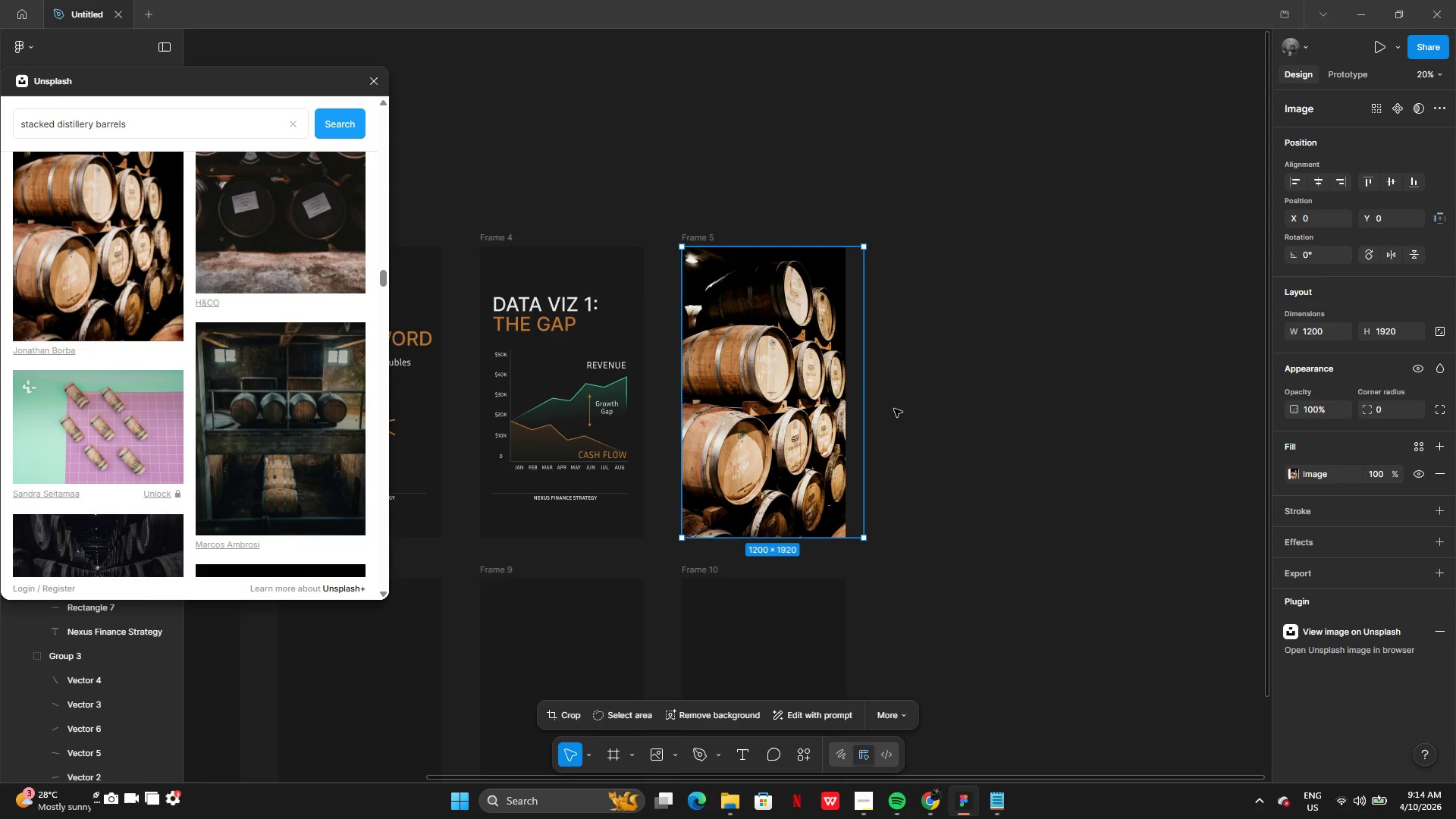 
left_click([894, 409])
 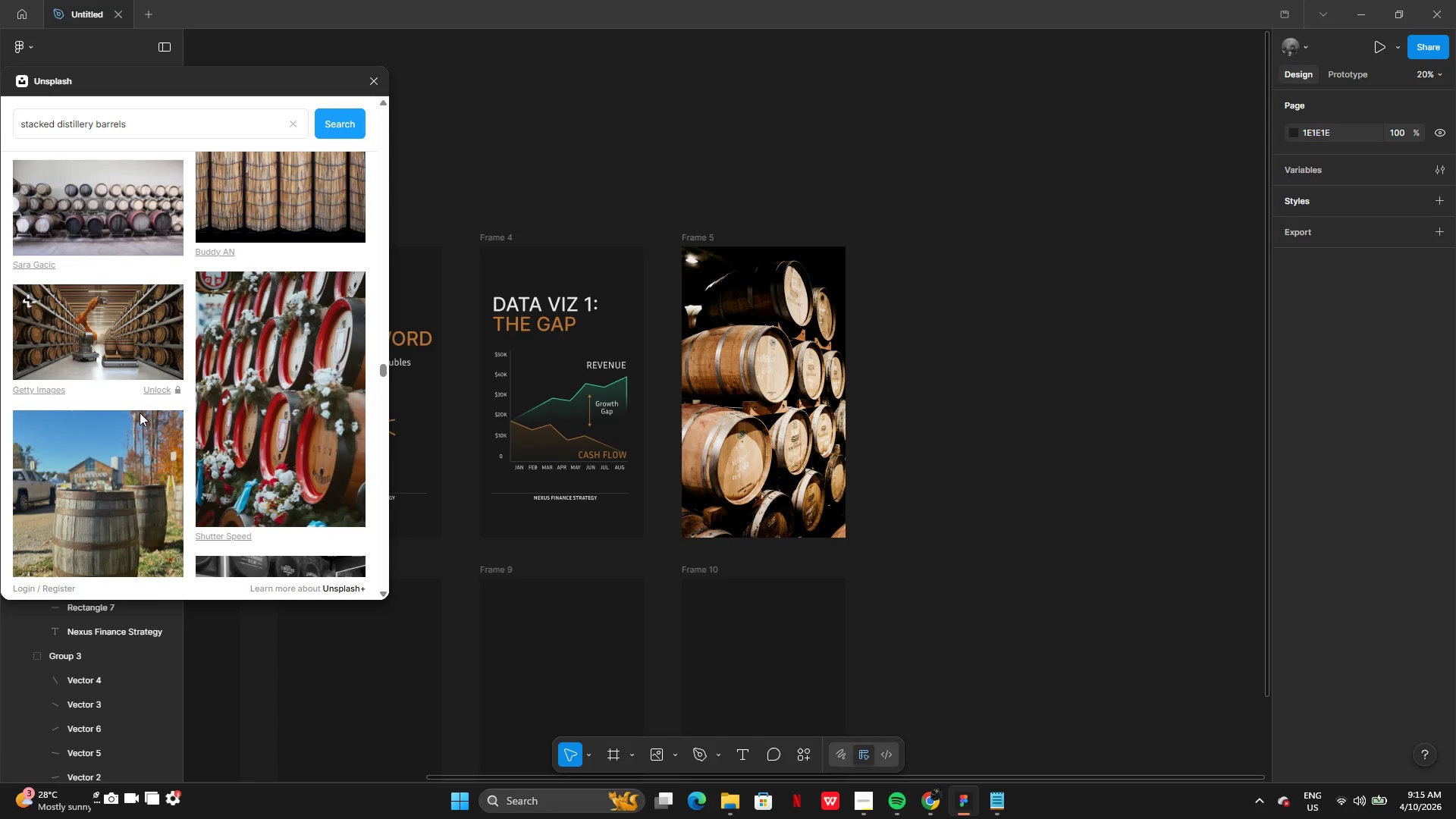 
wait(36.44)
 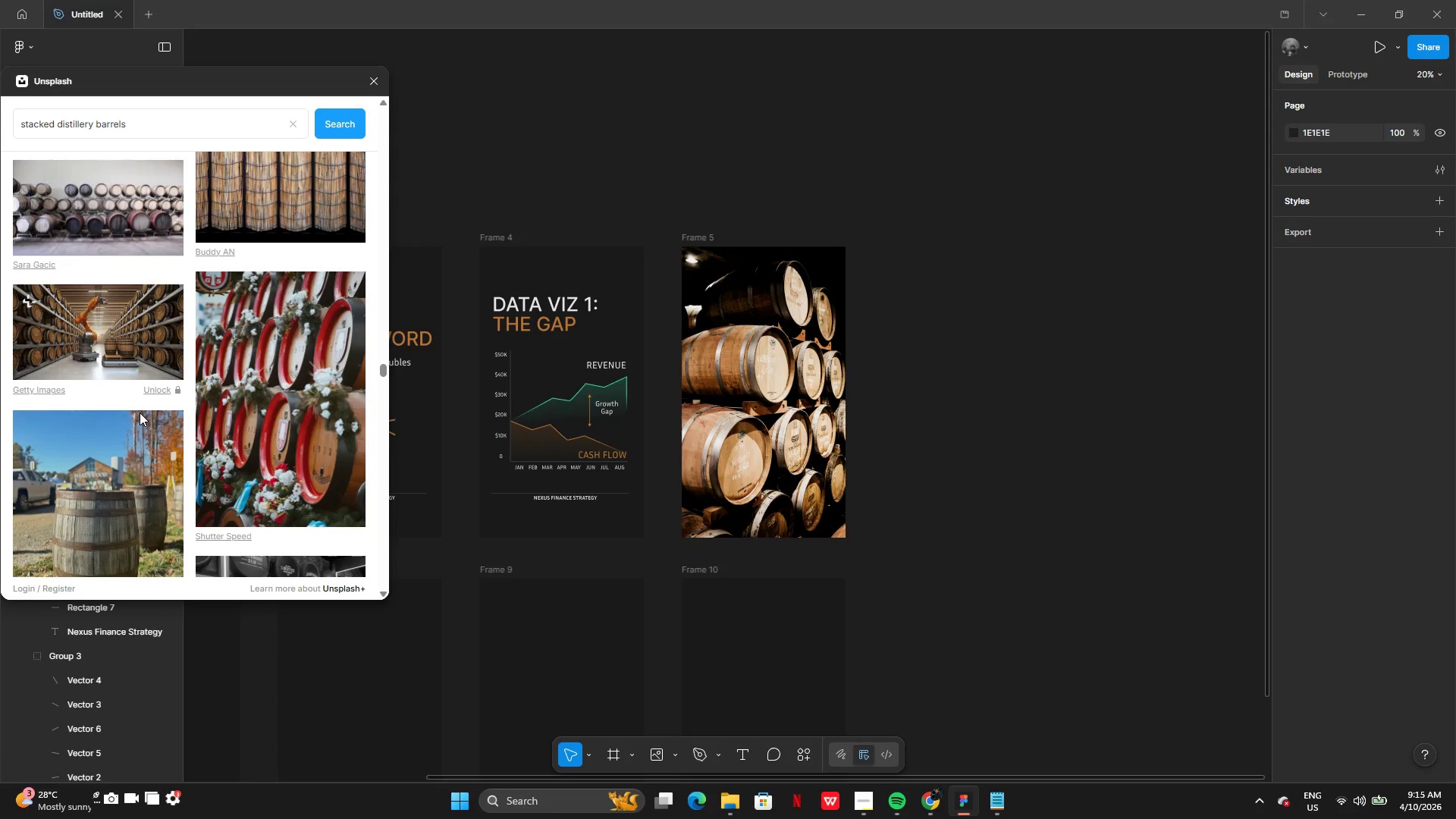 
left_click([514, 511])
 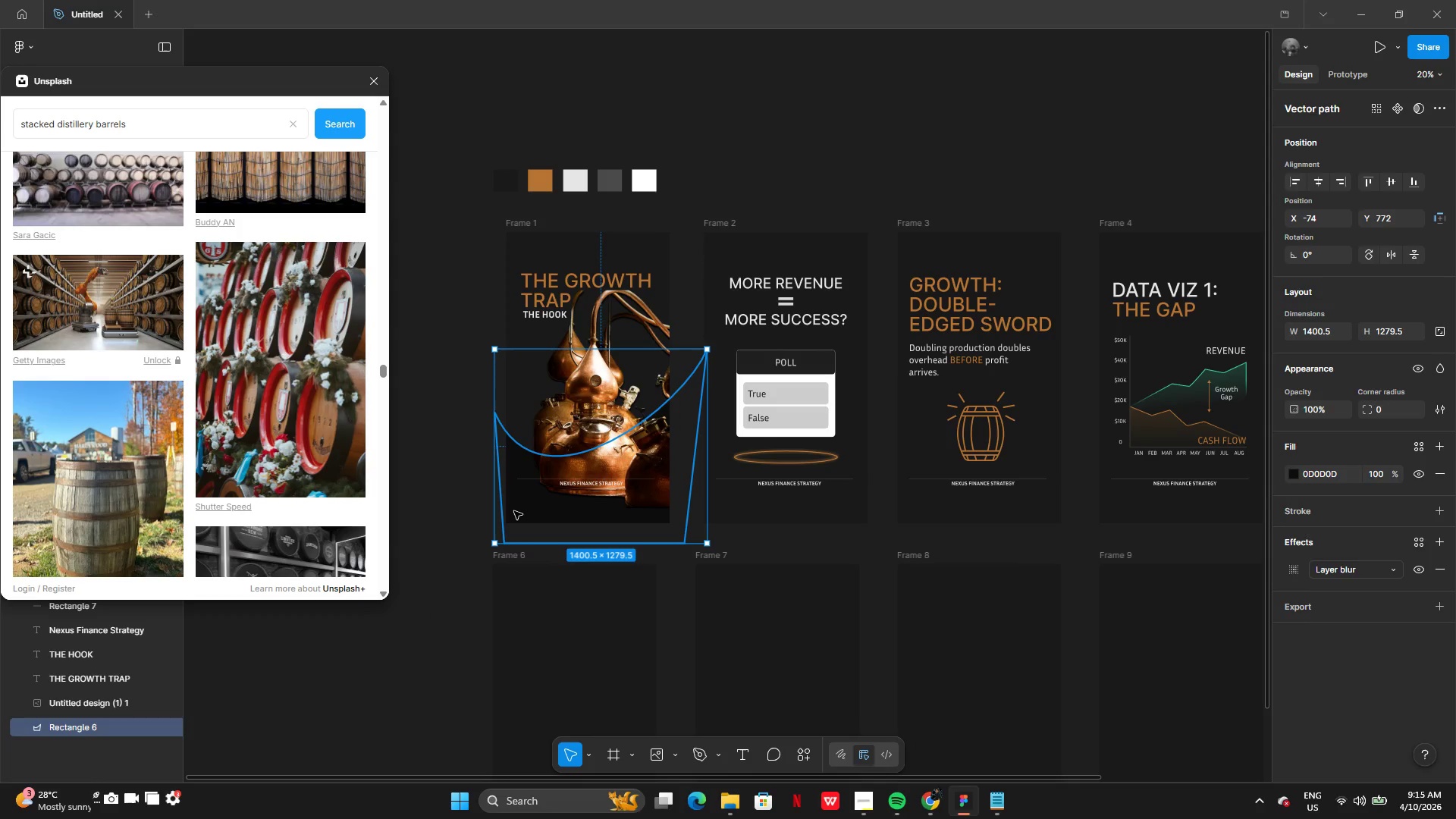 
key(Control+C)
 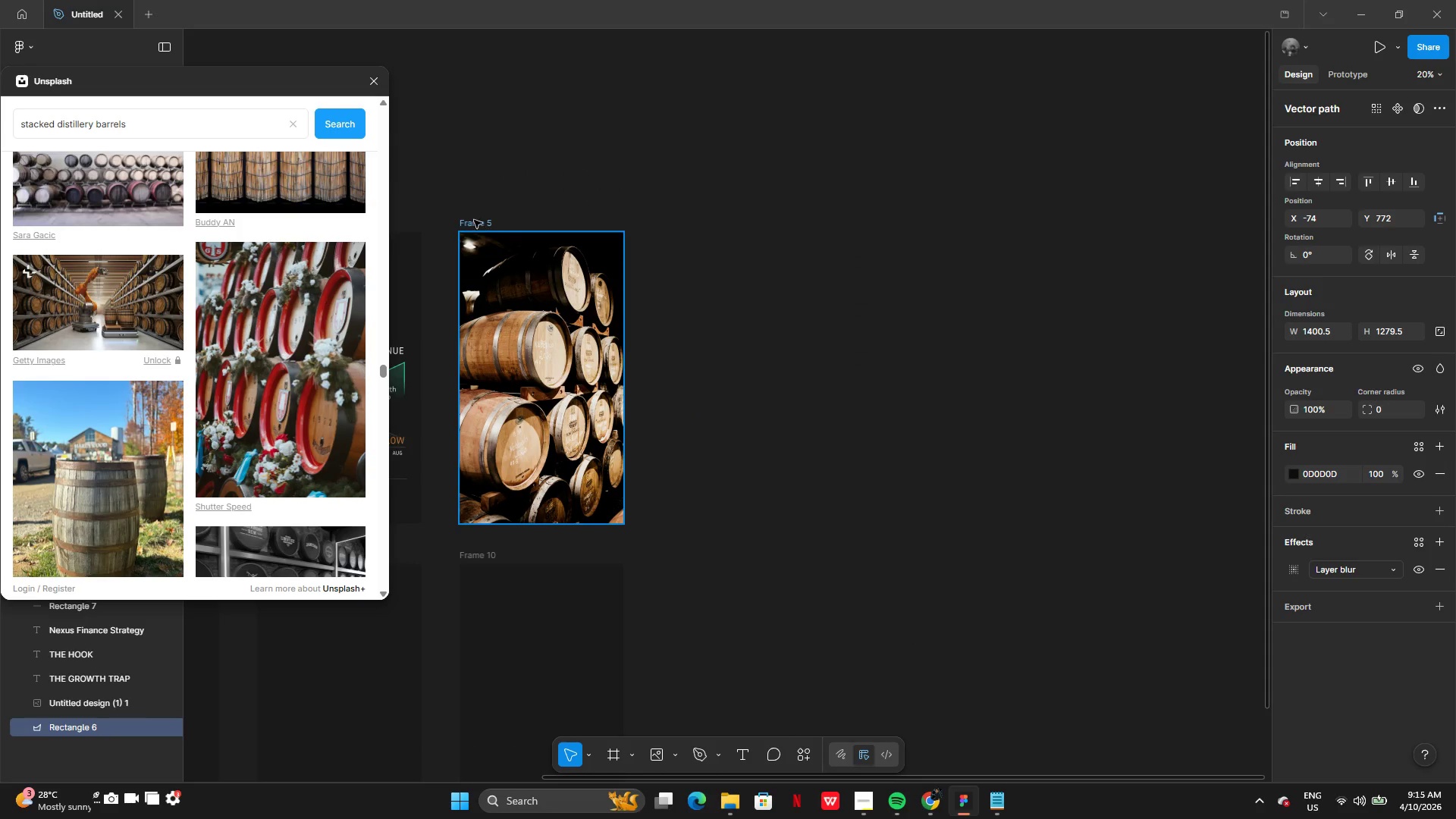 
key(Control+V)
 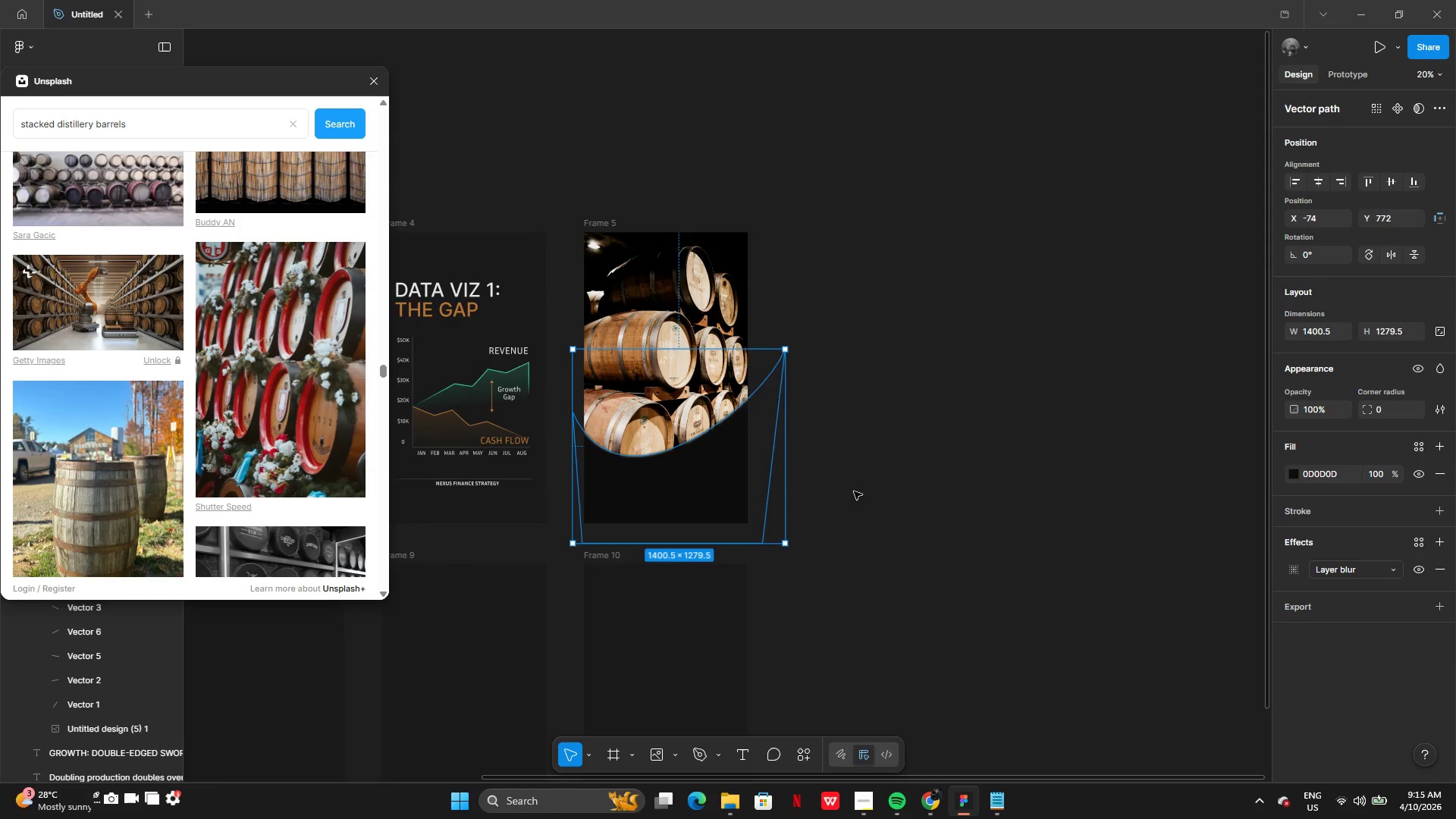 
left_click([797, 501])
 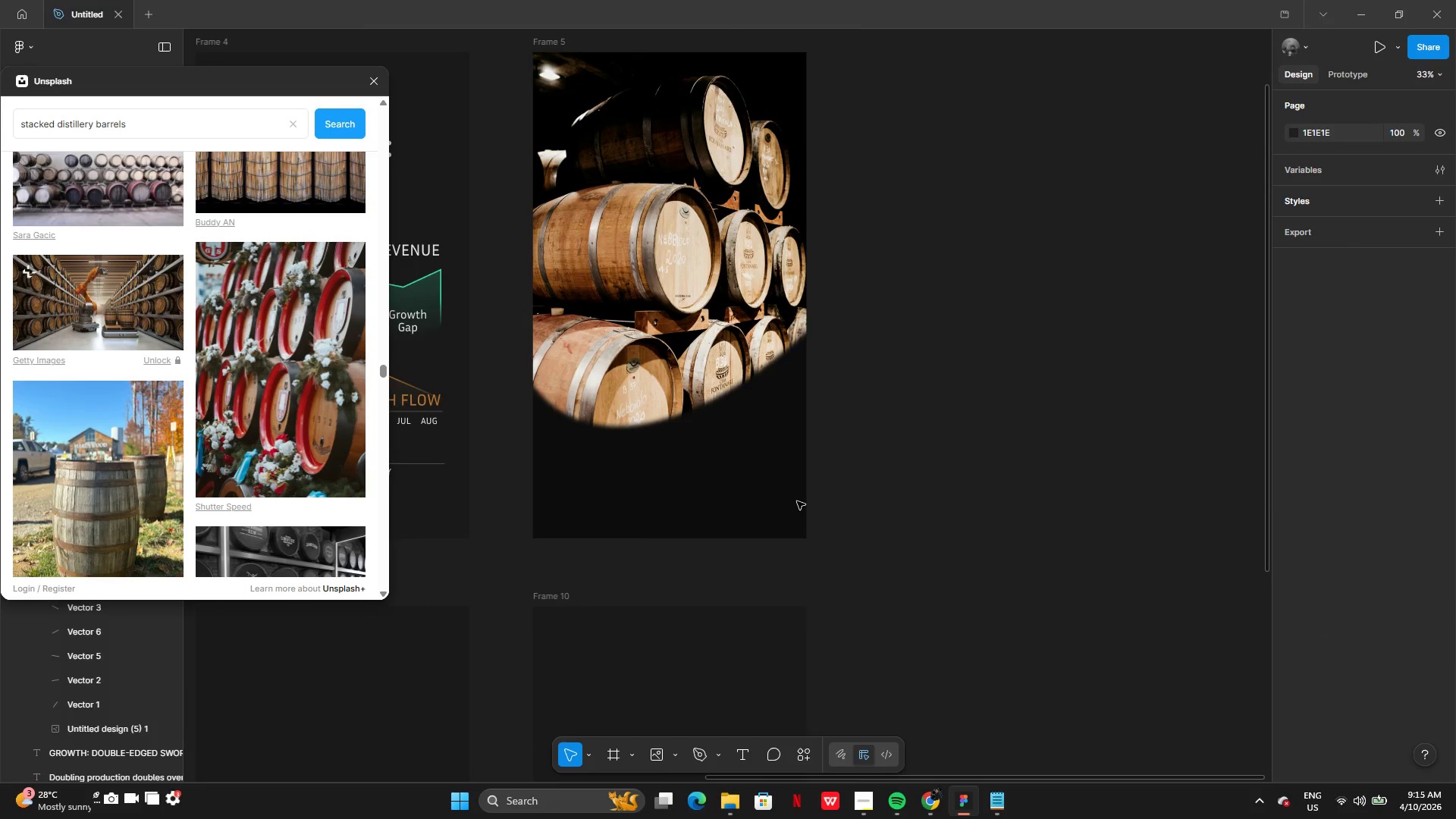 
left_click([667, 484])
 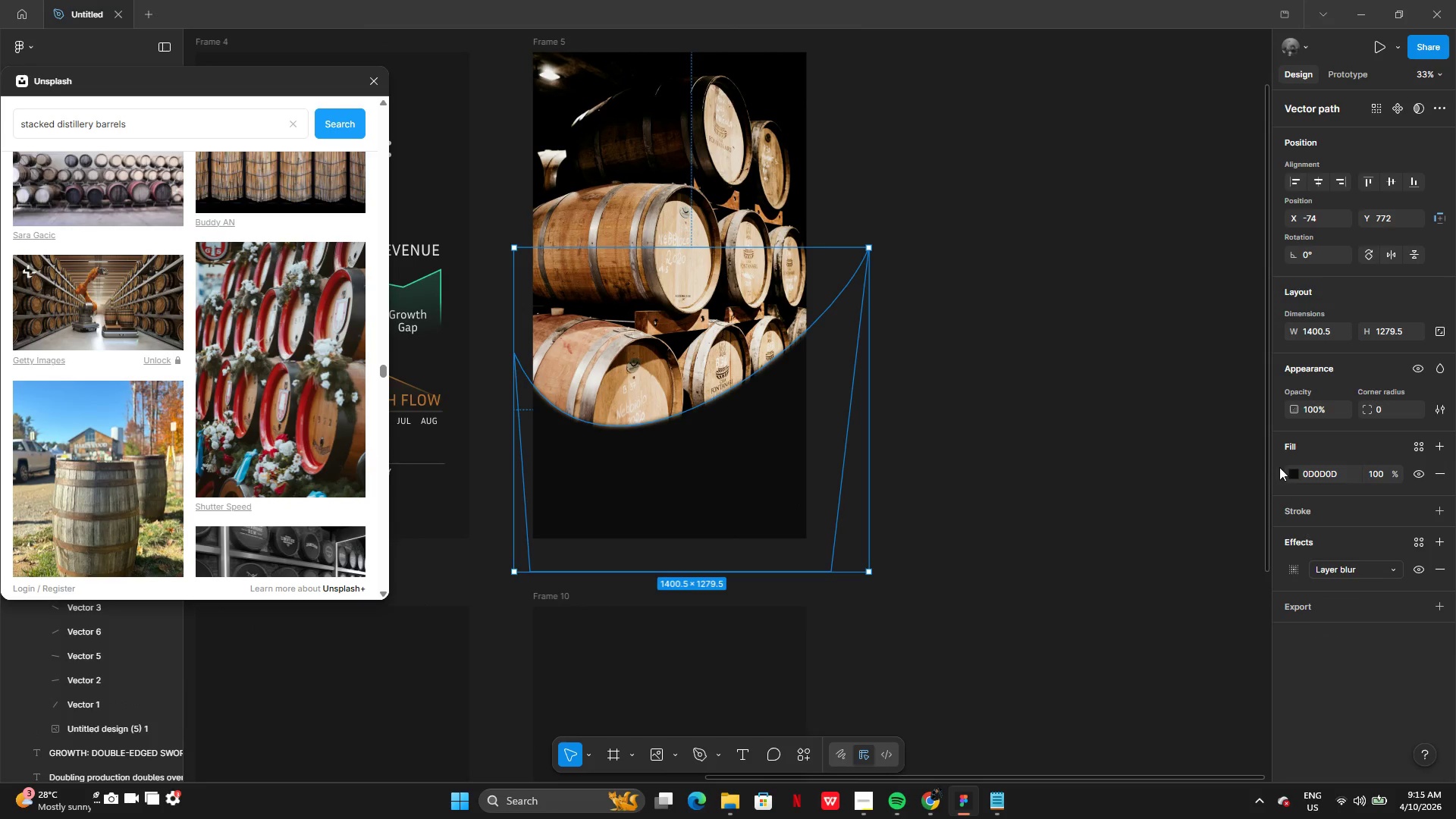 
left_click([1294, 473])
 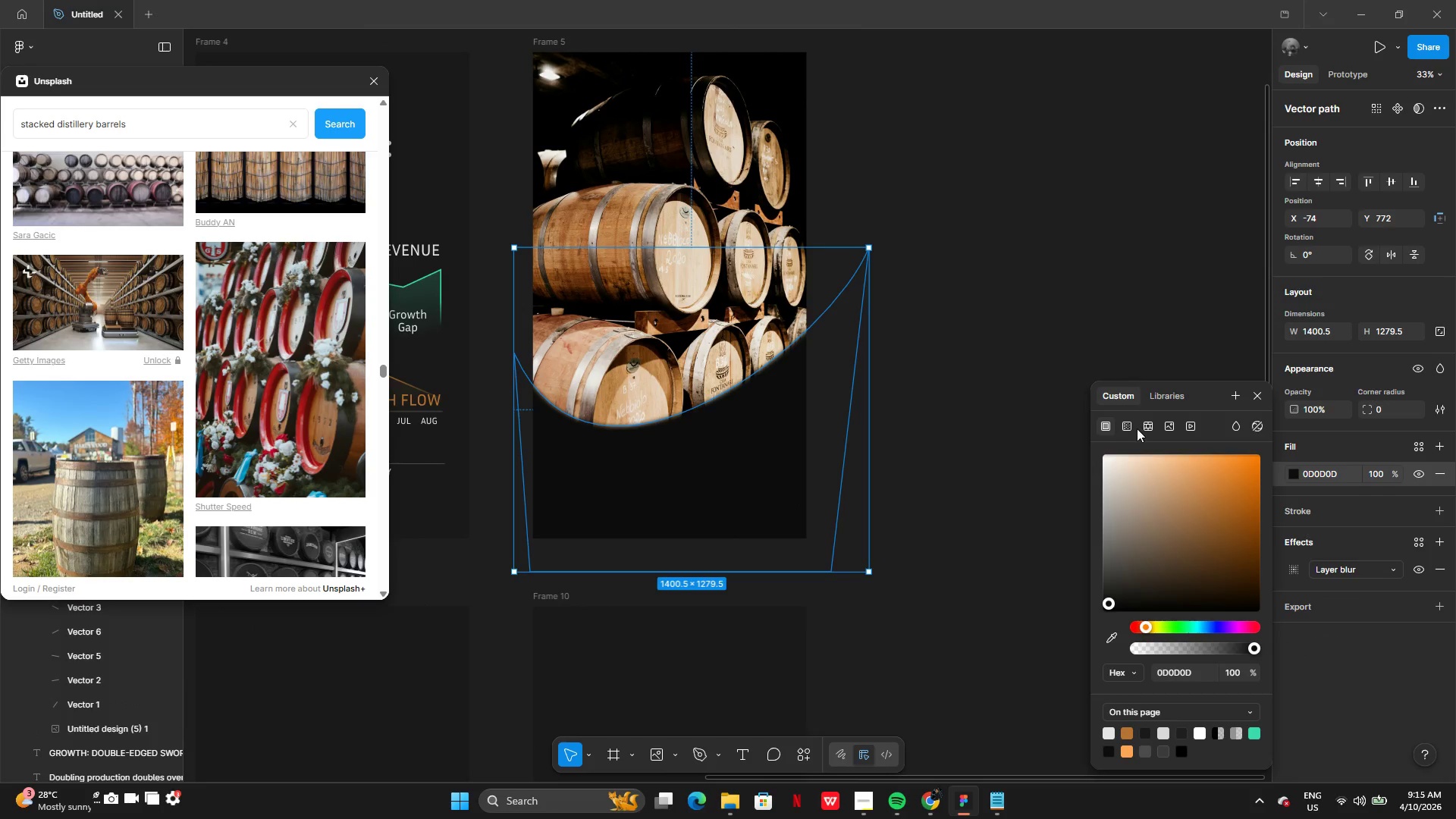 
left_click([1125, 428])
 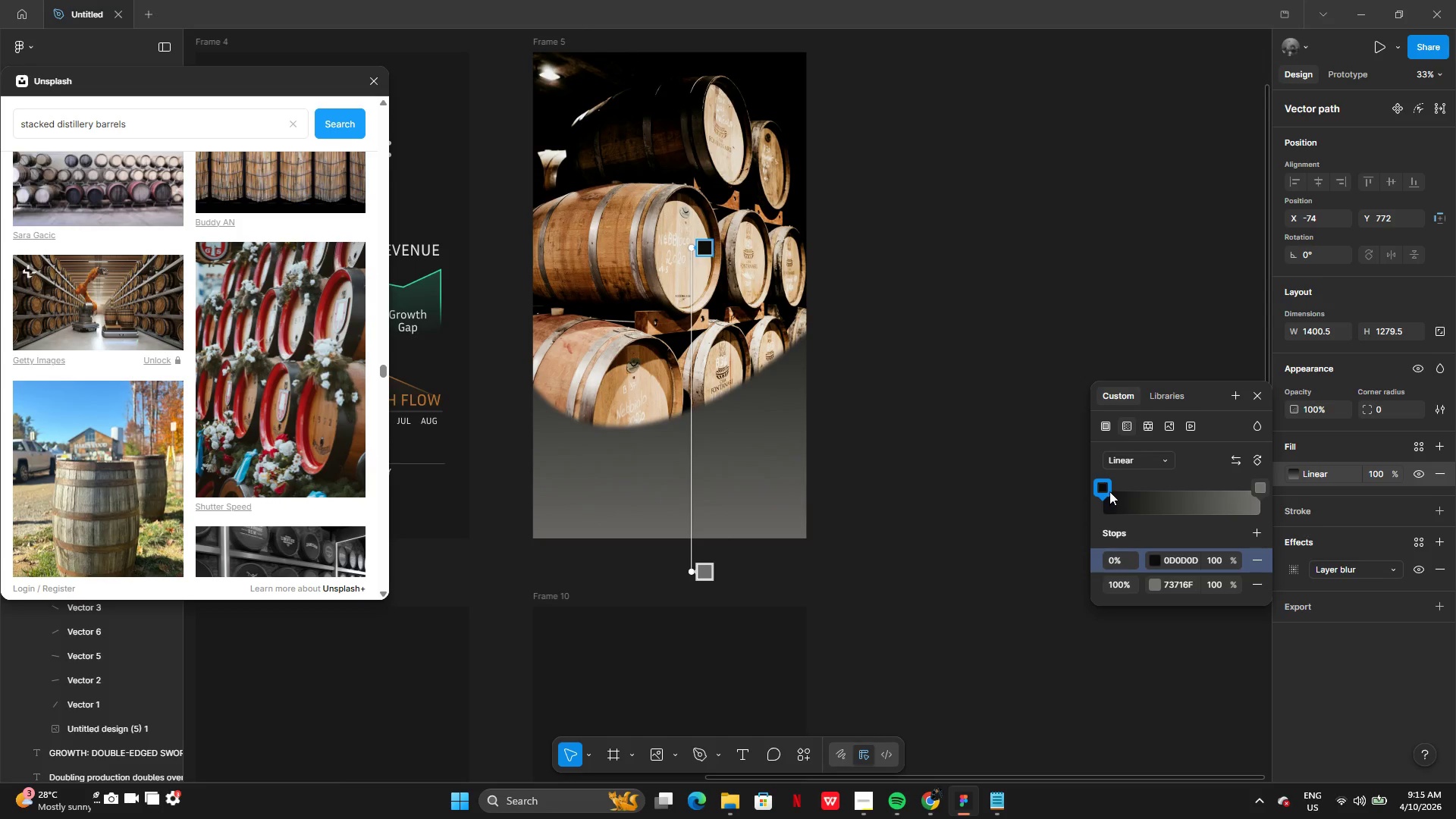 
left_click_drag(start_coordinate=[1109, 489], to_coordinate=[1222, 502])
 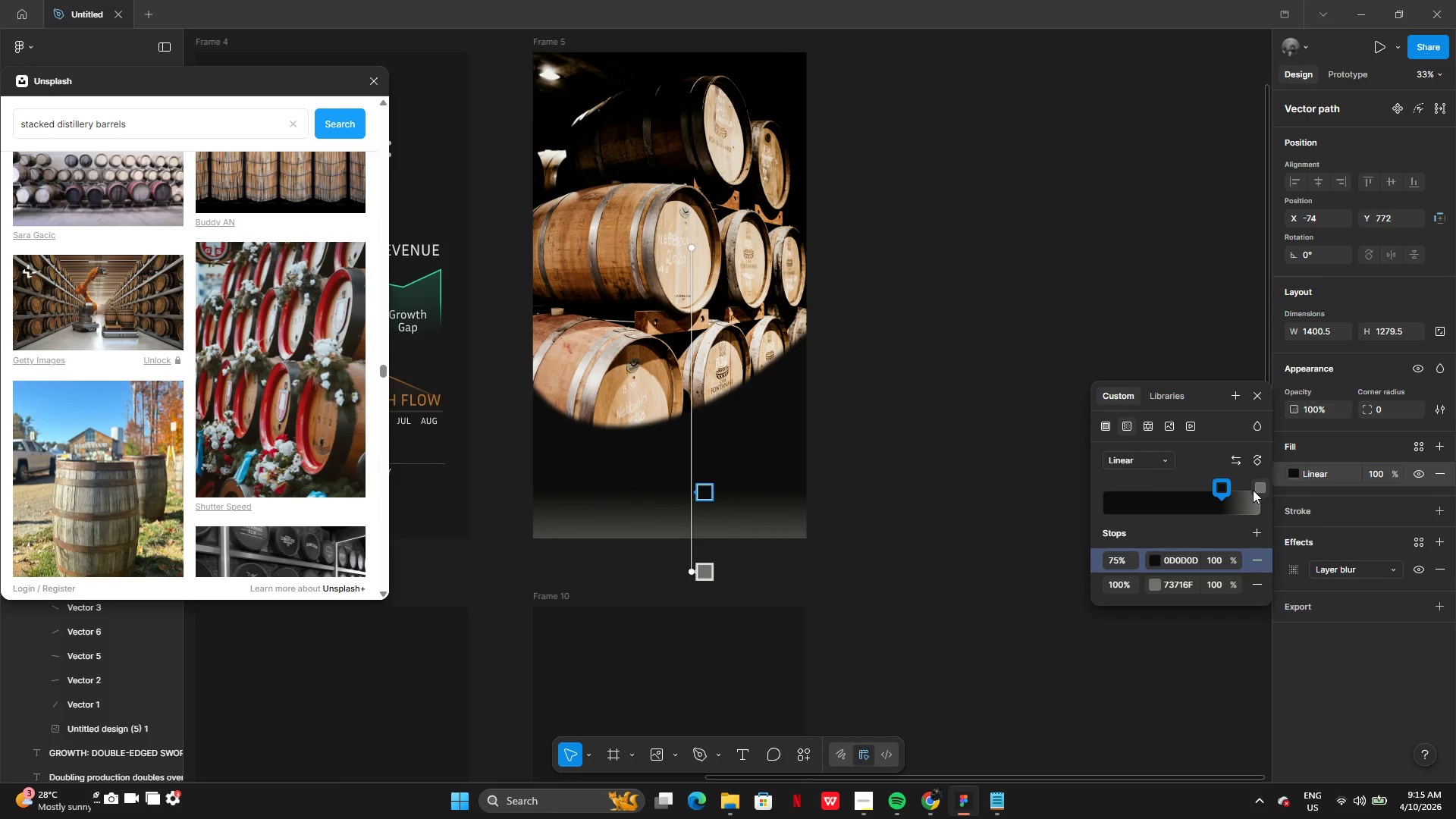 
left_click_drag(start_coordinate=[1254, 490], to_coordinate=[1141, 497])
 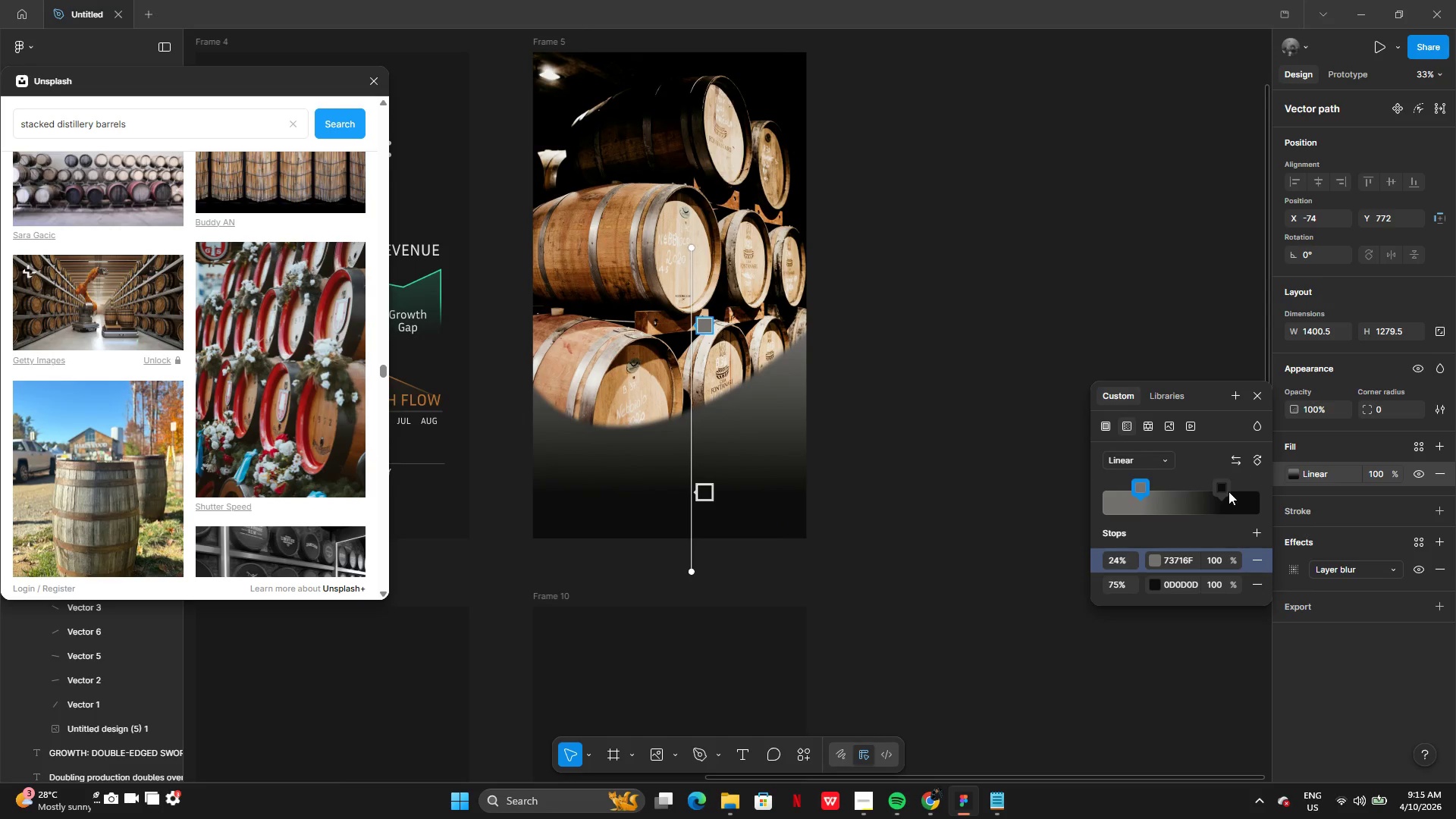 
left_click_drag(start_coordinate=[1228, 490], to_coordinate=[1196, 492])
 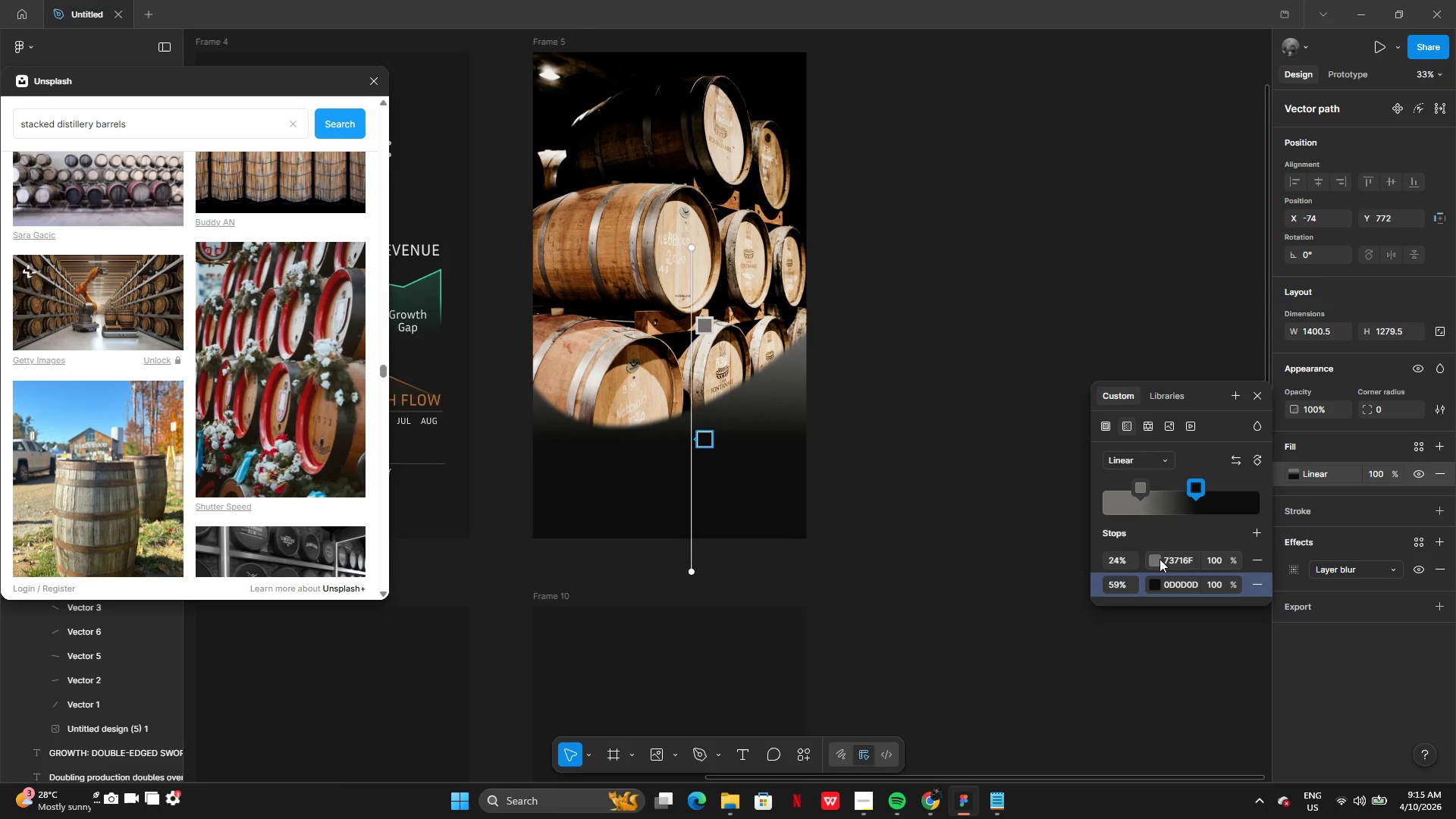 
left_click([1158, 559])
 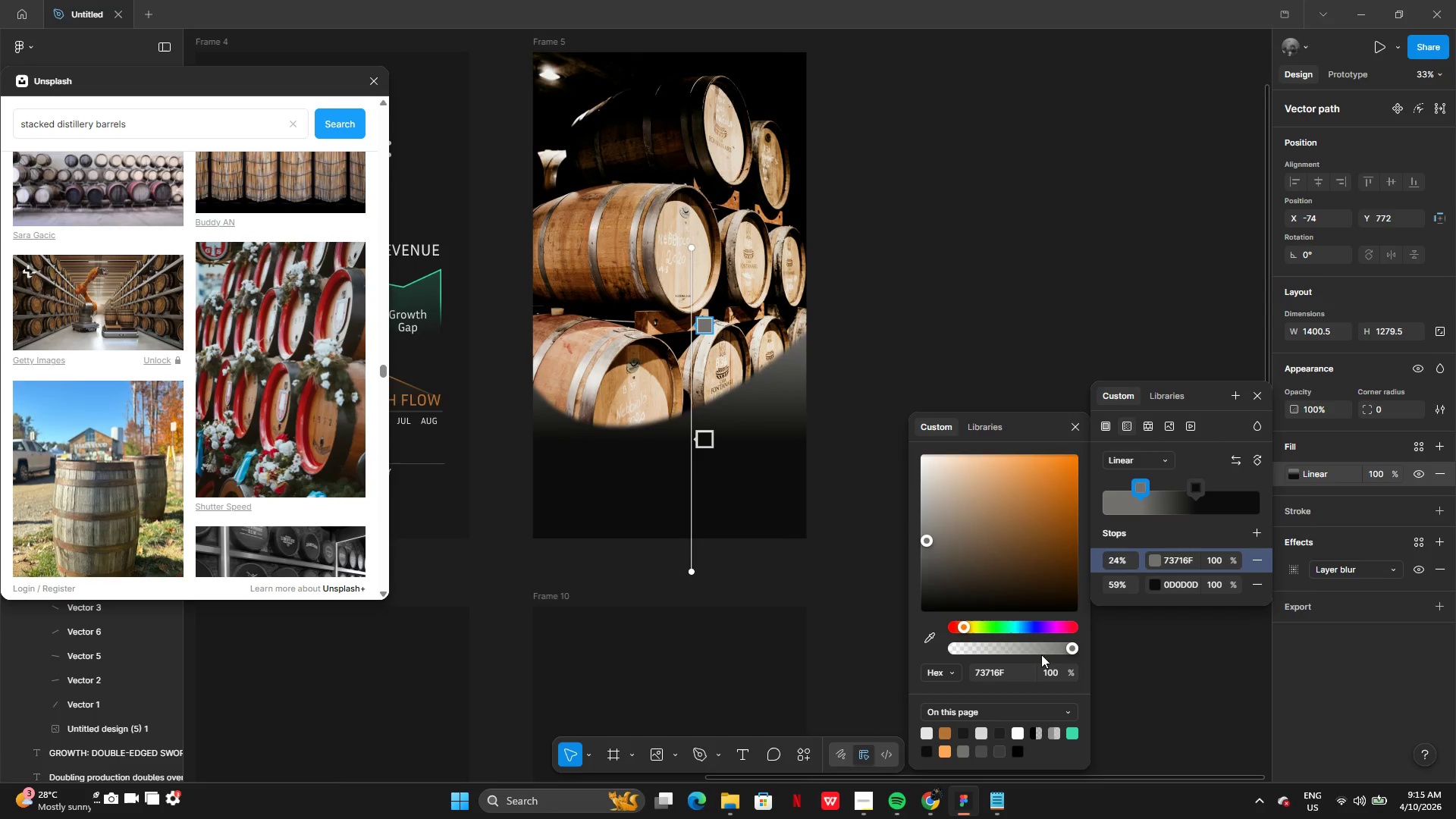 
left_click_drag(start_coordinate=[1044, 646], to_coordinate=[994, 653])
 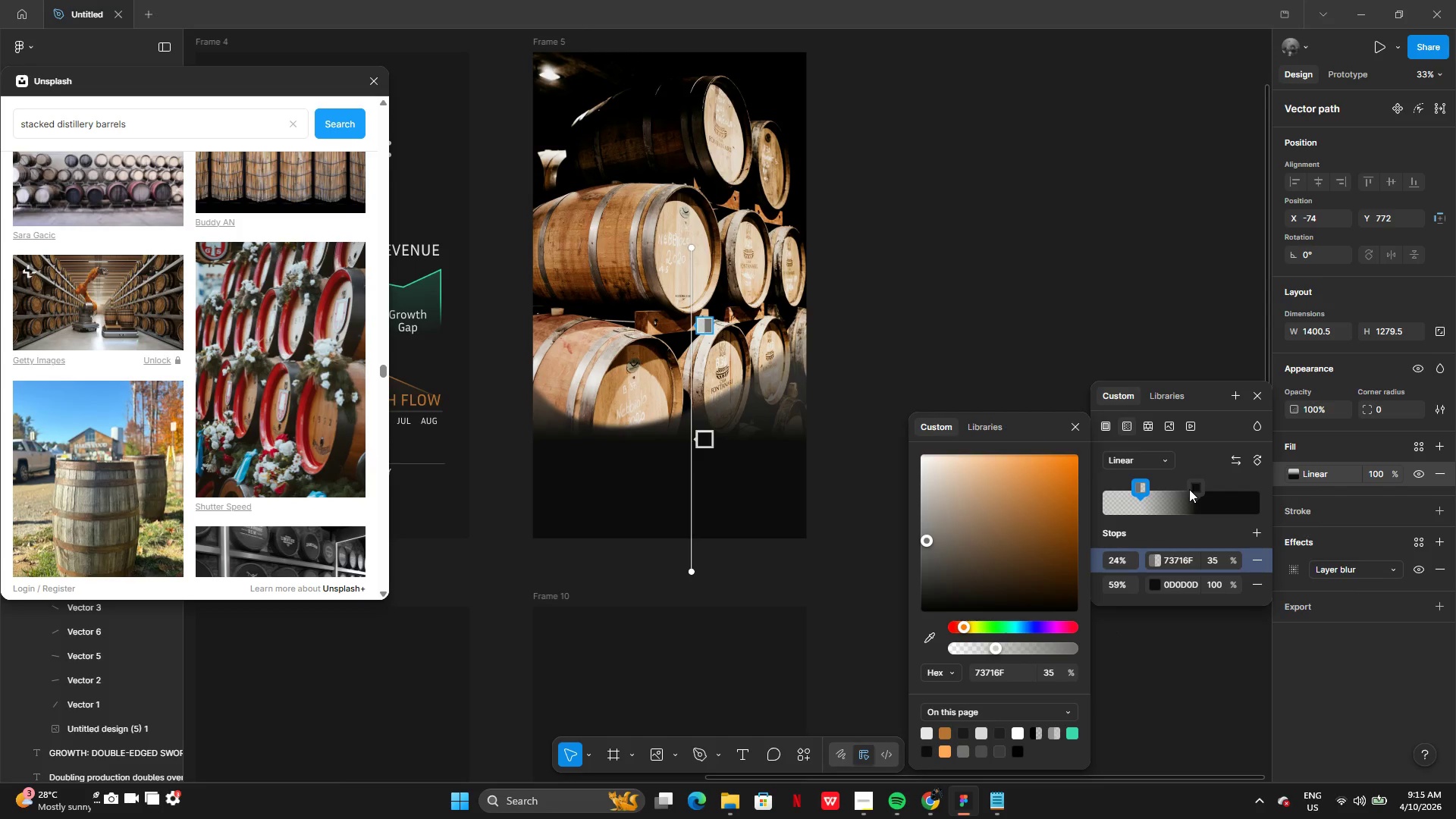 
left_click_drag(start_coordinate=[1196, 490], to_coordinate=[1188, 497])
 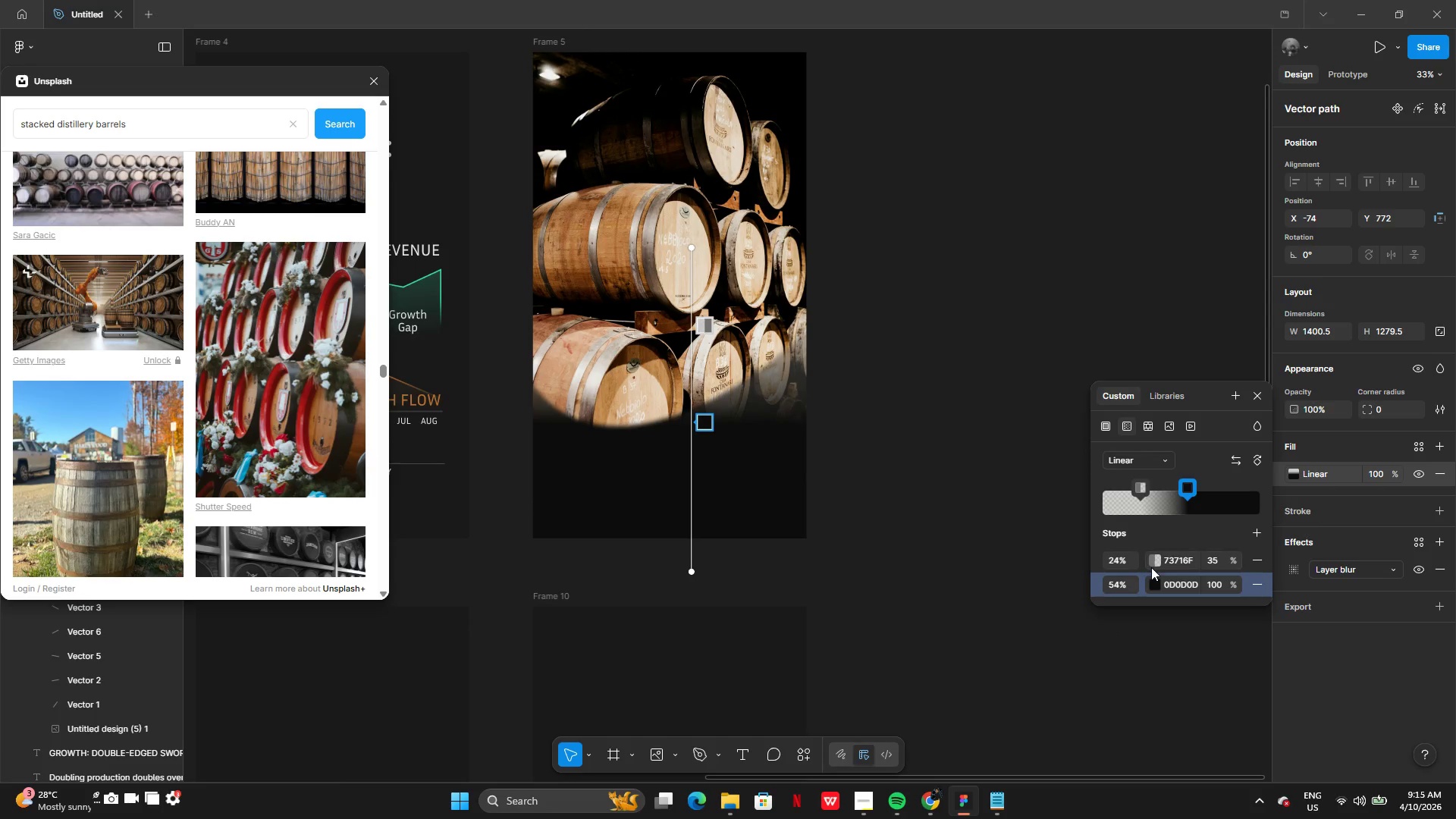 
left_click([1156, 566])
 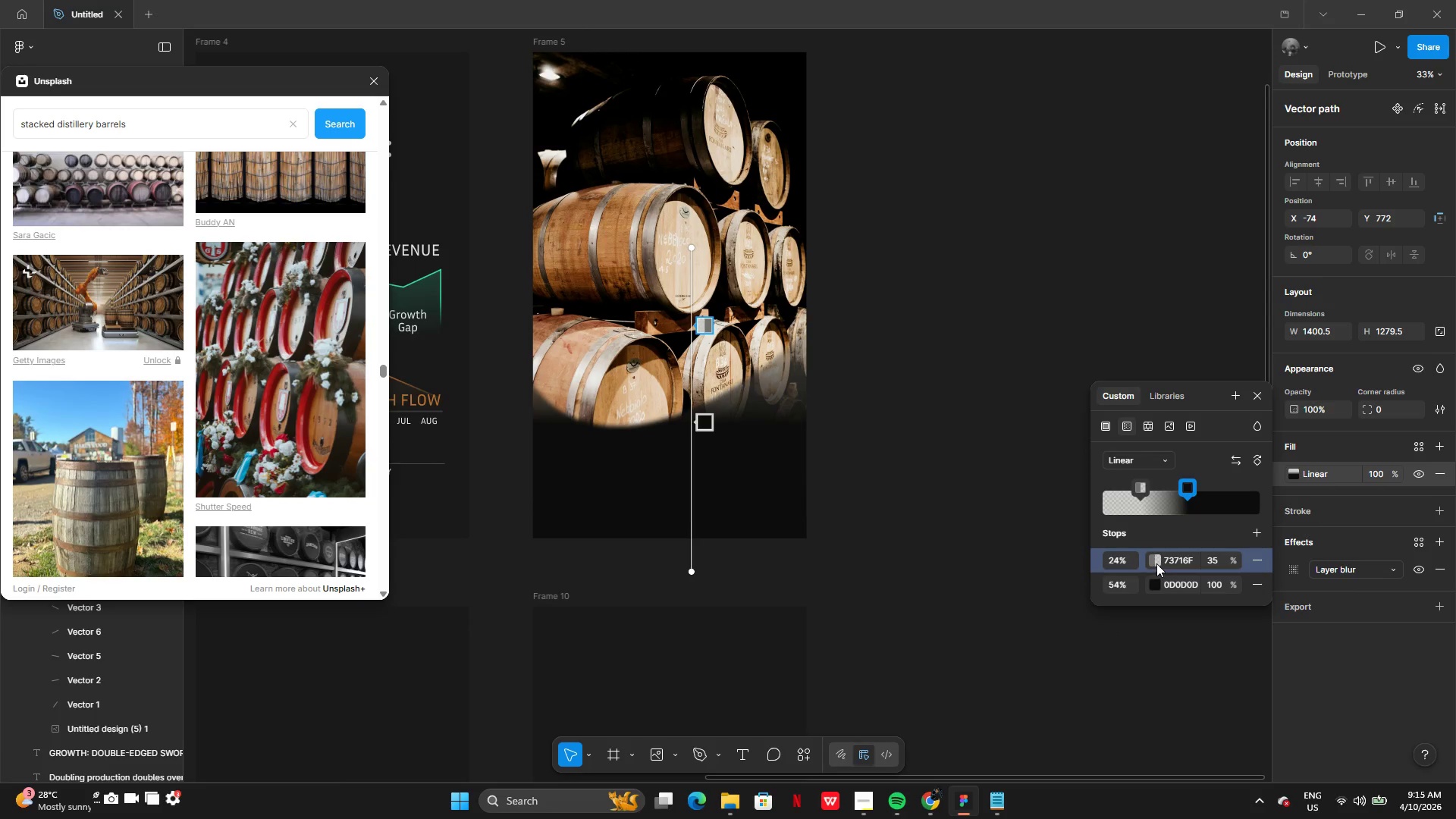 
left_click([1156, 563])
 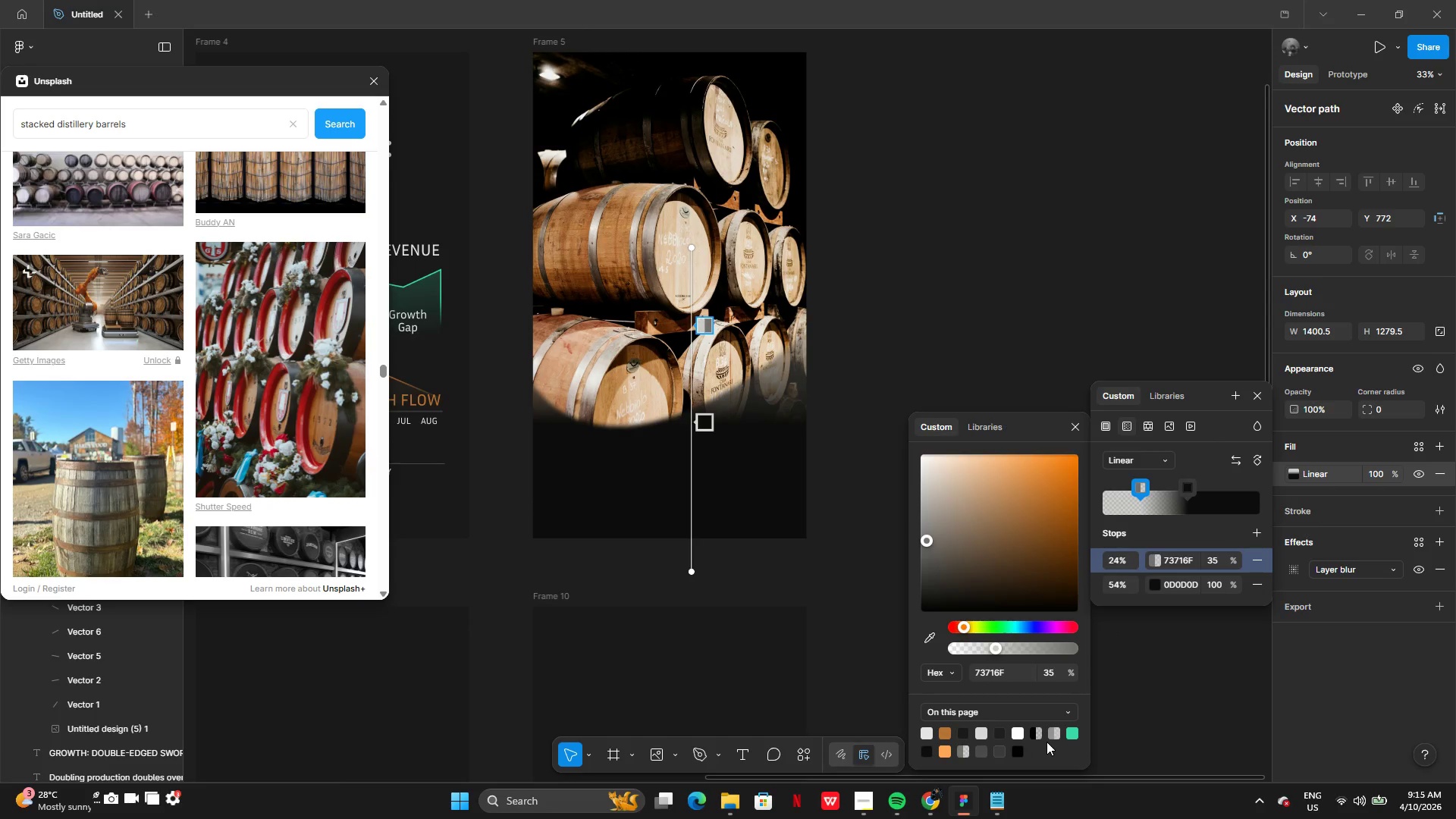 
left_click([1053, 733])
 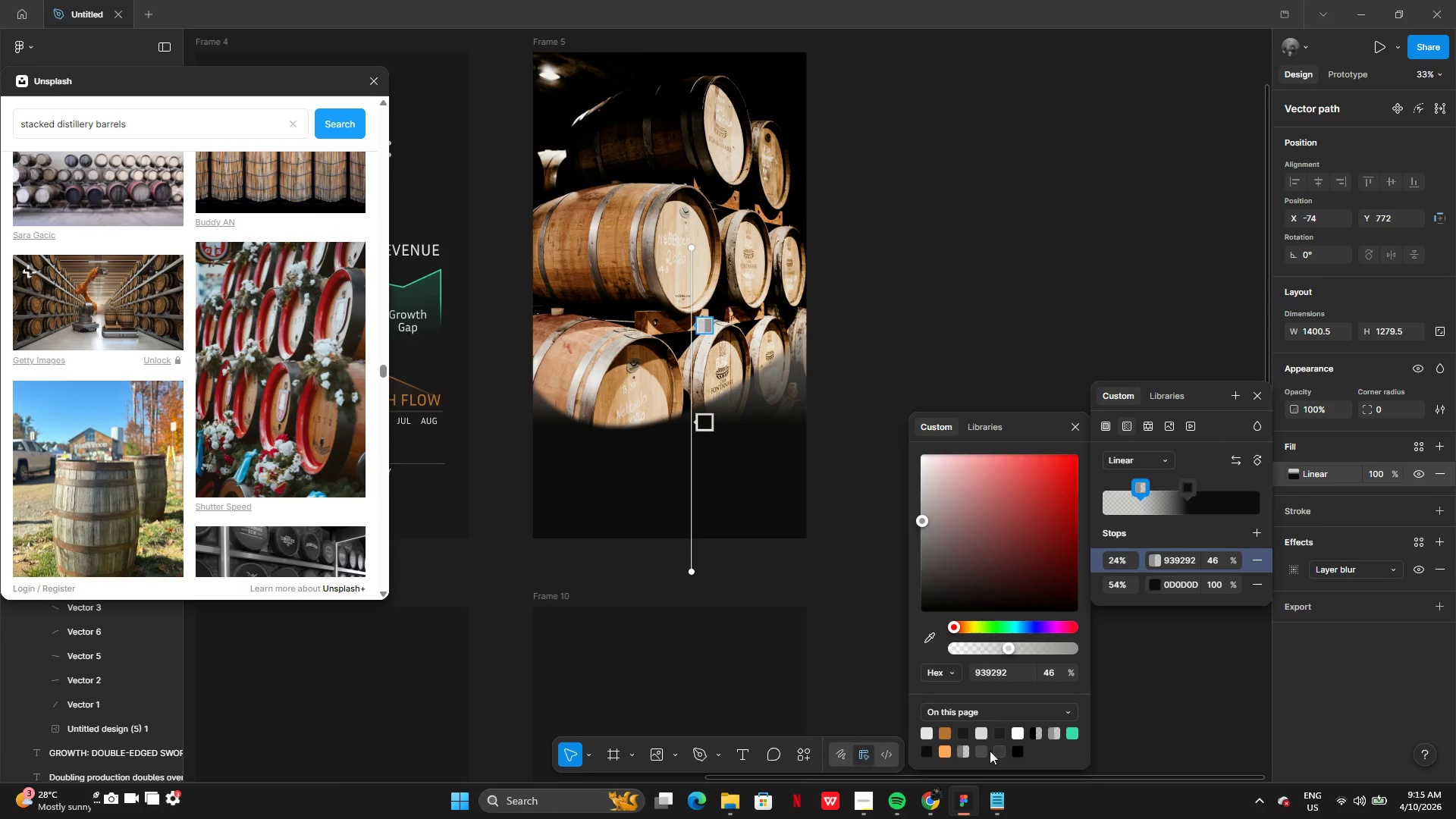 
left_click([985, 752])
 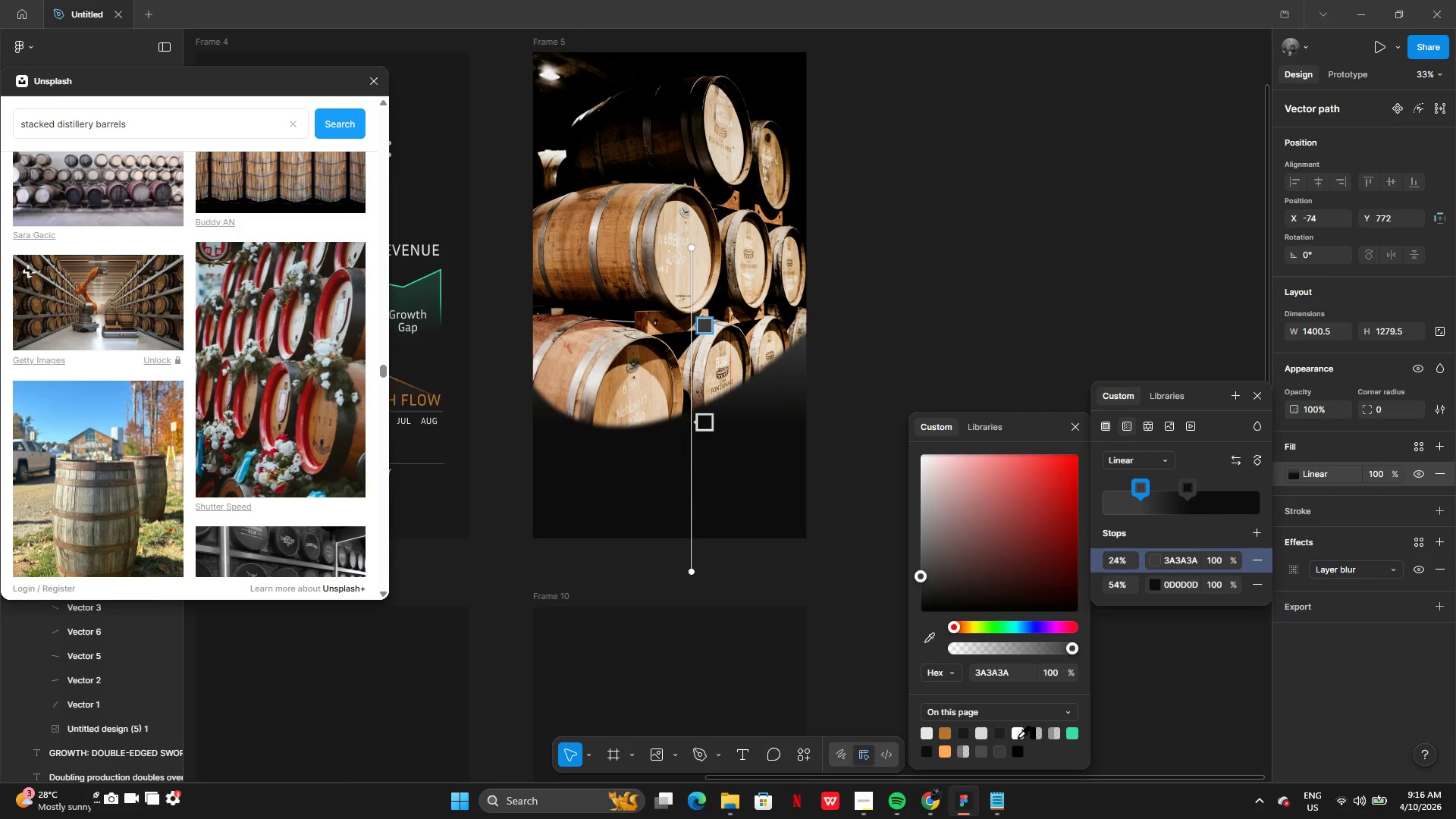 
wait(8.88)
 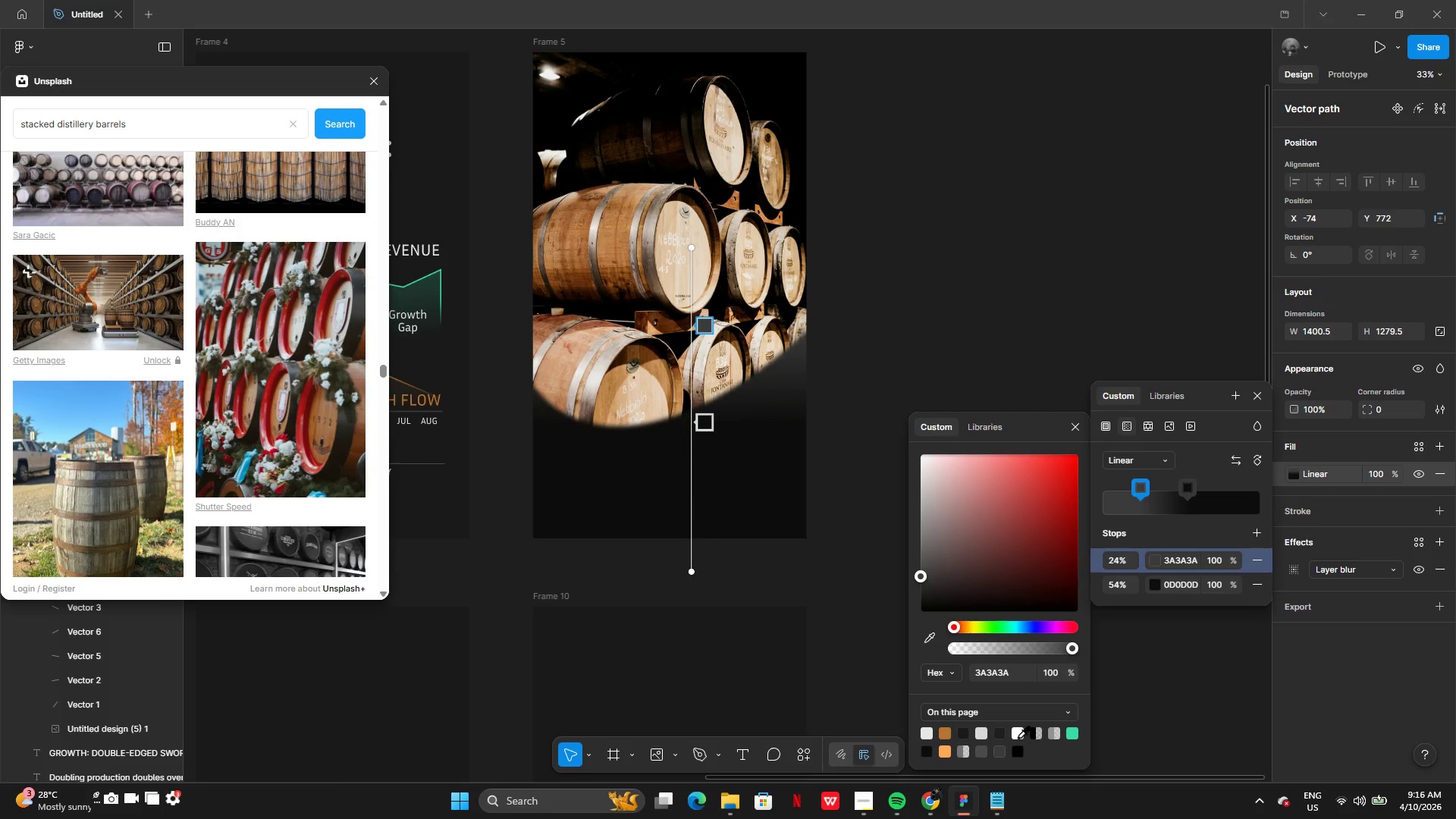 
left_click_drag(start_coordinate=[706, 328], to_coordinate=[717, 312])
 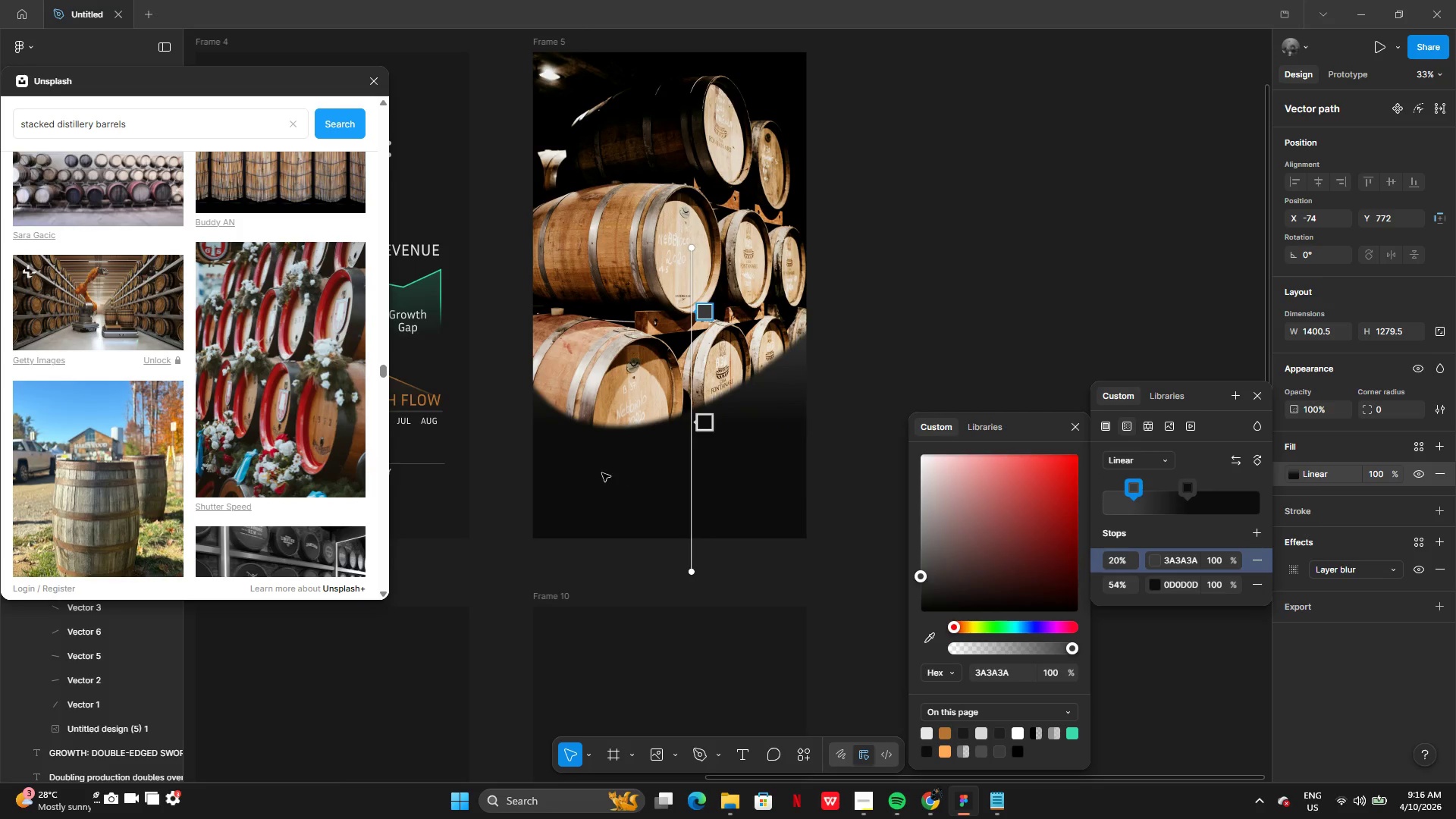 
double_click([597, 473])
 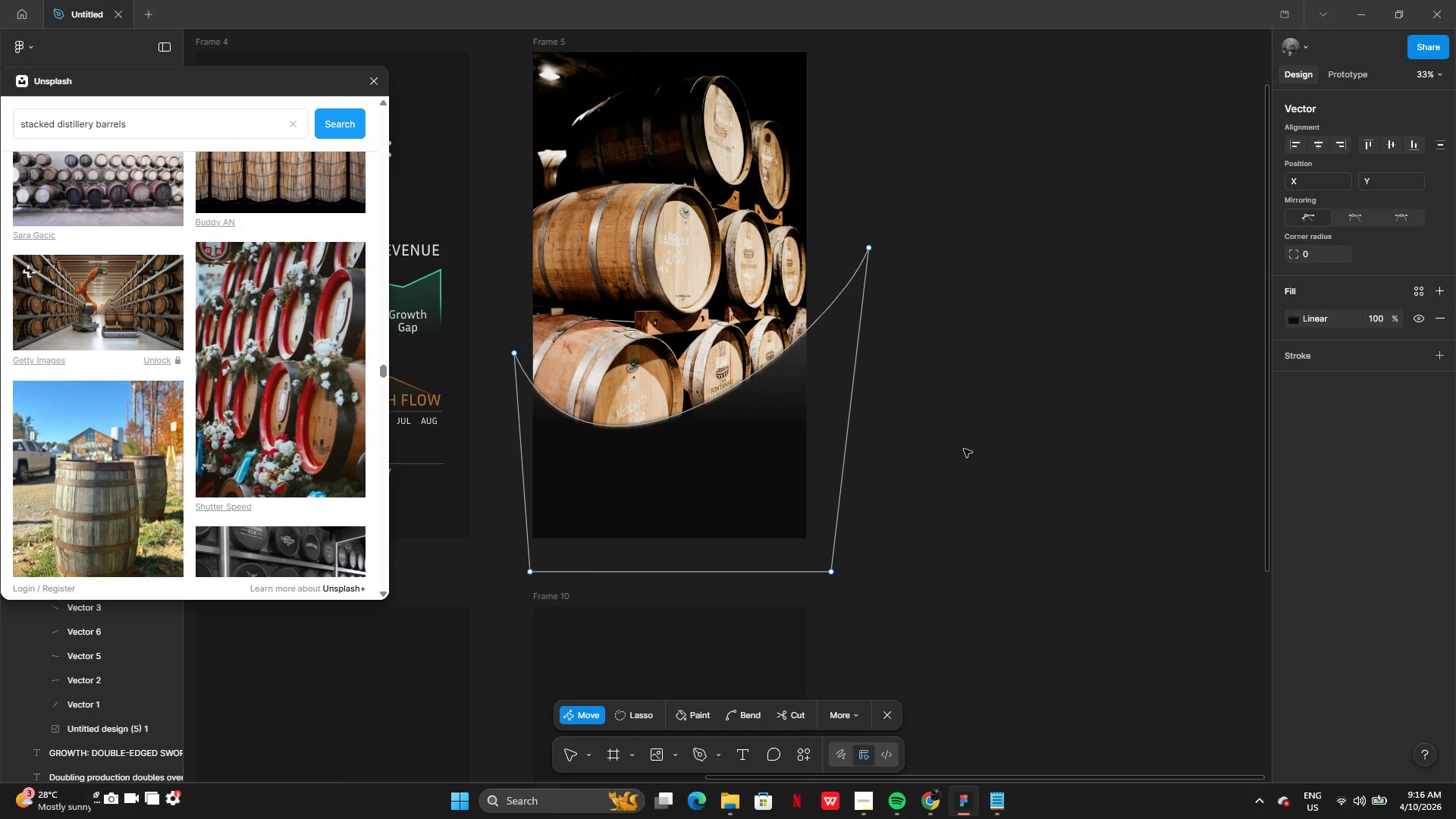 
double_click([964, 449])
 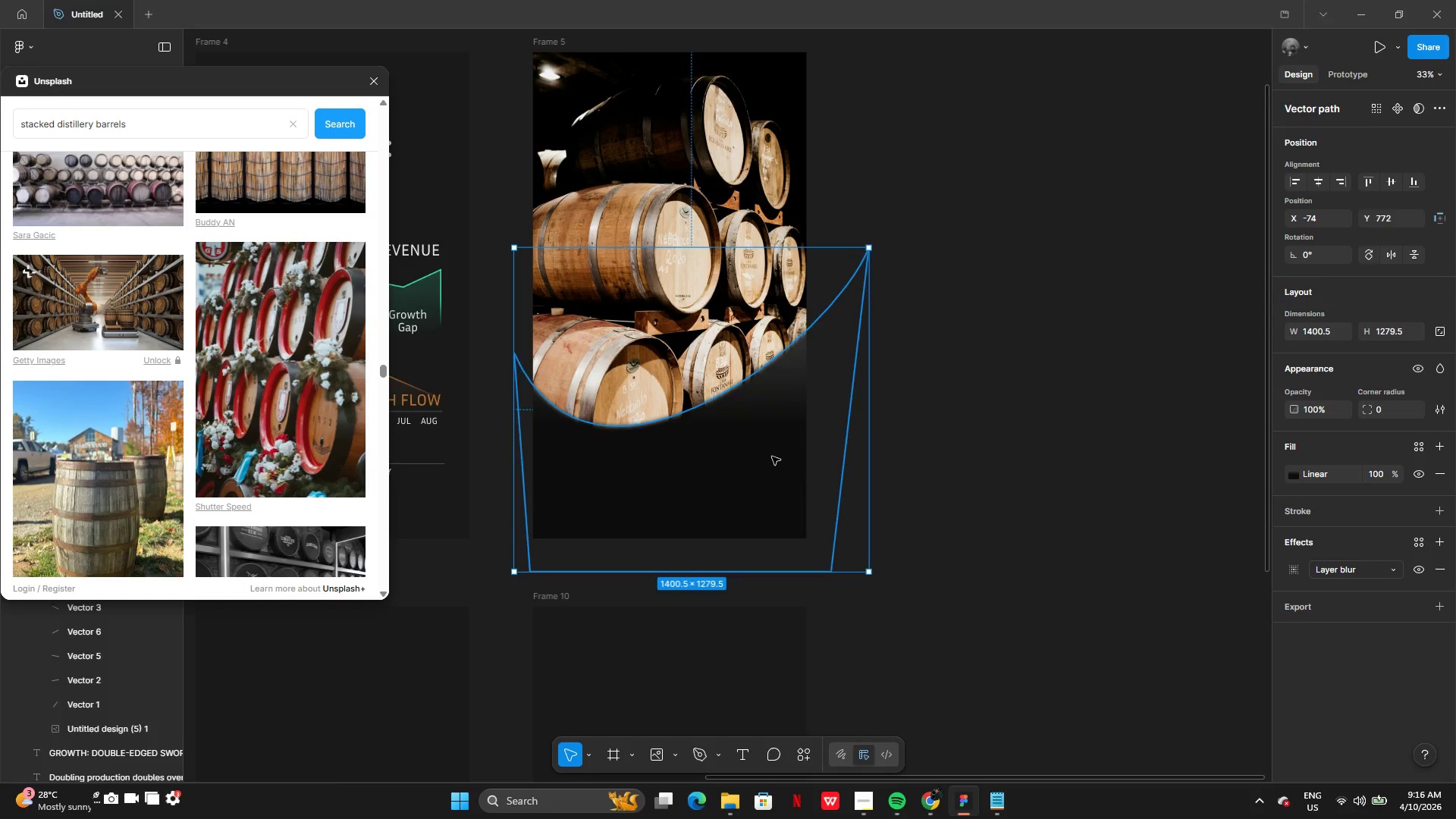 
triple_click([770, 457])
 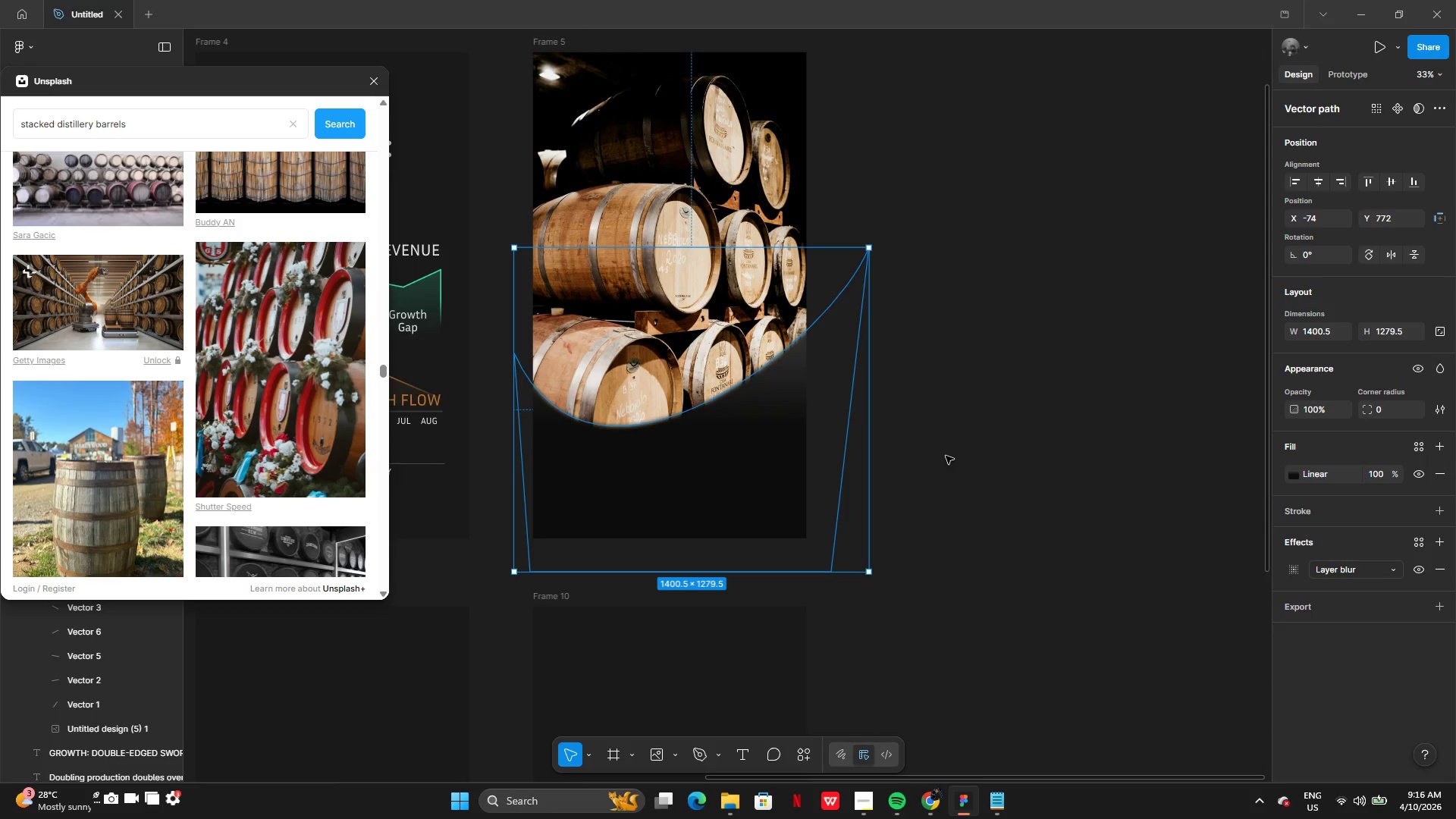 
double_click([946, 456])
 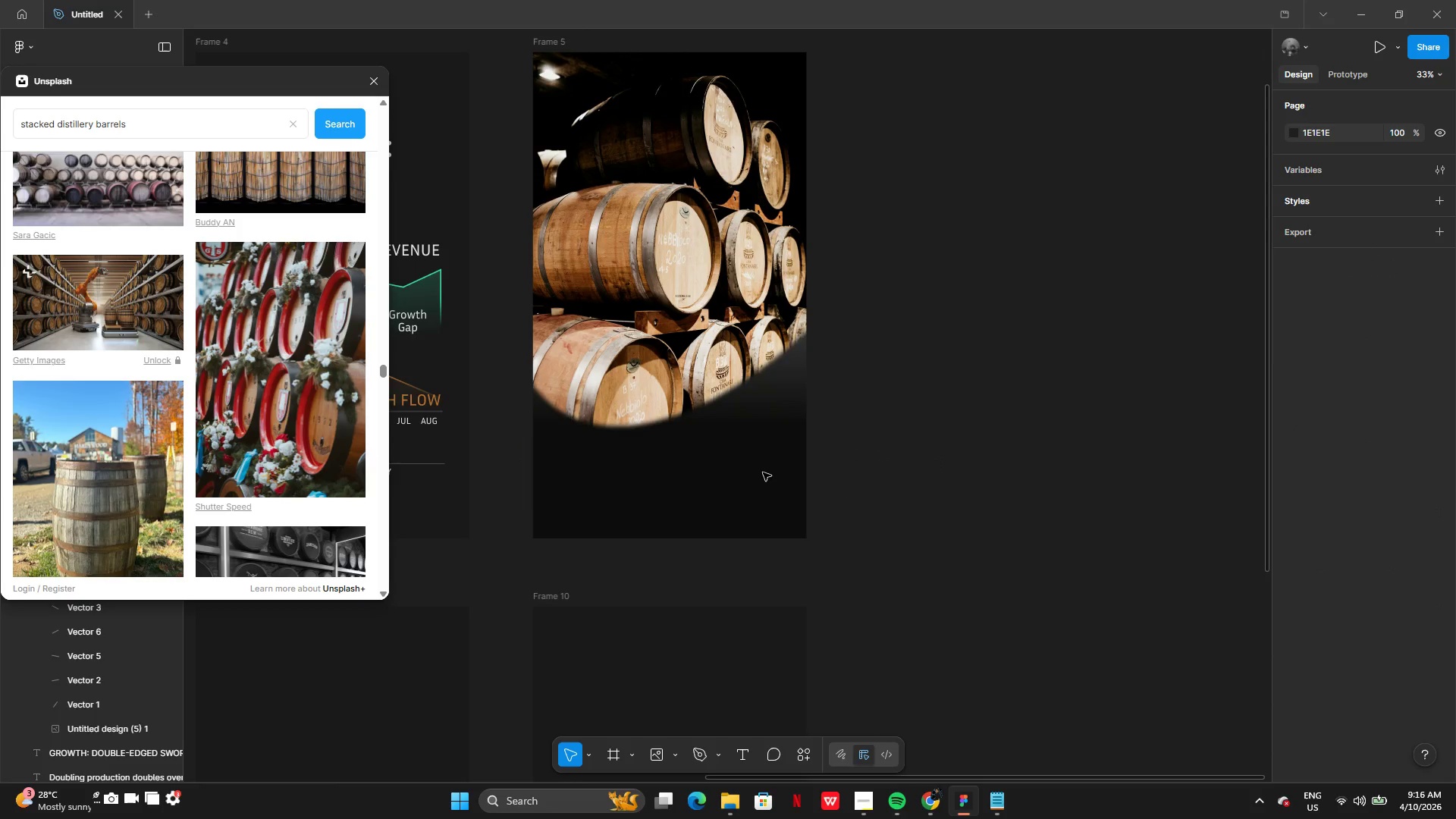 
left_click([736, 479])
 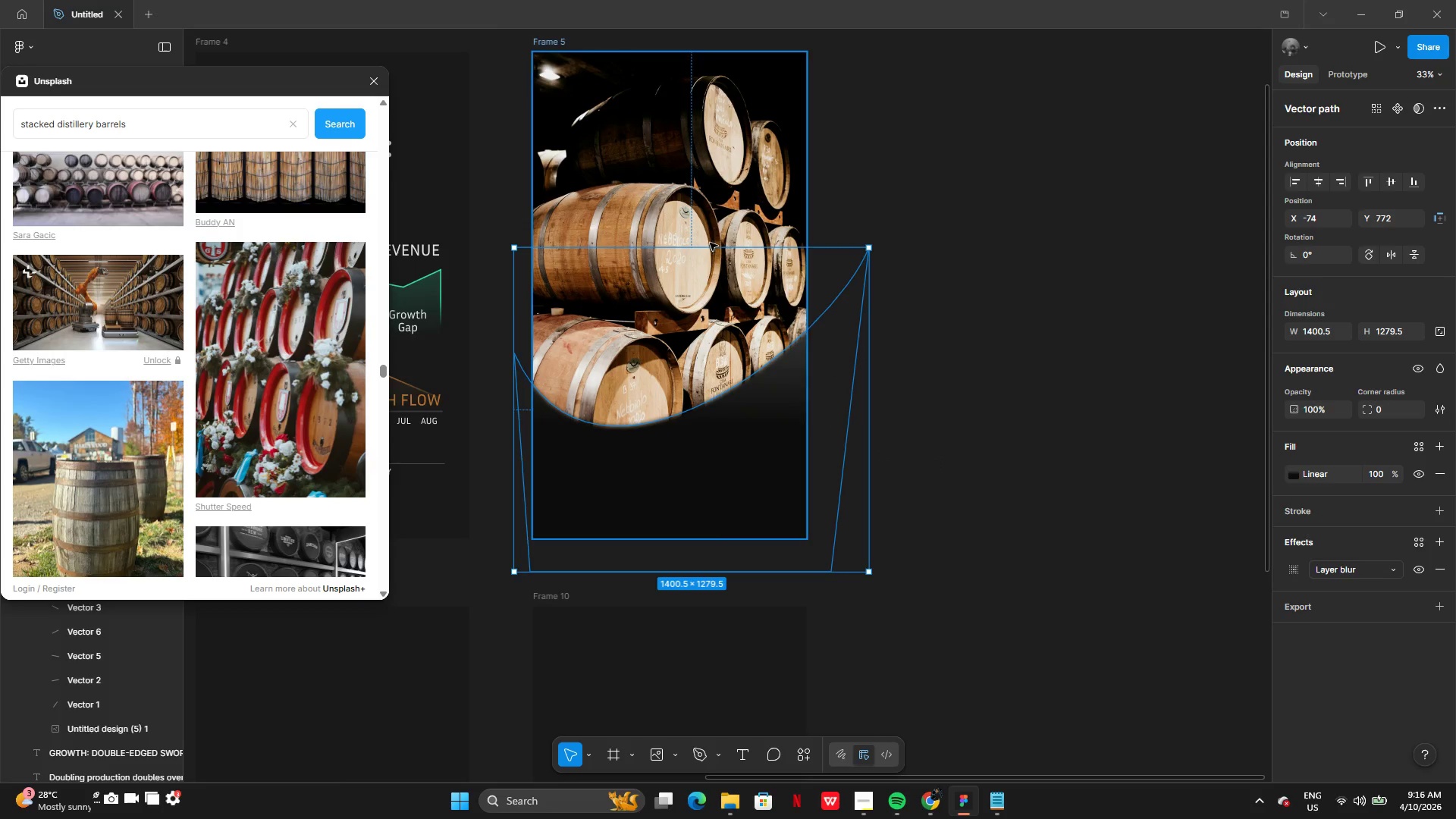 
left_click_drag(start_coordinate=[707, 246], to_coordinate=[744, 180])
 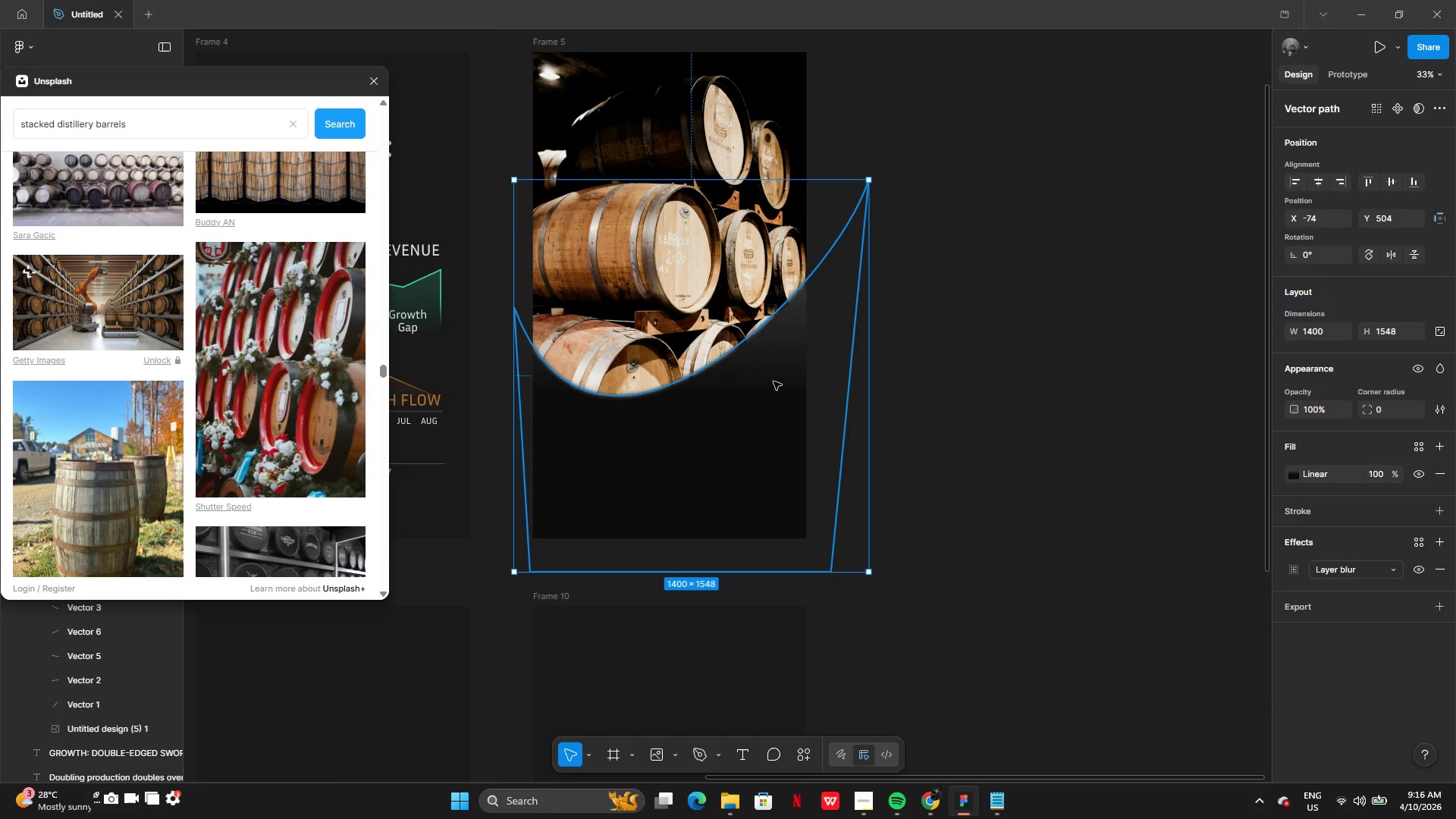 
double_click([774, 381])
 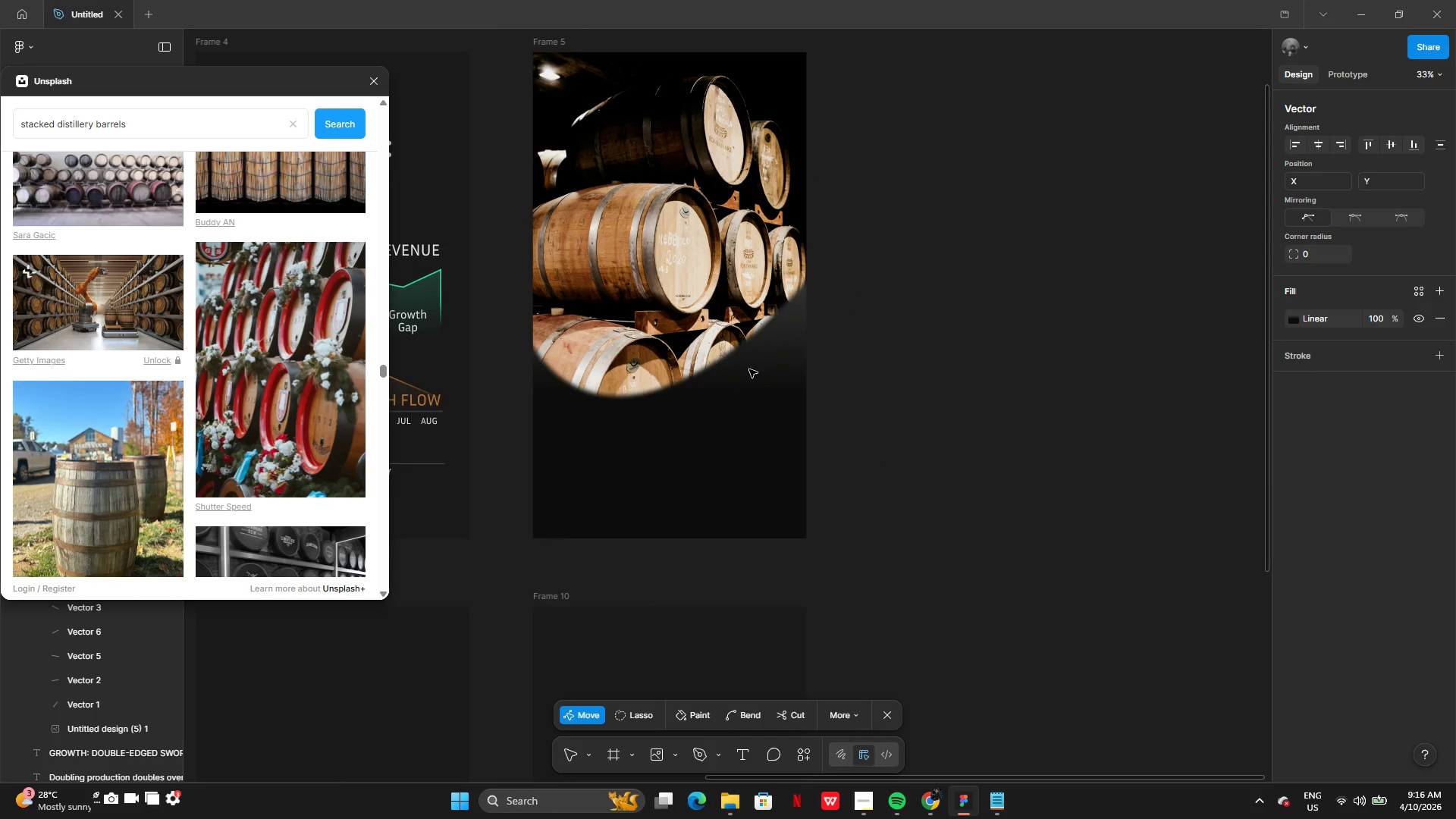 
double_click([749, 369])
 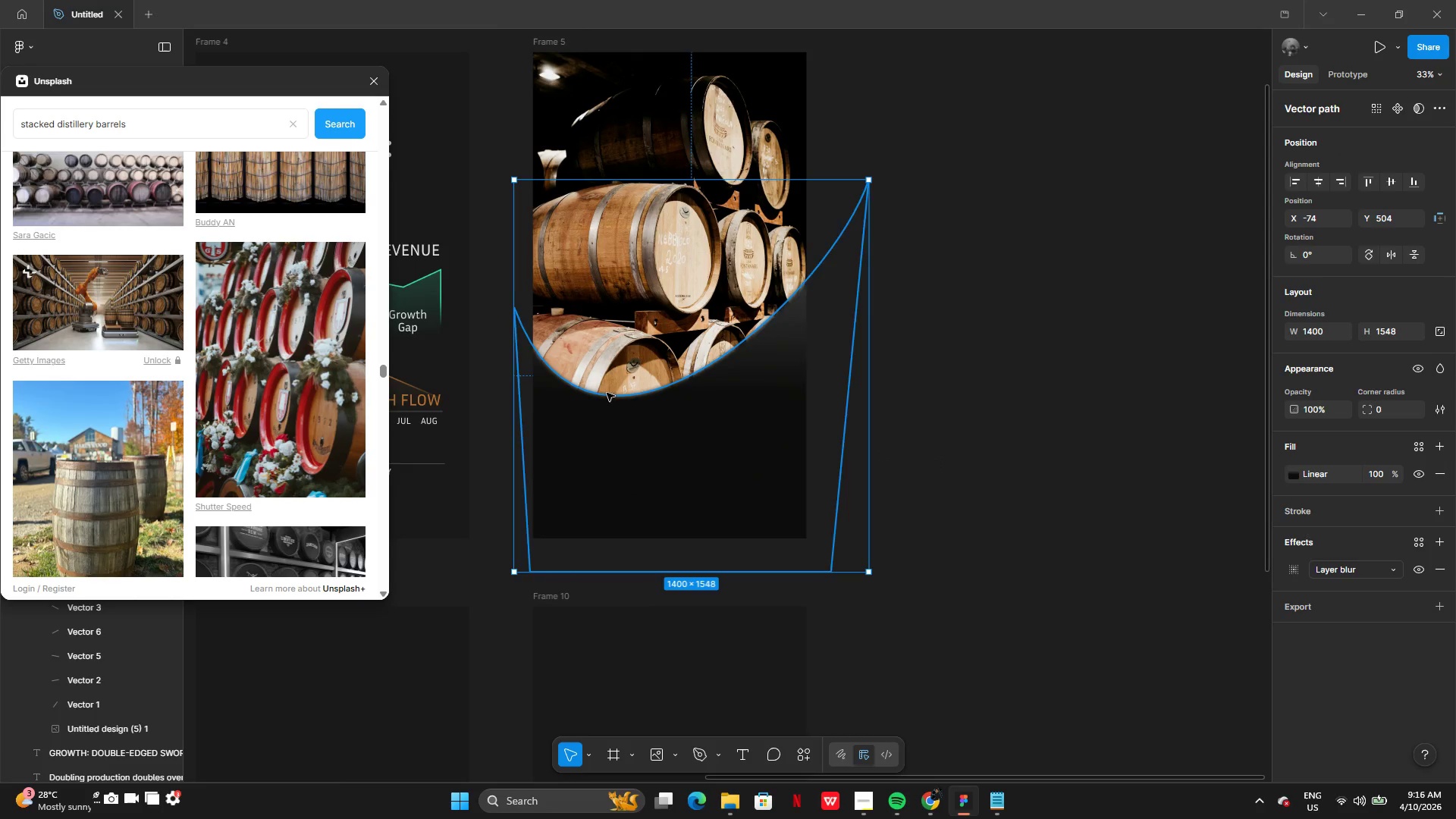 
left_click([615, 410])
 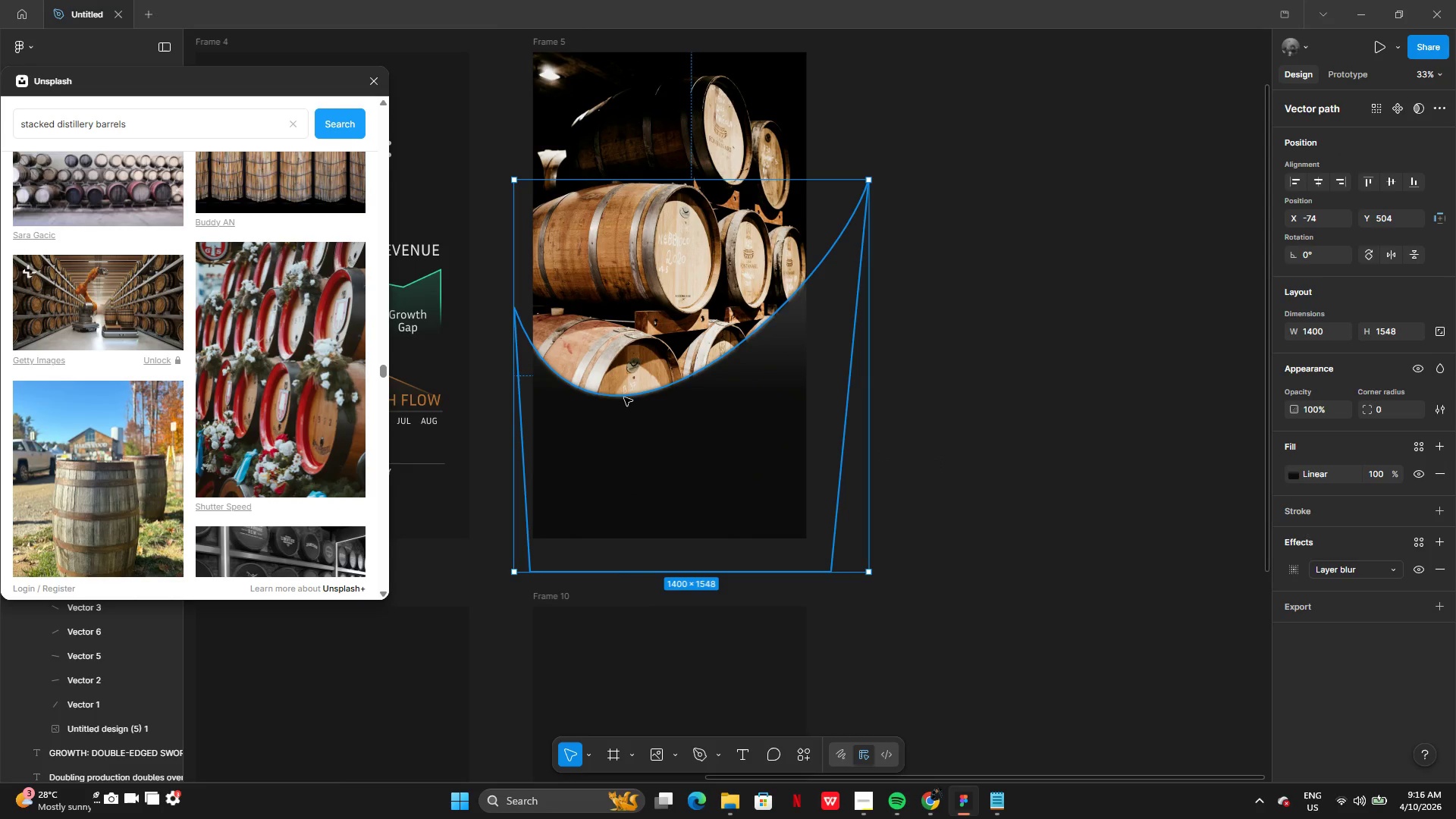 
double_click([624, 397])
 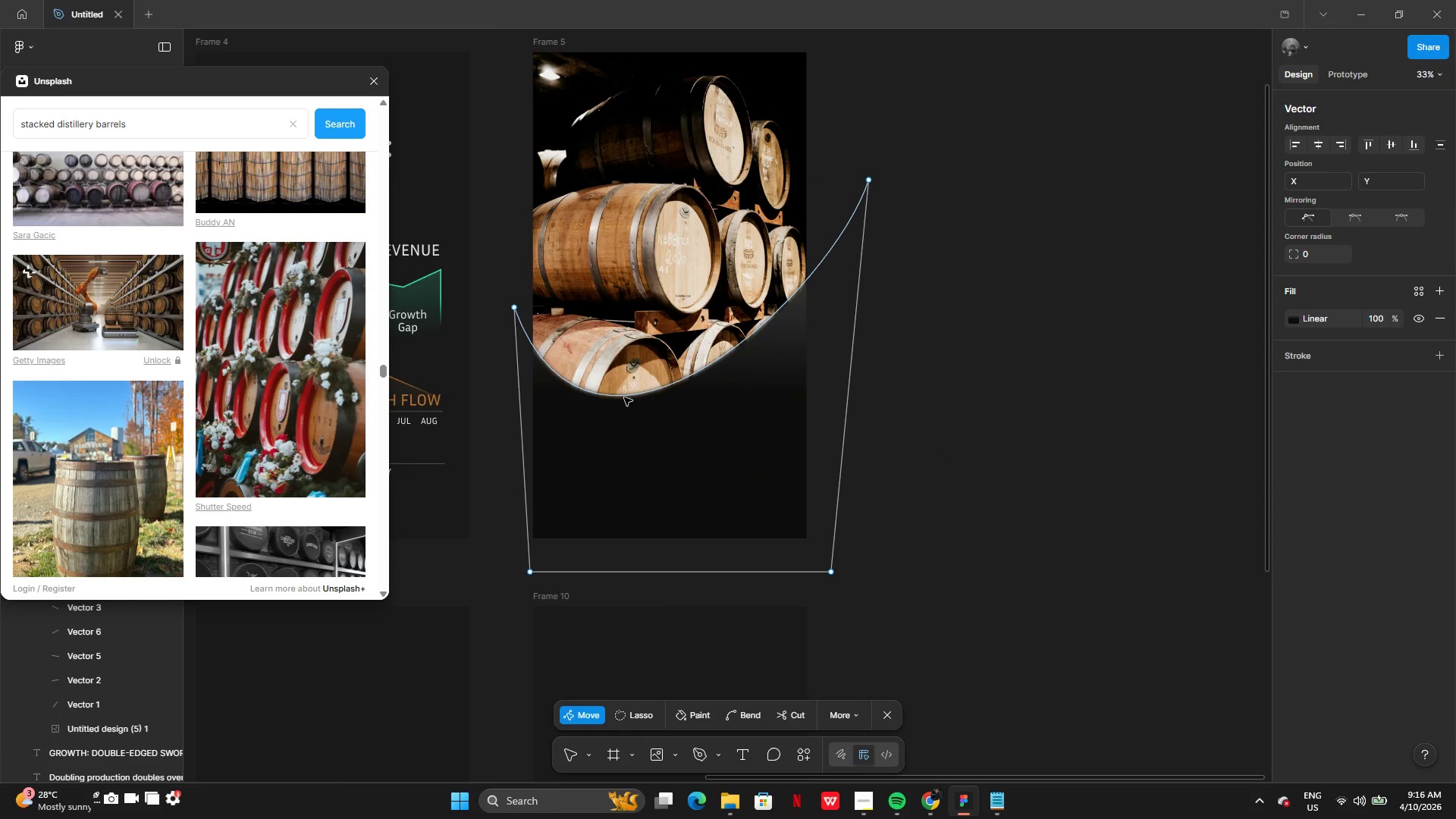 
left_click_drag(start_coordinate=[624, 397], to_coordinate=[637, 363])
 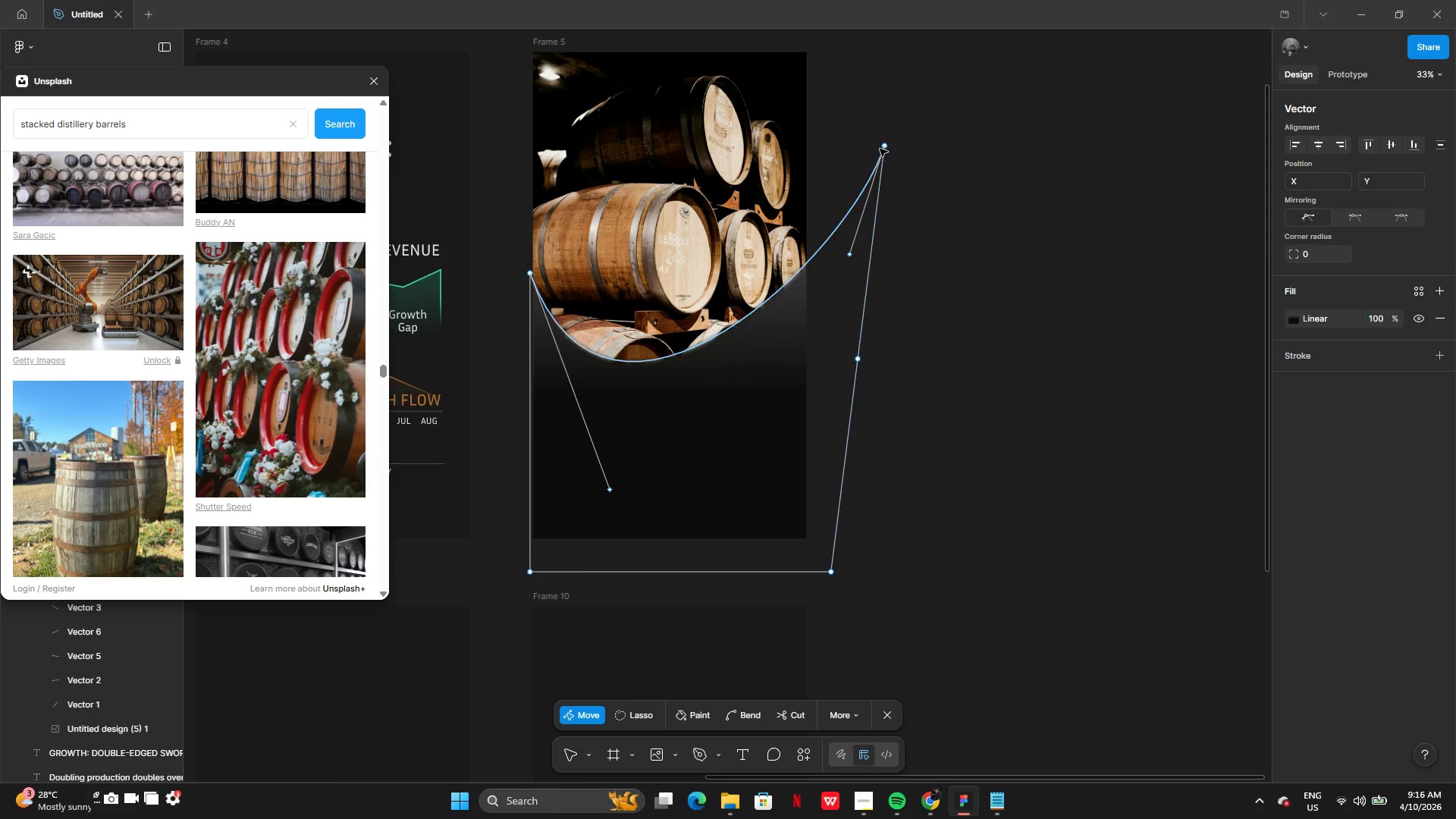 
left_click_drag(start_coordinate=[886, 146], to_coordinate=[822, 281])
 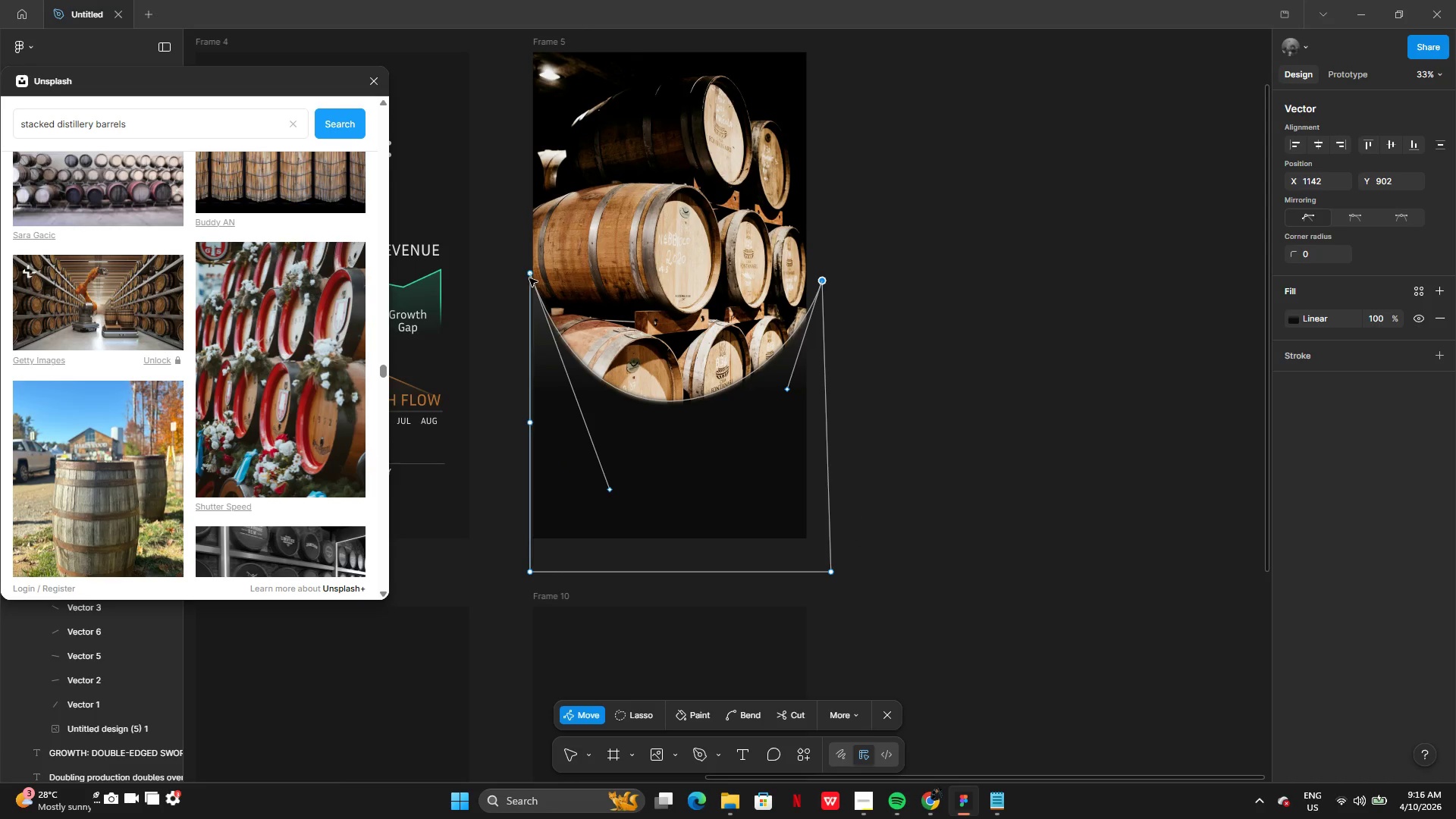 
left_click_drag(start_coordinate=[532, 275], to_coordinate=[510, 321])
 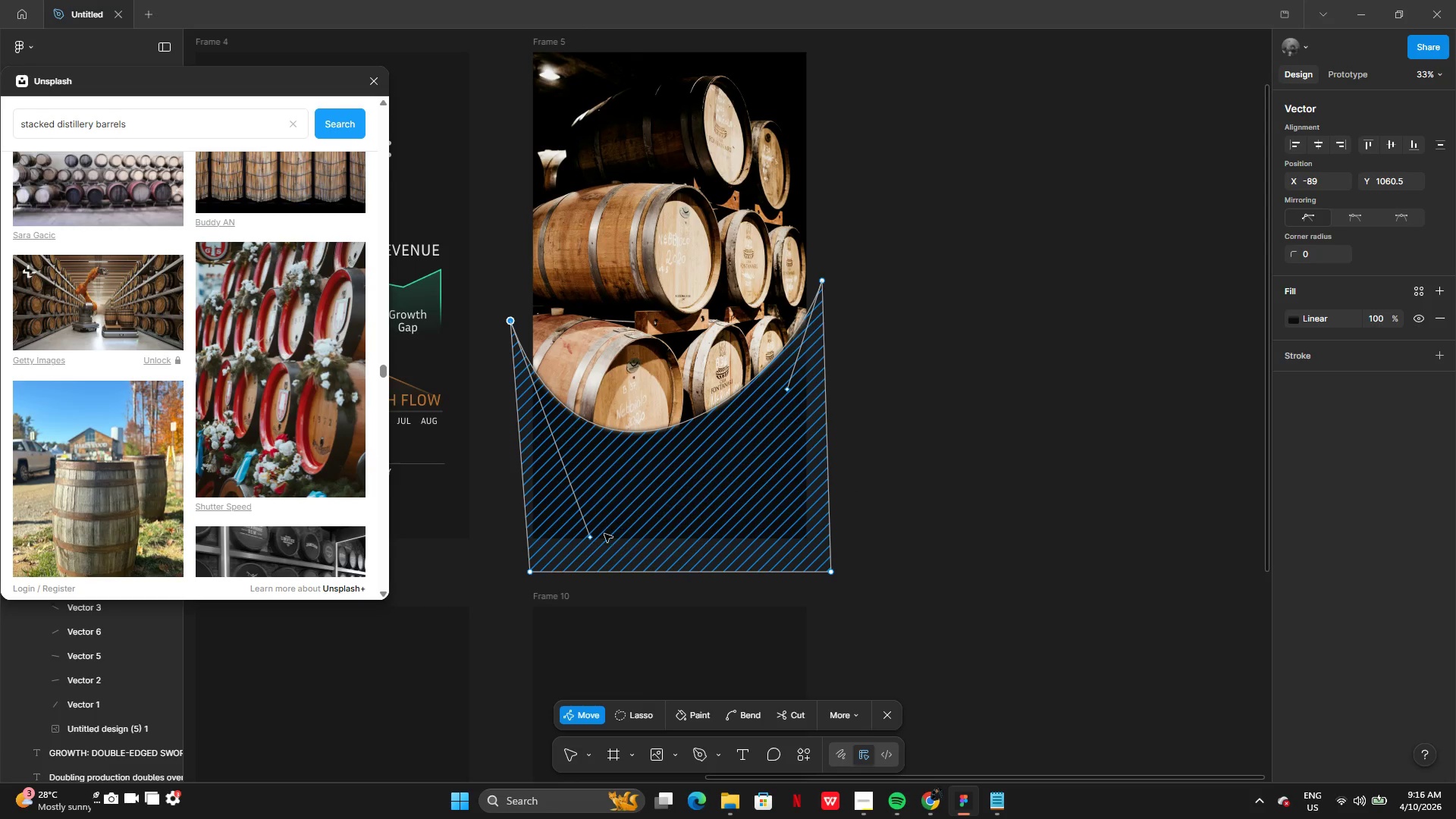 
left_click_drag(start_coordinate=[591, 539], to_coordinate=[621, 340])
 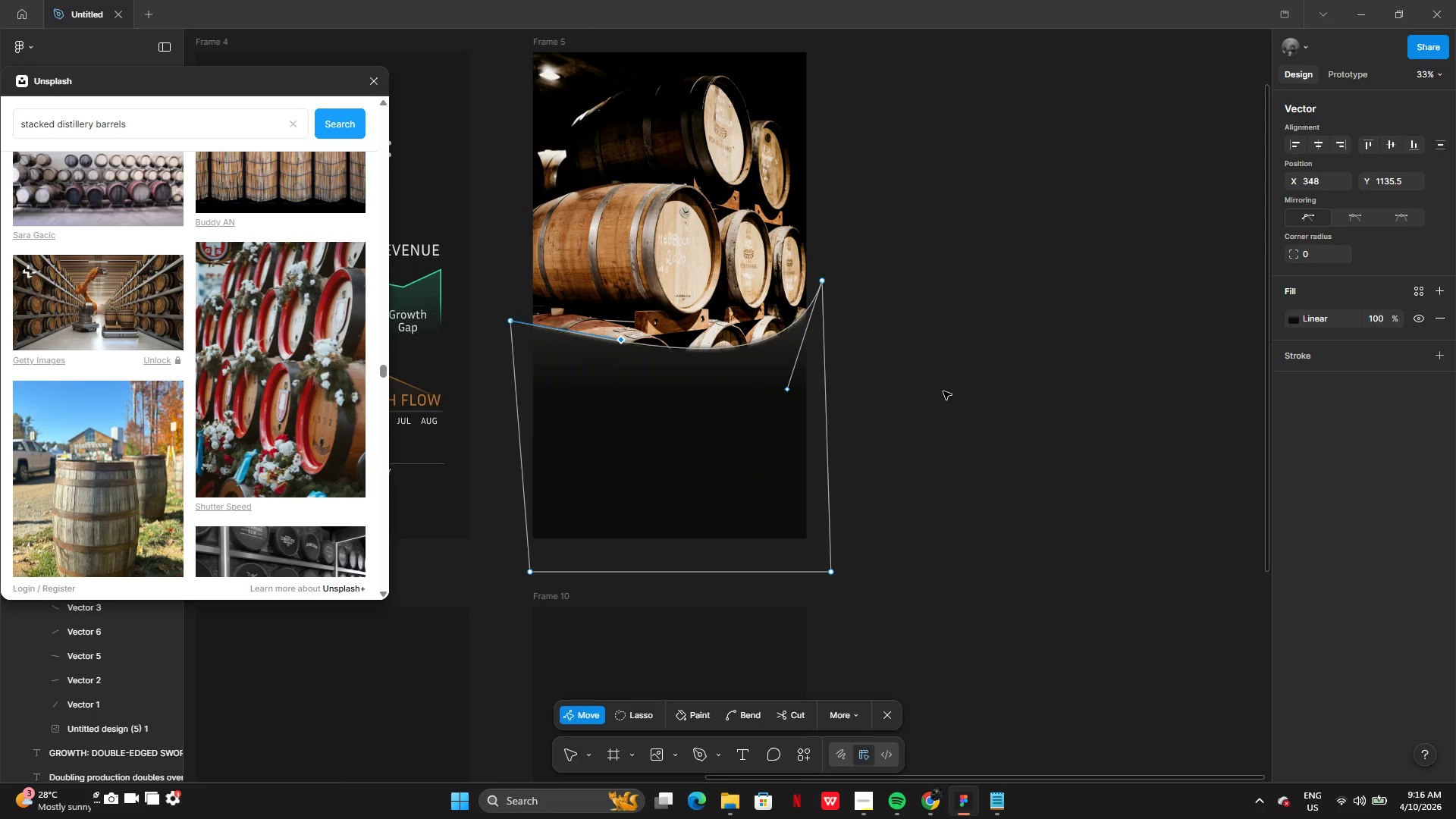 
left_click_drag(start_coordinate=[833, 574], to_coordinate=[815, 569])
 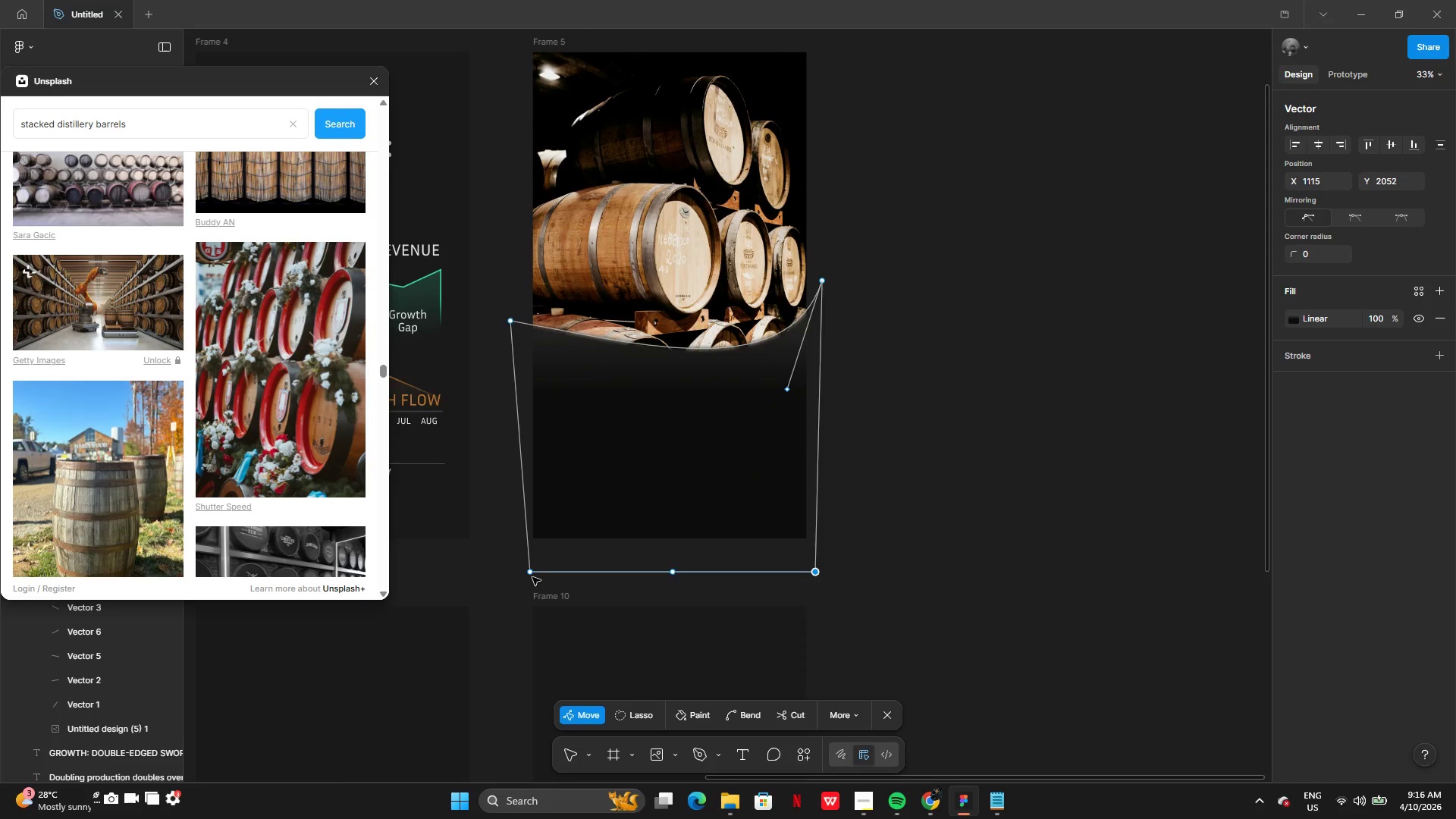 
left_click_drag(start_coordinate=[531, 573], to_coordinate=[507, 548])
 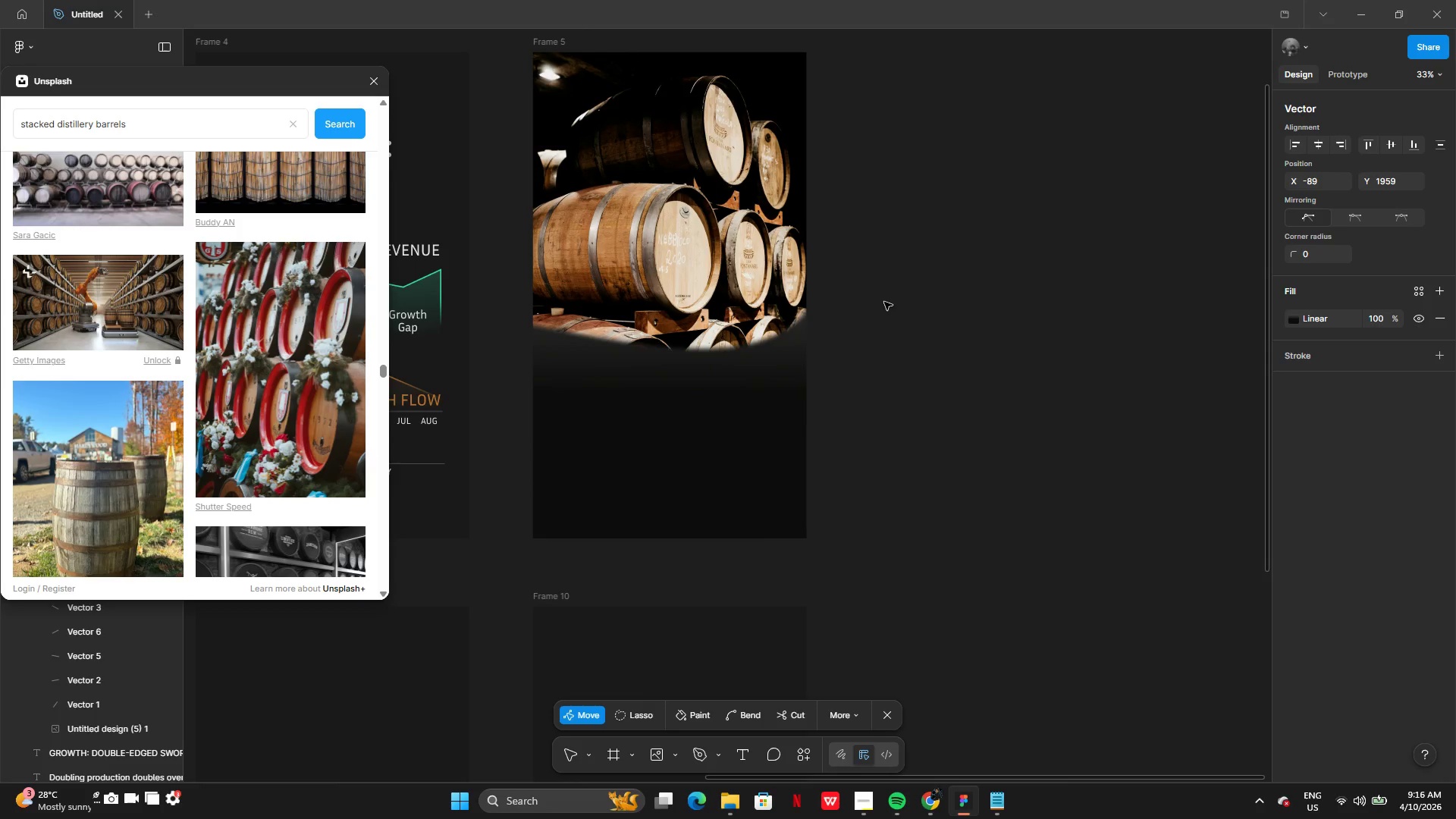 
double_click([884, 302])
 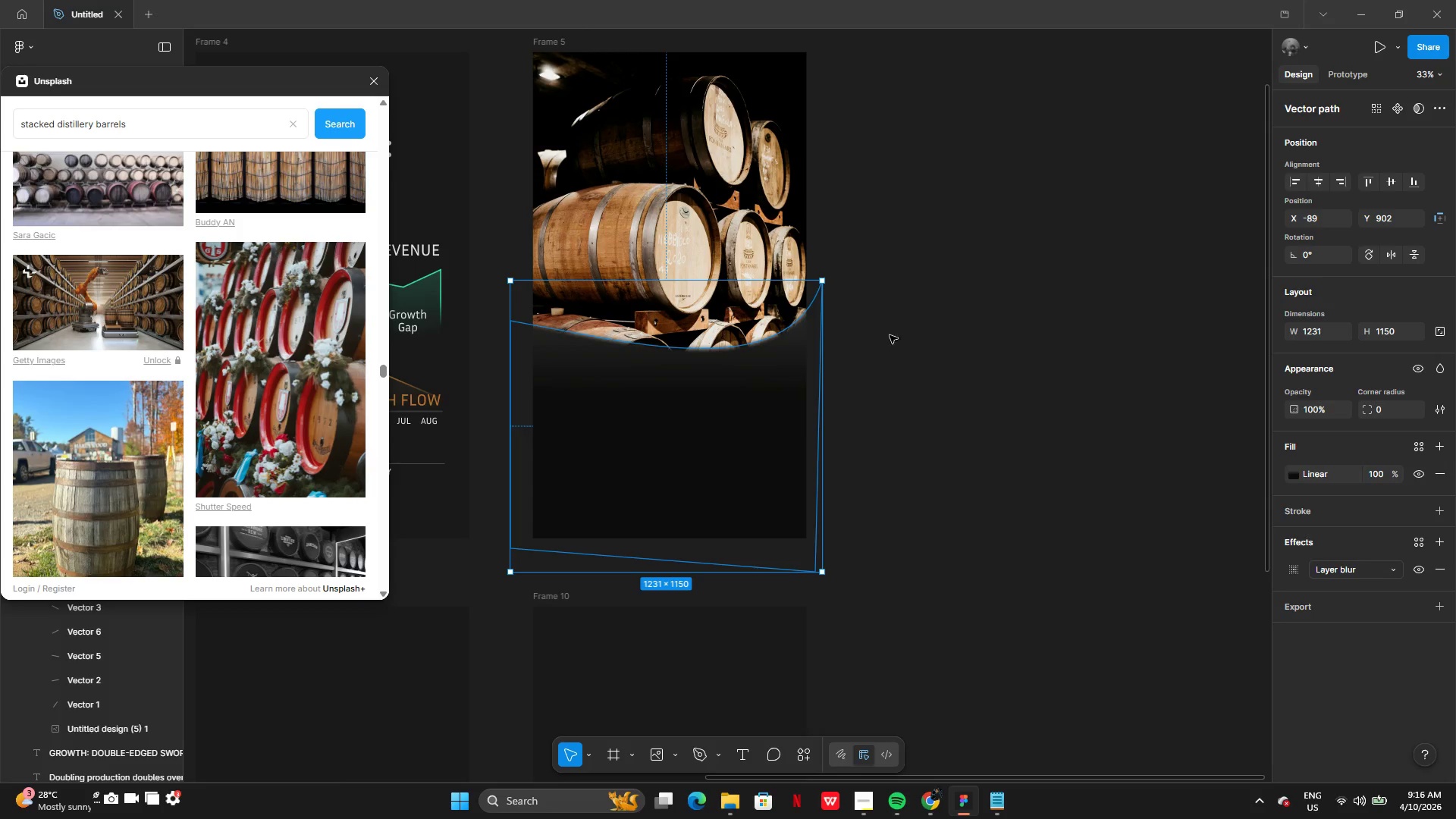 
left_click([897, 358])
 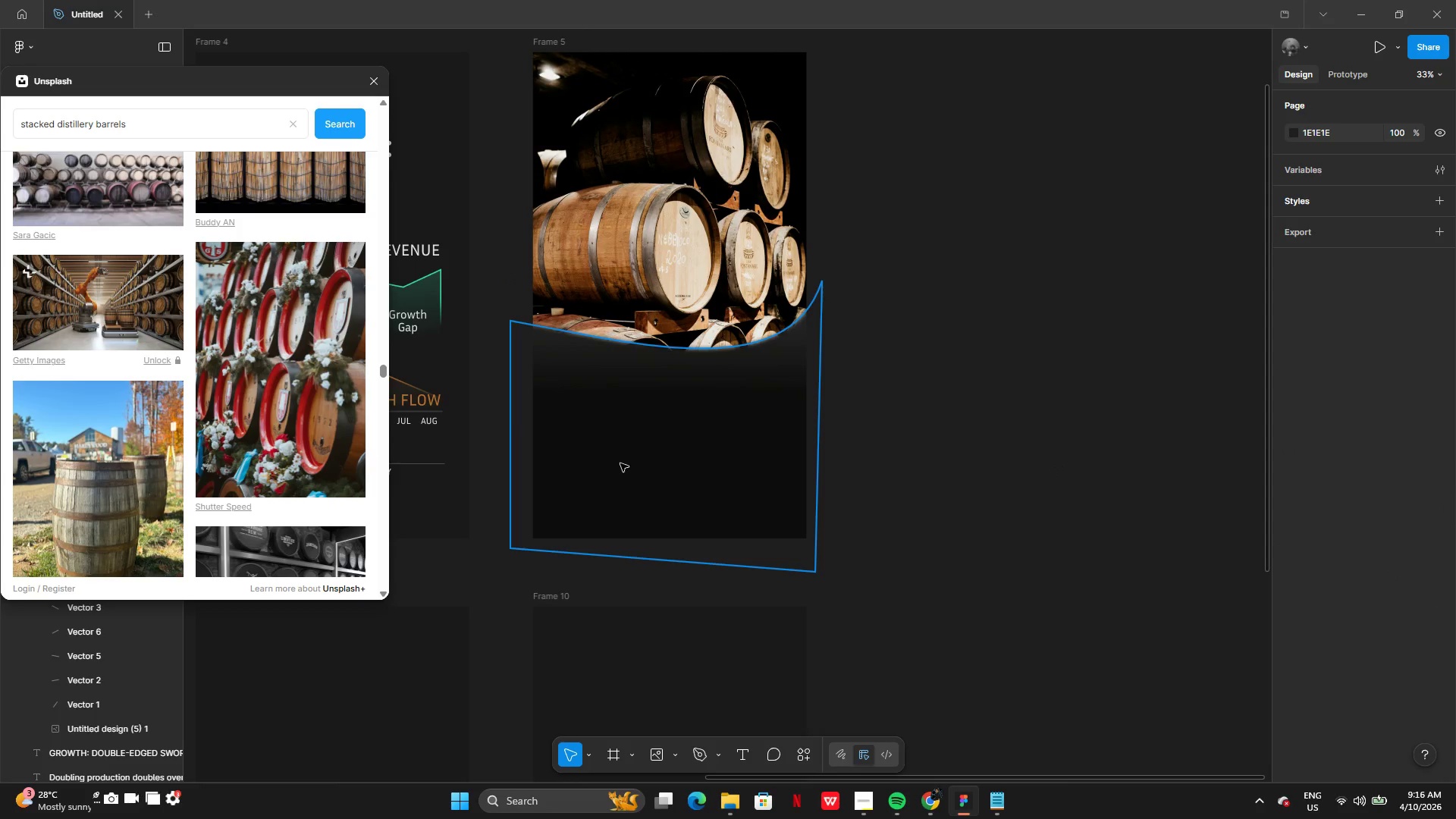 
left_click([634, 465])
 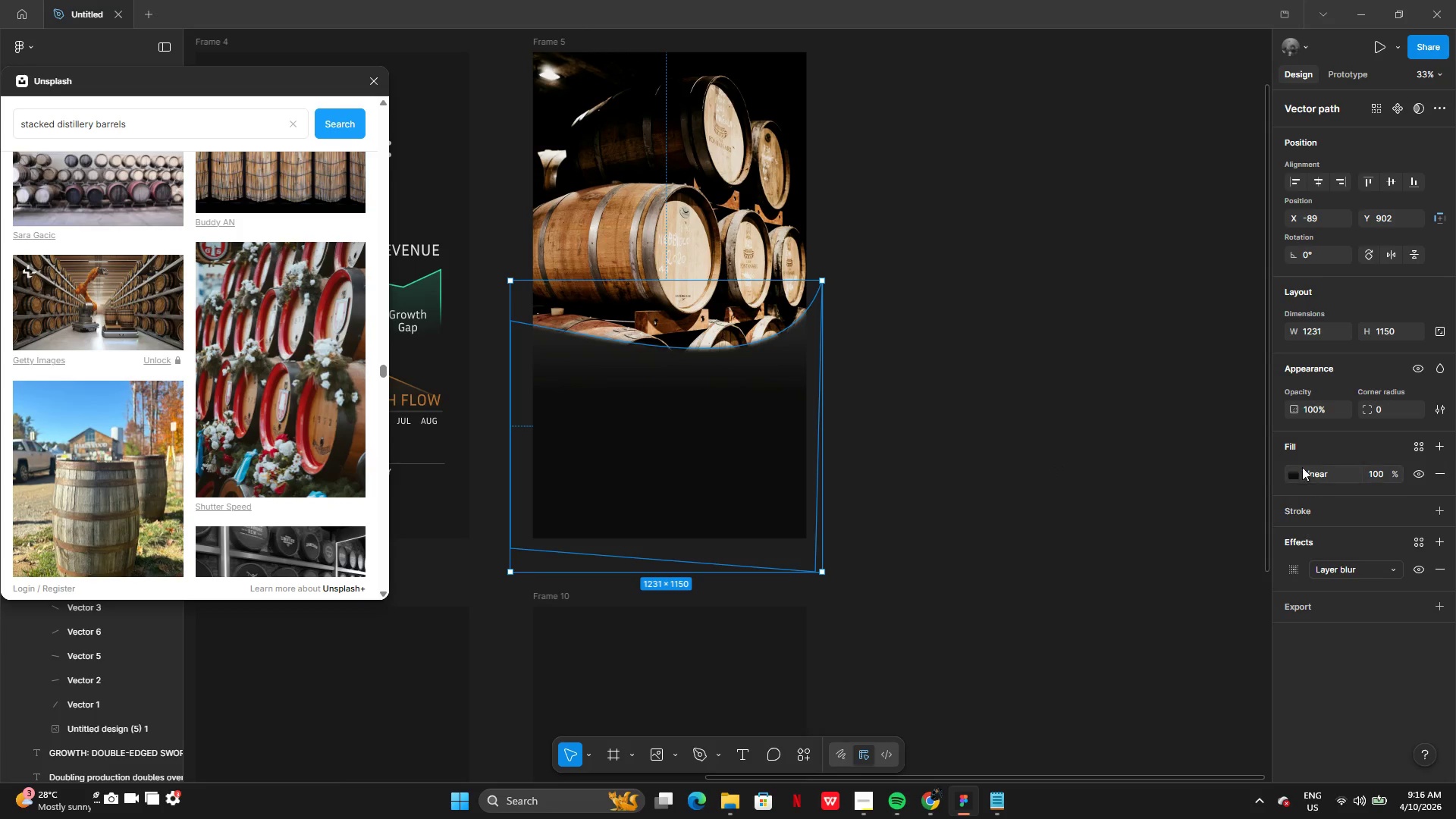 
left_click([1298, 475])
 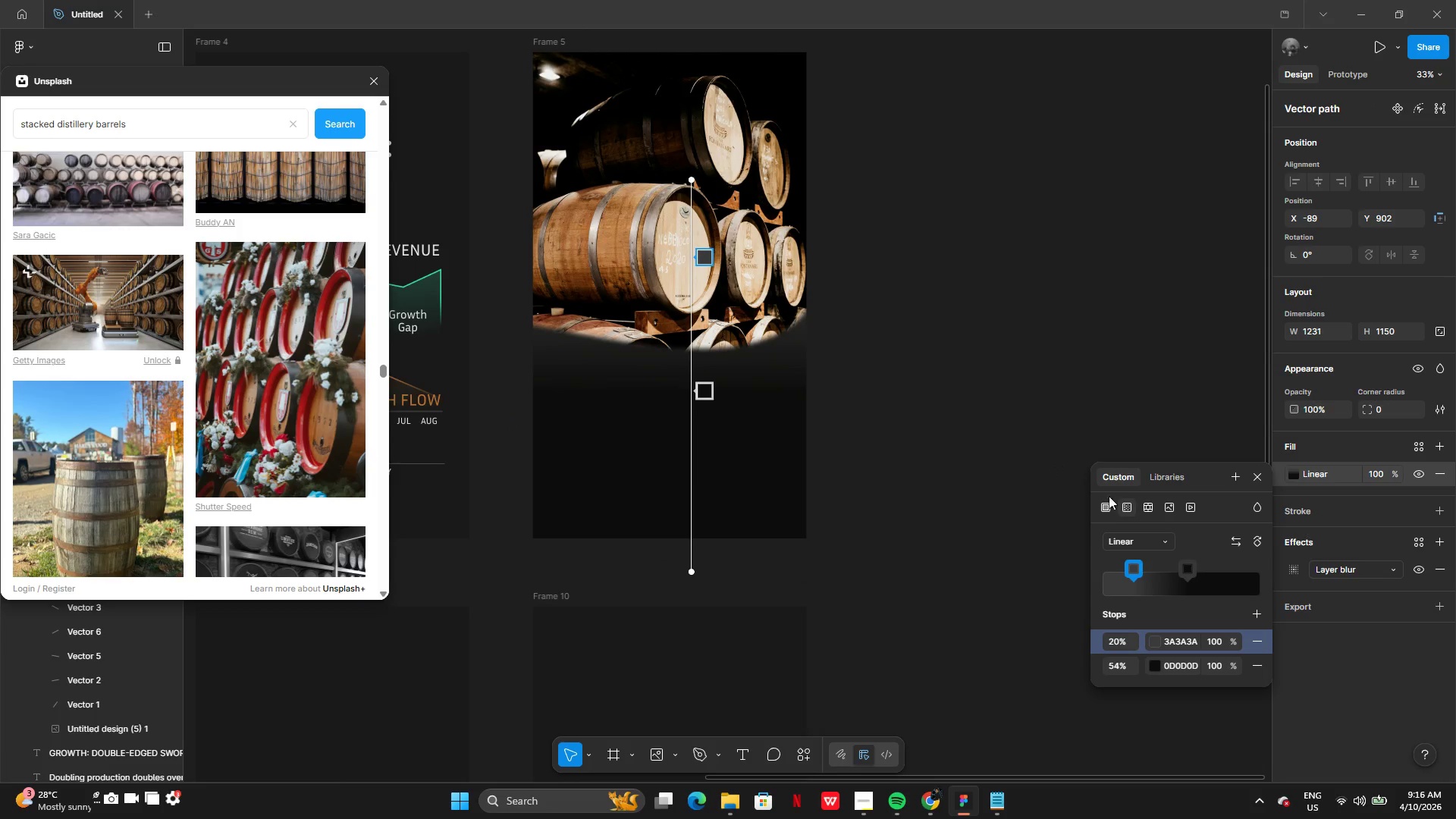 
left_click([1106, 509])
 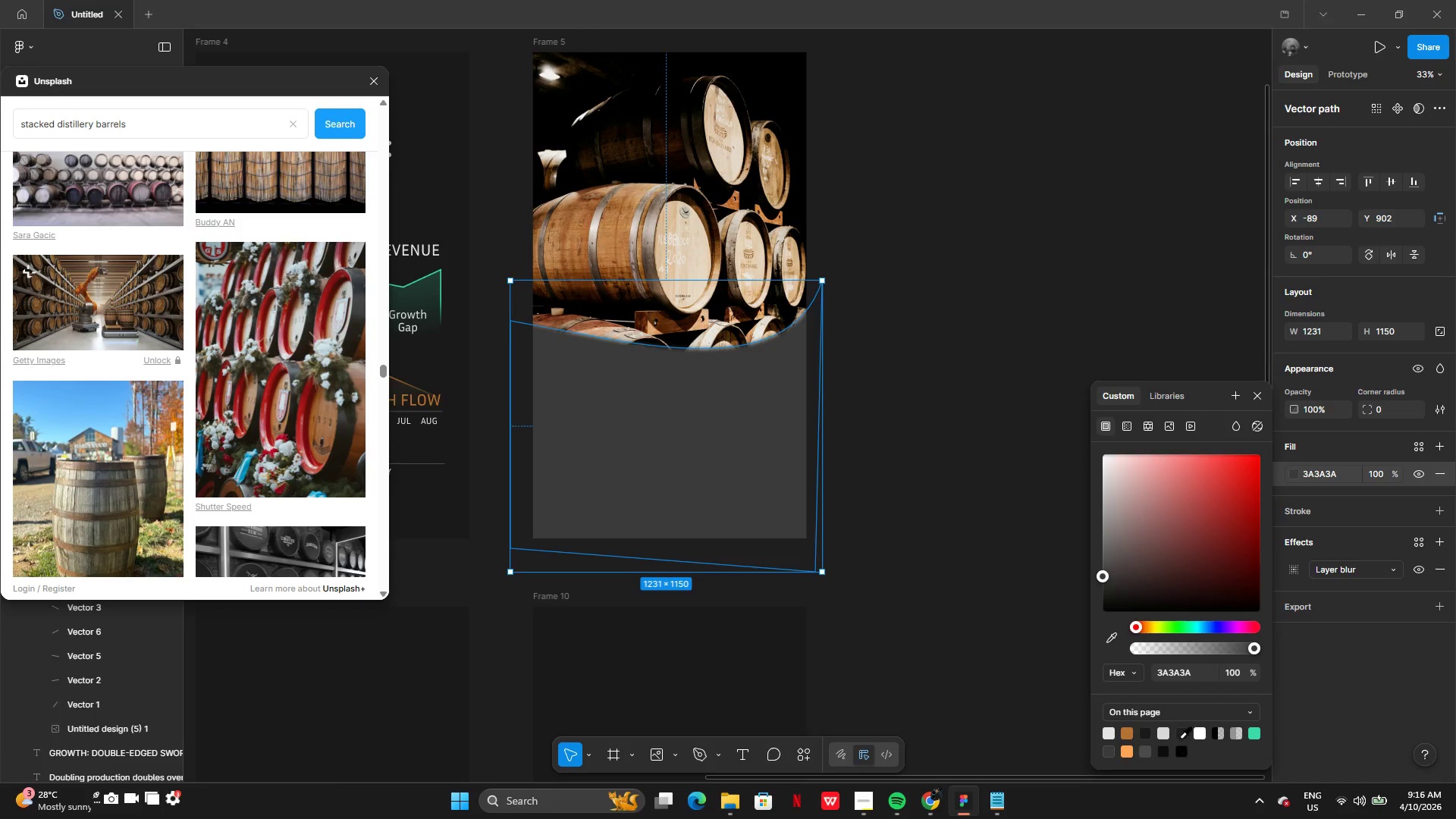 
left_click([1184, 734])
 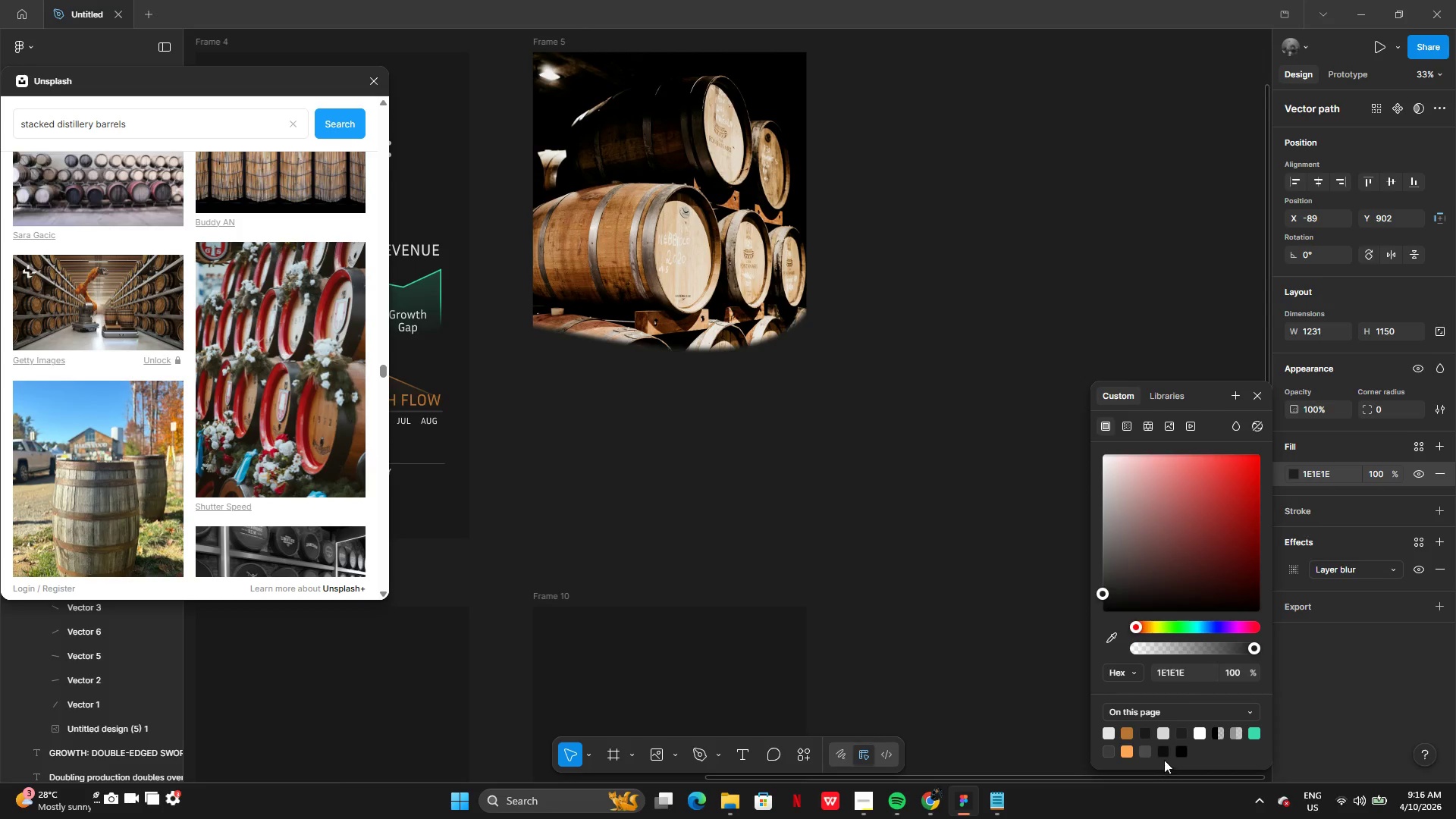 
left_click([1164, 752])
 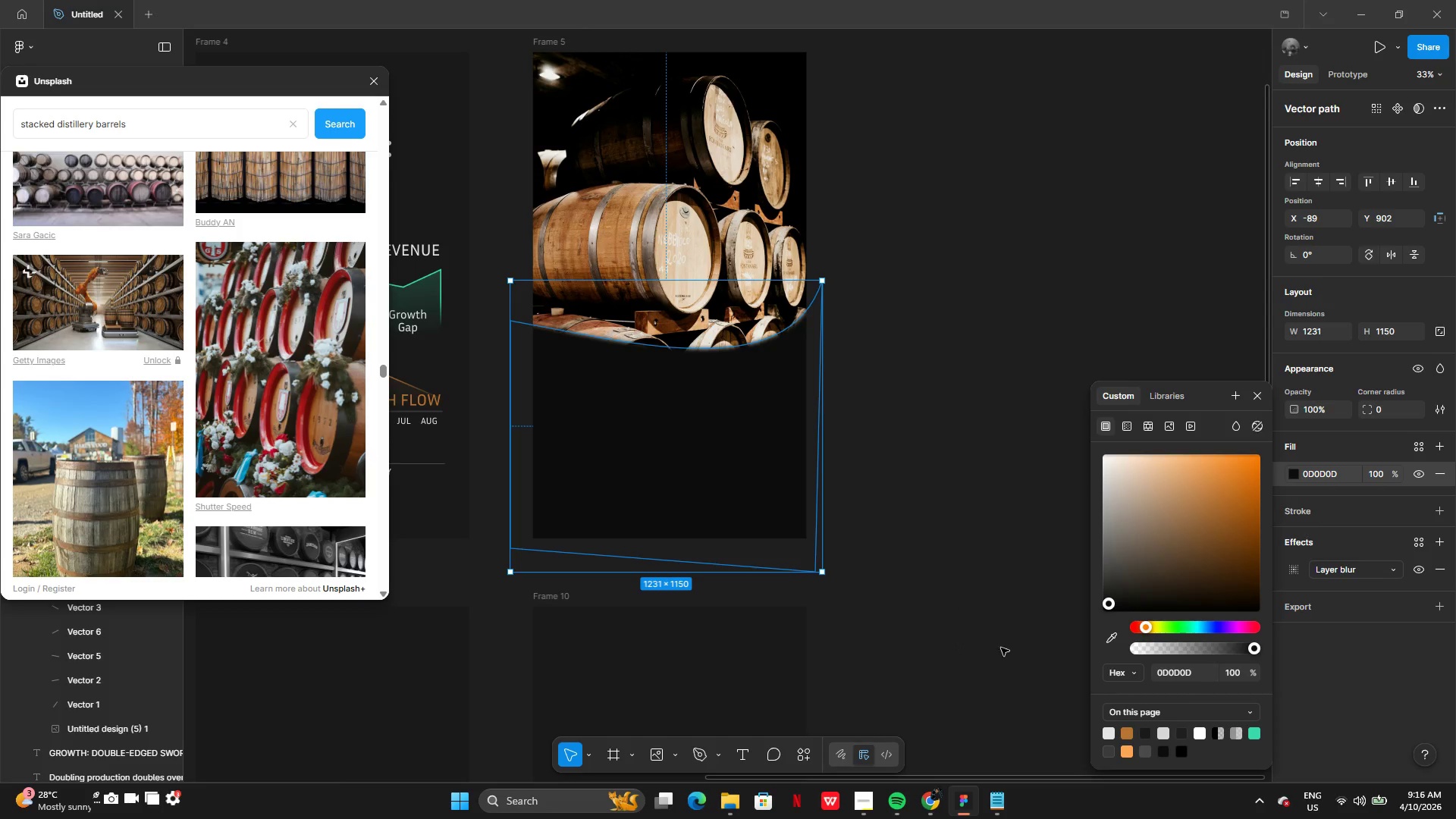 
left_click([1143, 736])
 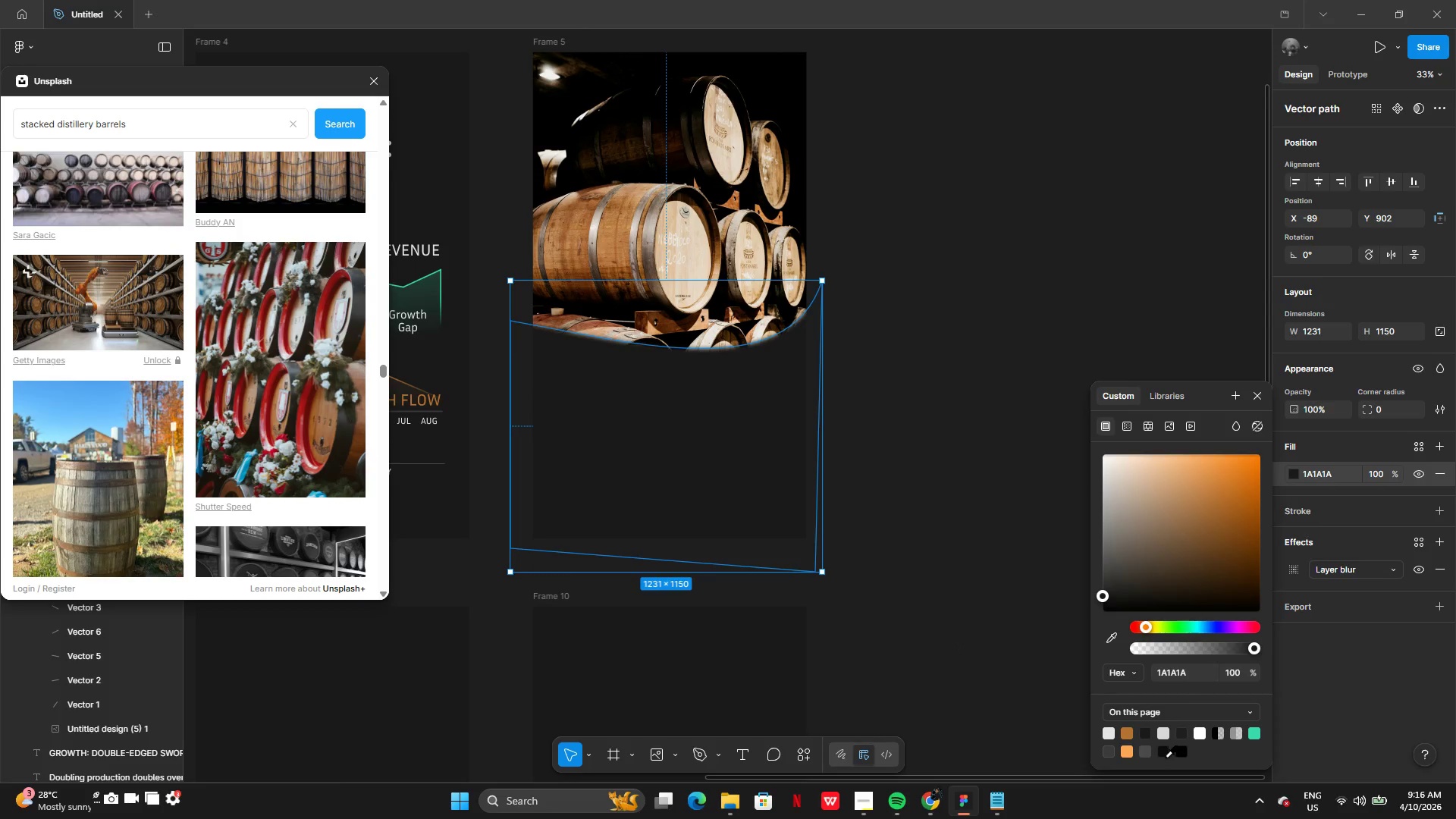 
double_click([1179, 757])
 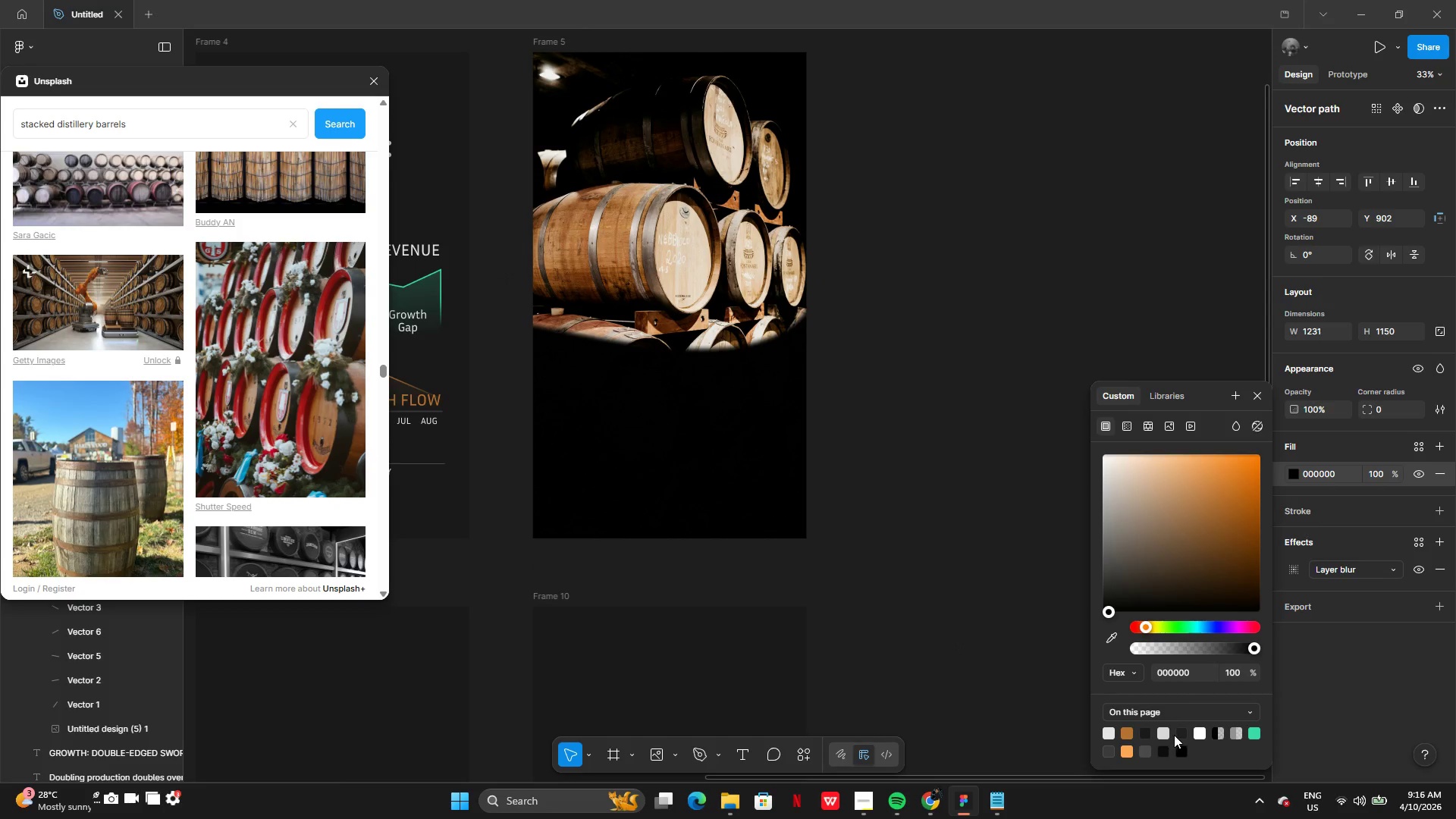 
left_click([1181, 733])
 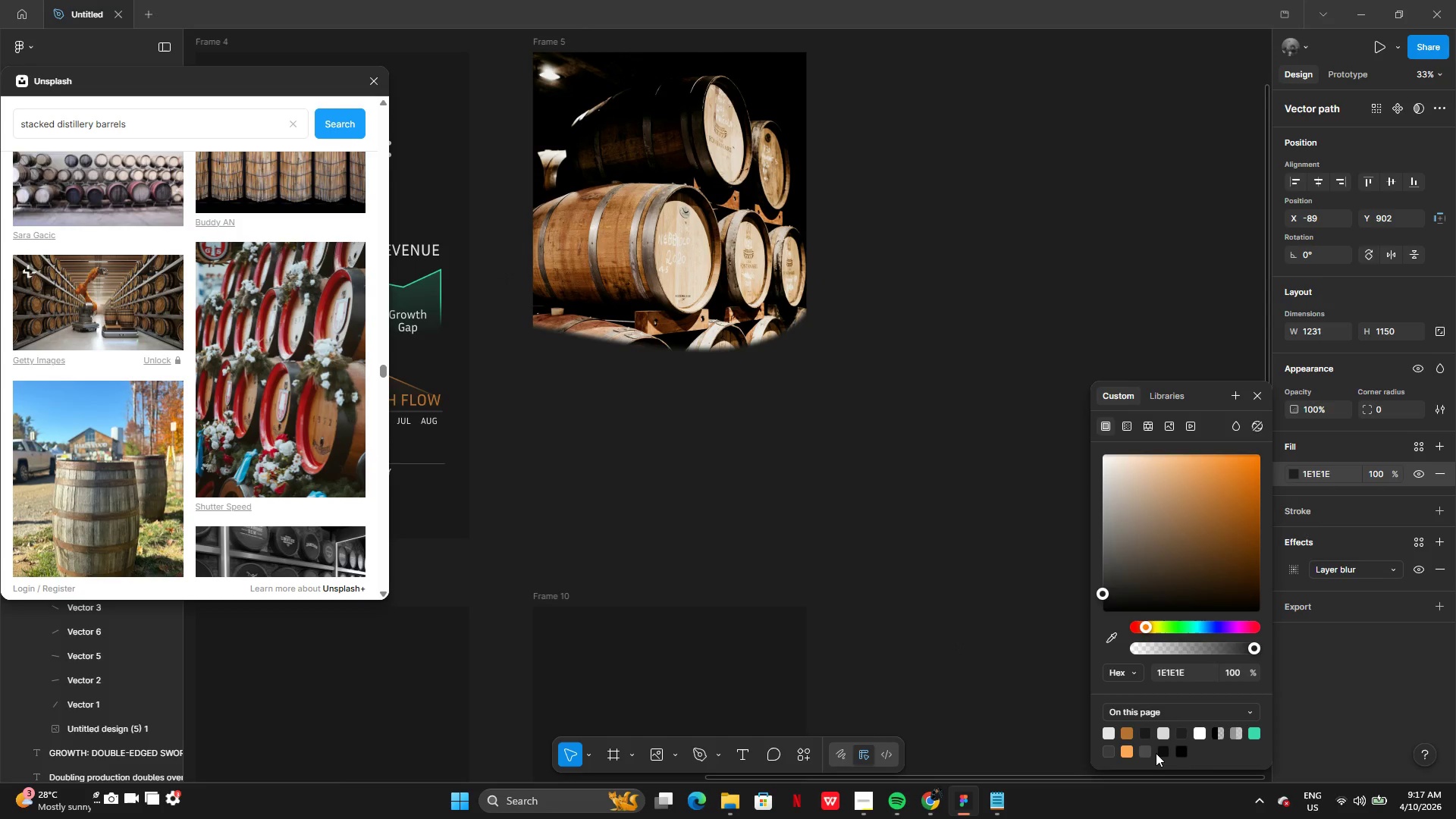 
left_click([1156, 753])
 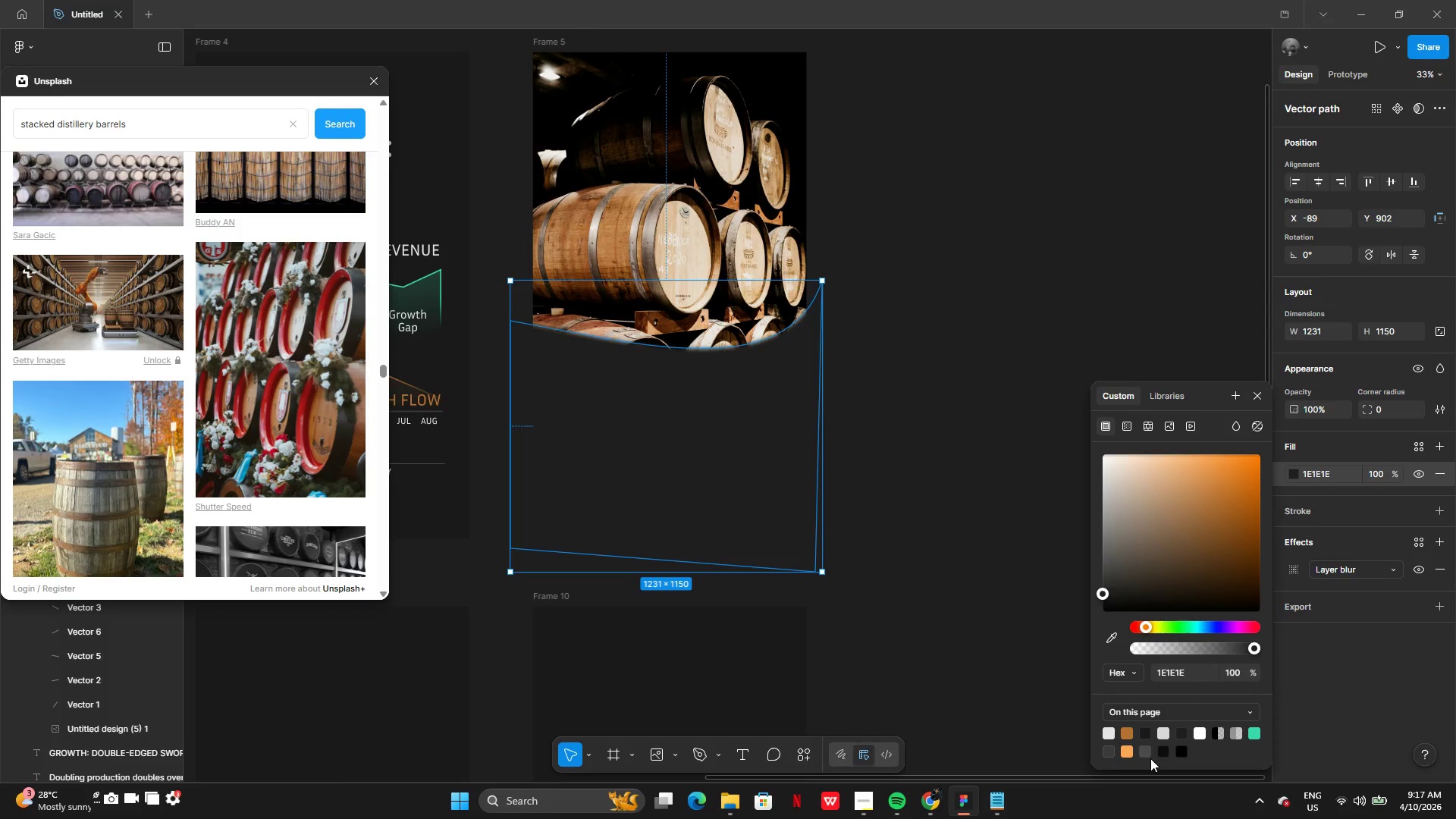 
left_click([1146, 753])
 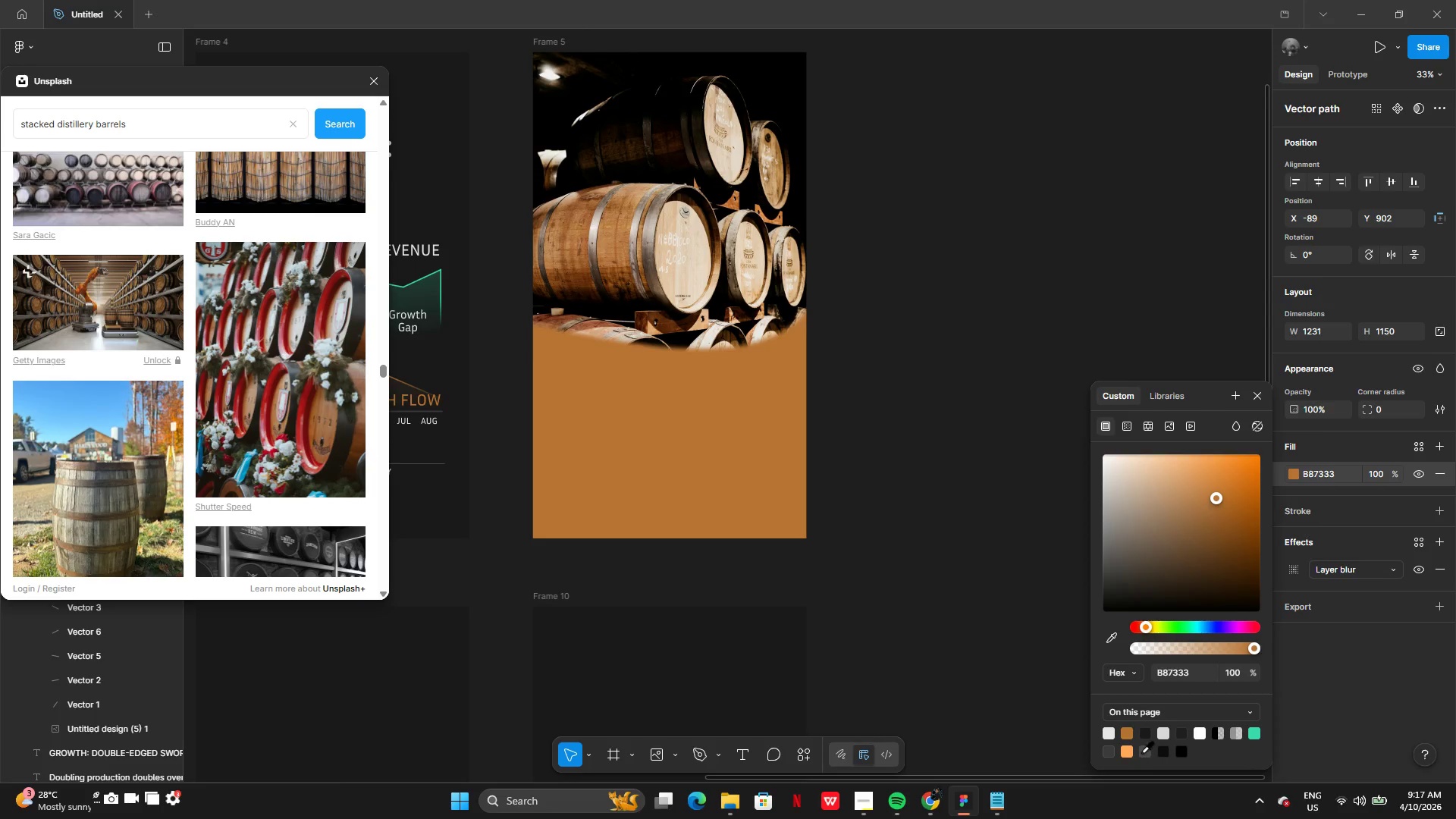 
left_click([1147, 733])
 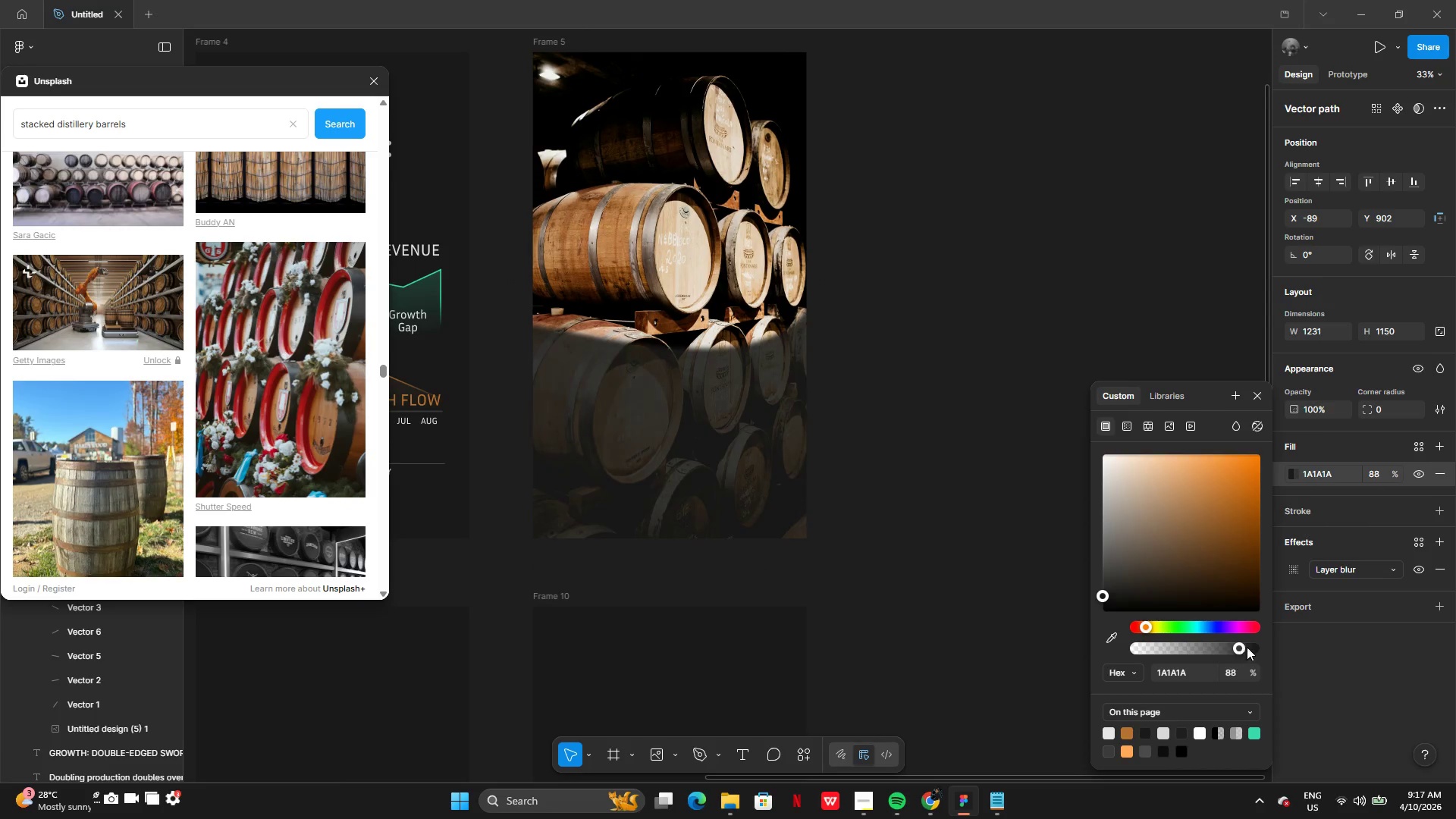 
wait(8.5)
 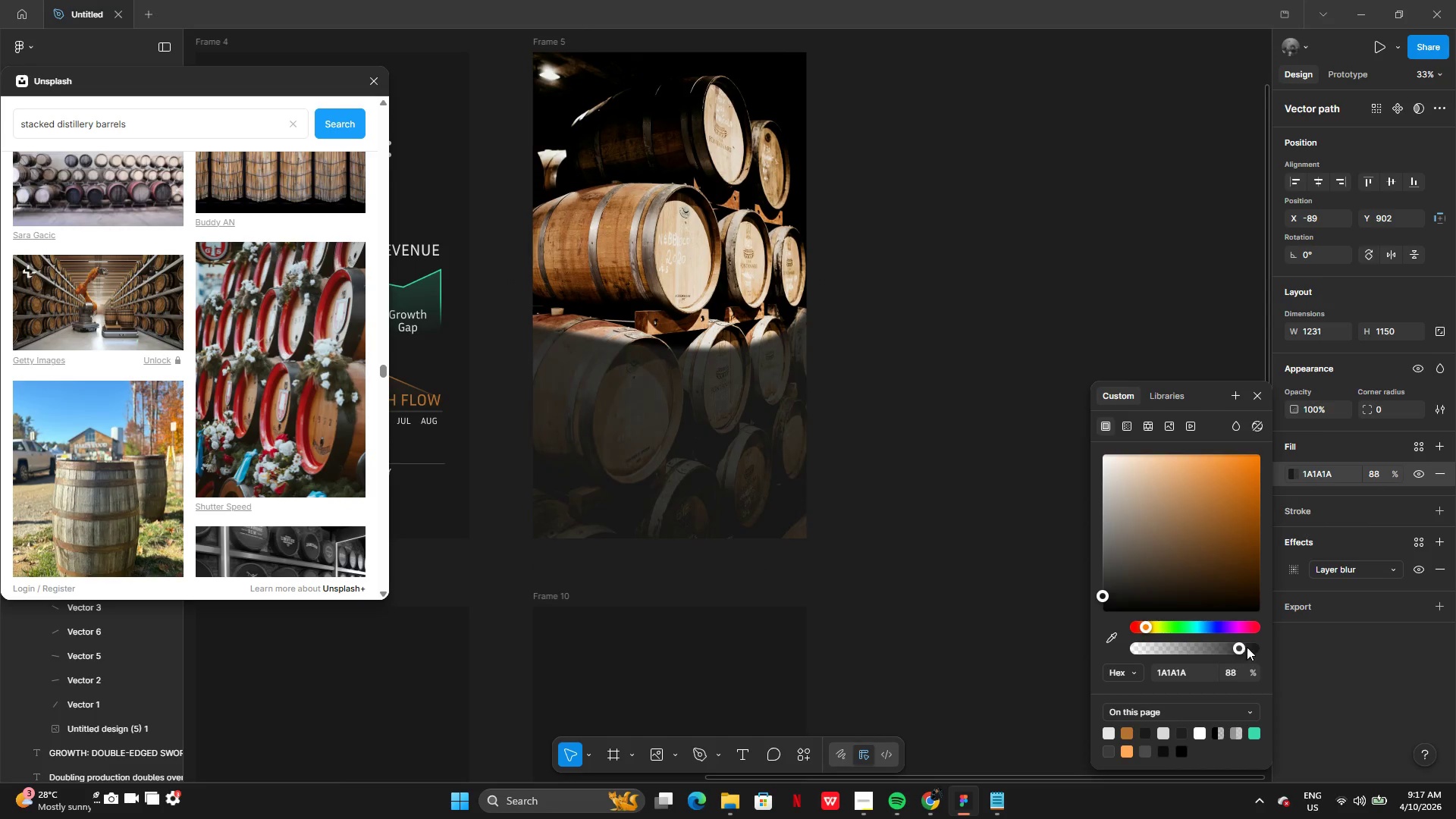 
left_click([1293, 569])
 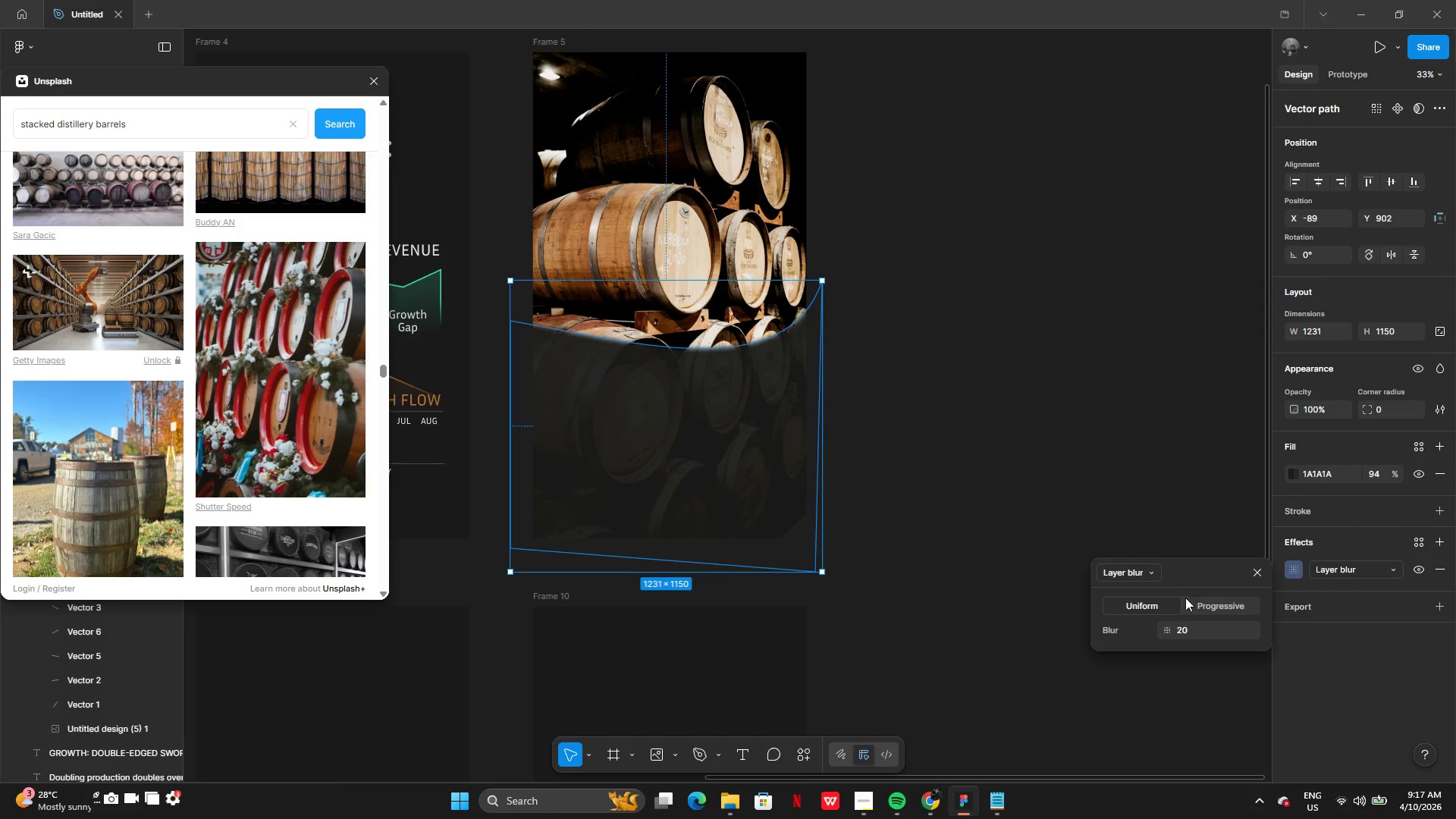 
left_click([1215, 608])
 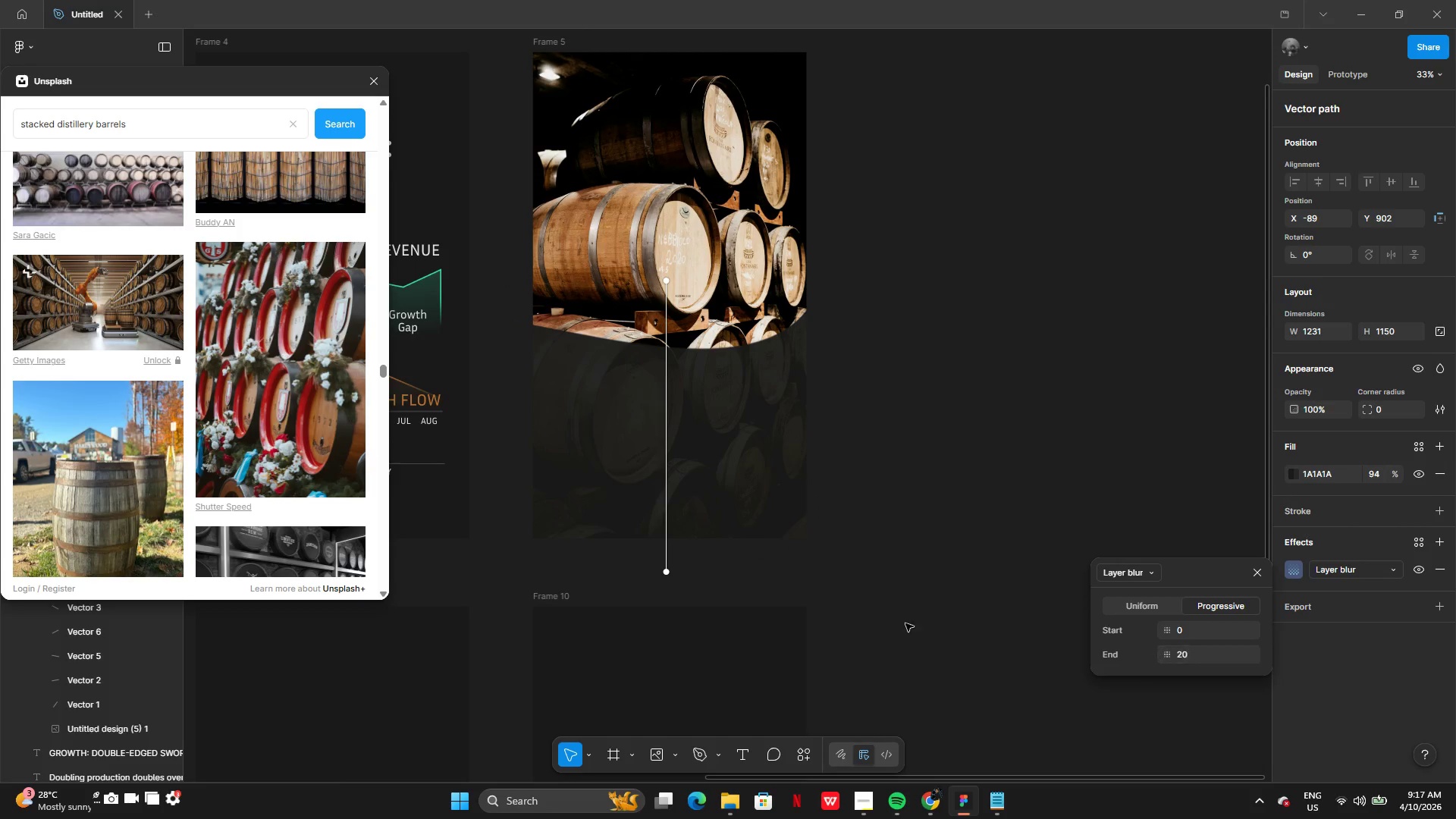 
left_click_drag(start_coordinate=[668, 575], to_coordinate=[672, 373])
 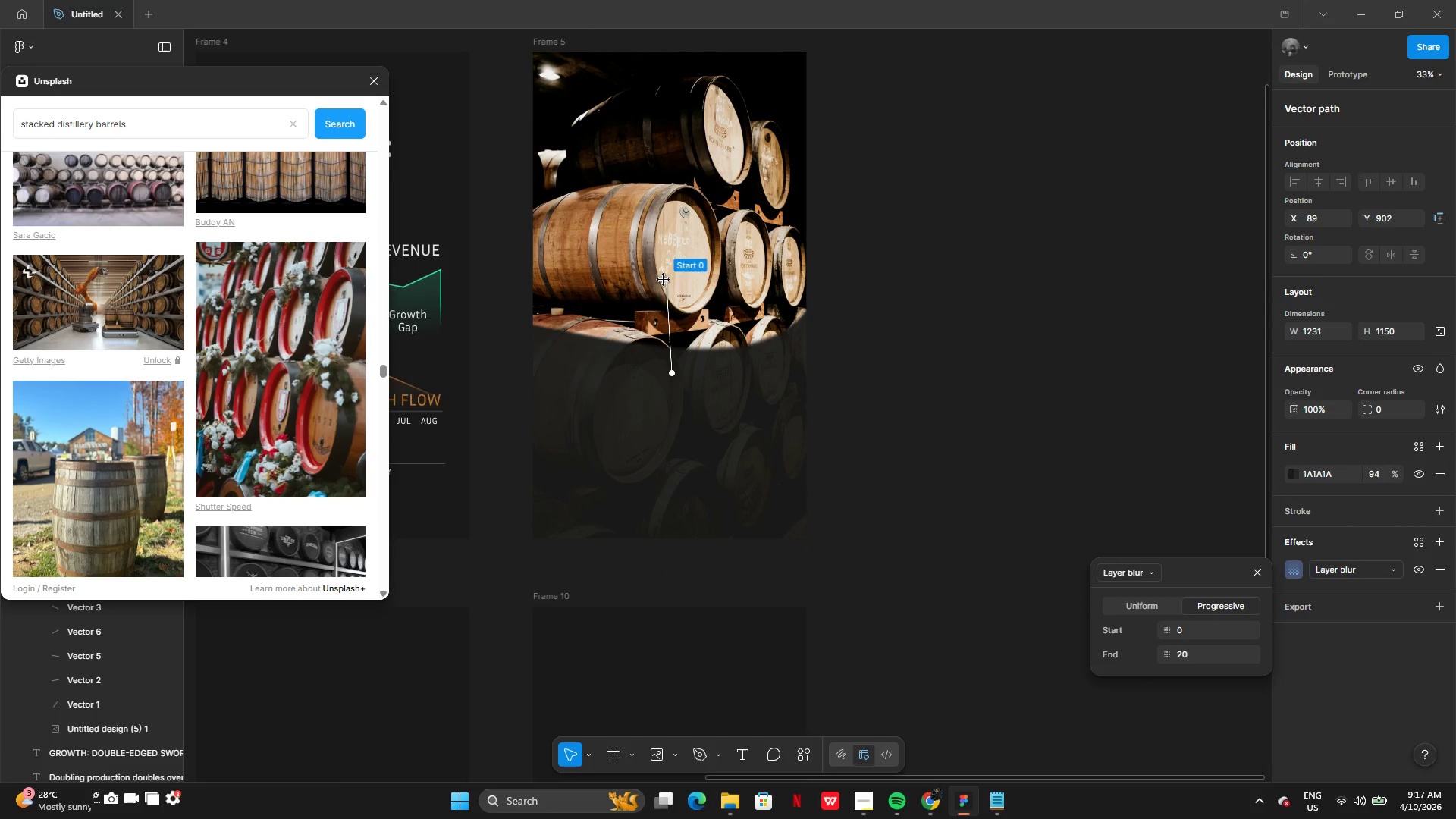 
left_click_drag(start_coordinate=[664, 278], to_coordinate=[661, 522])
 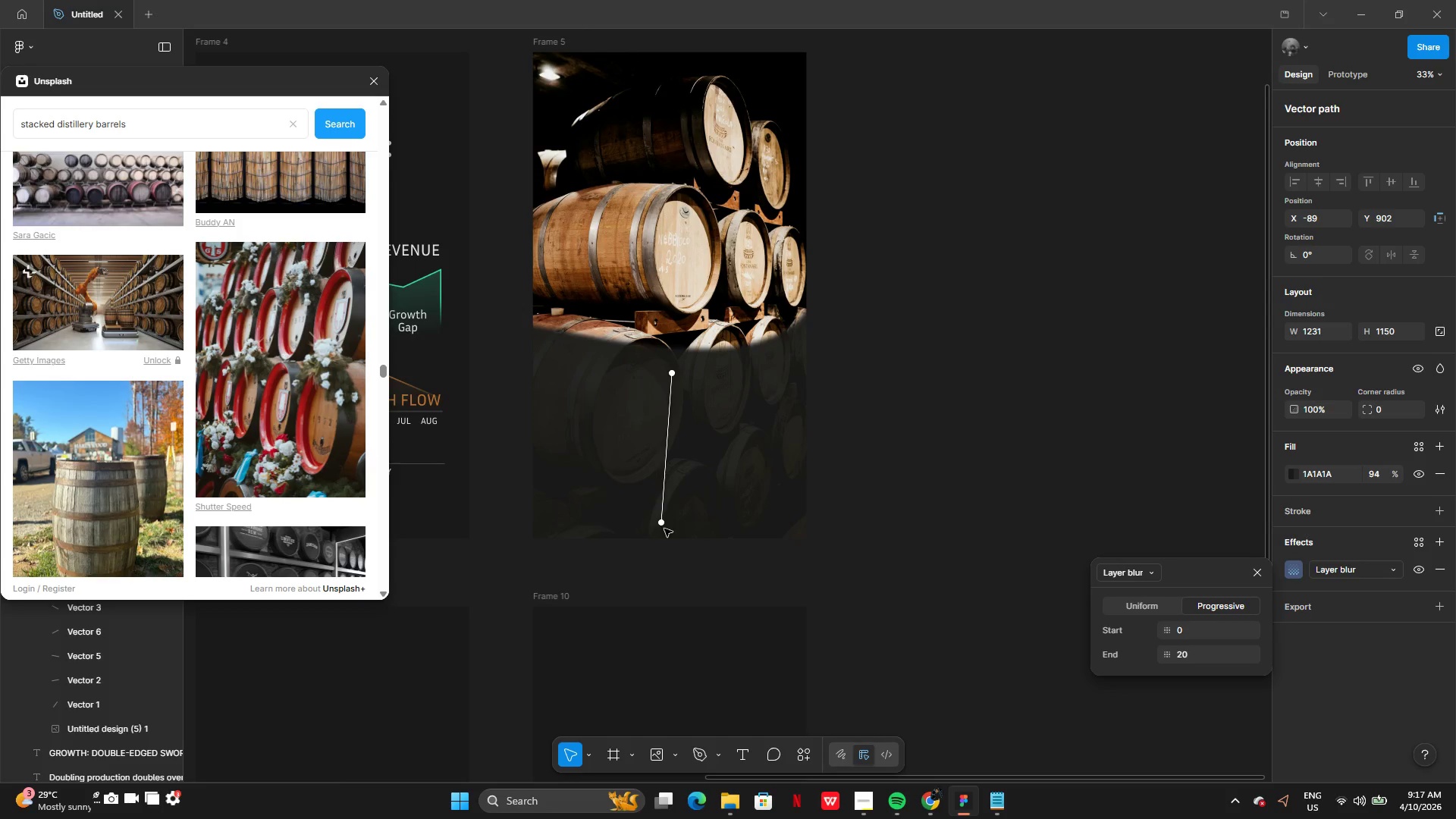 
left_click_drag(start_coordinate=[661, 524], to_coordinate=[668, 523])
 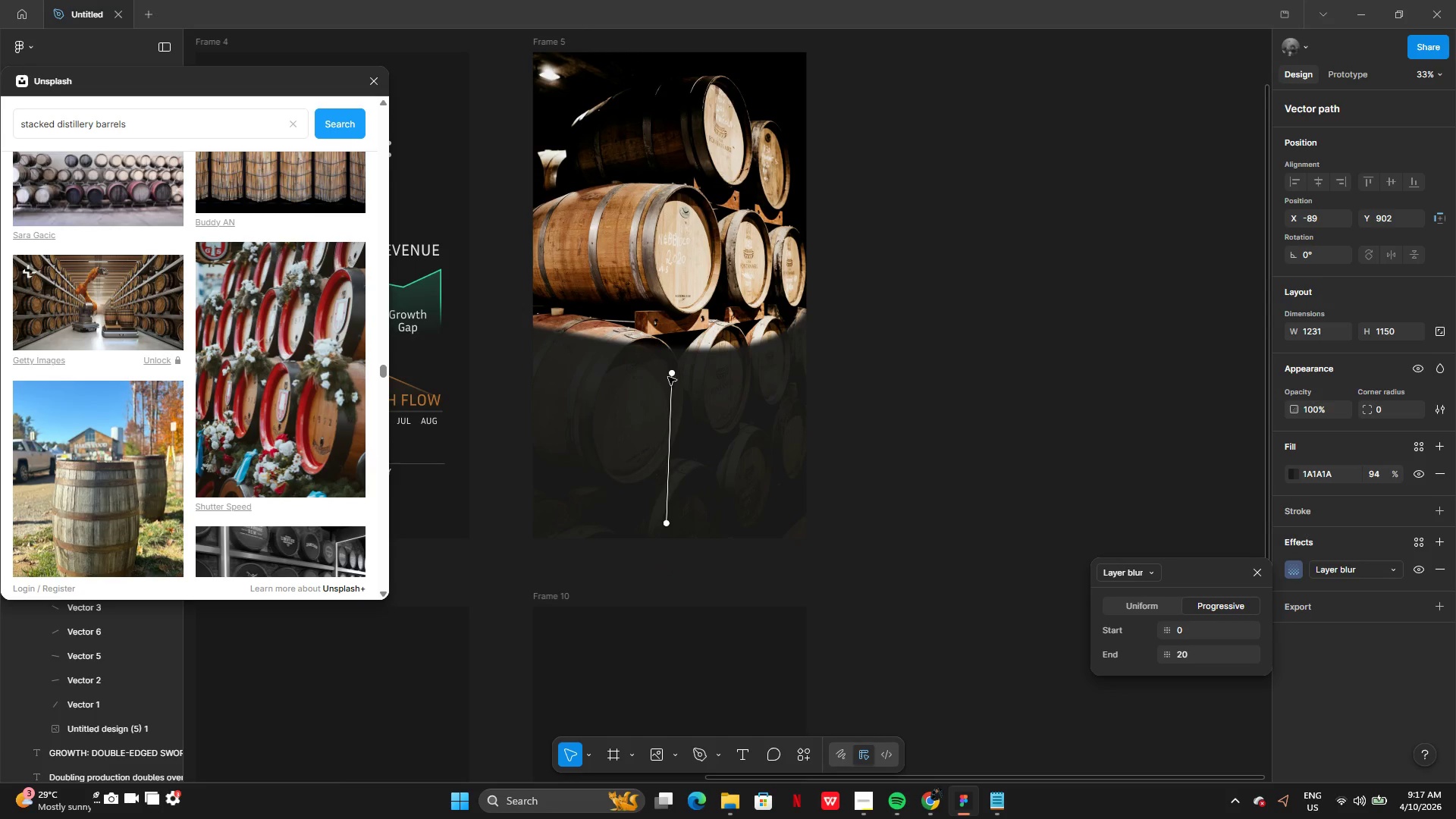 
left_click_drag(start_coordinate=[673, 375], to_coordinate=[668, 362])
 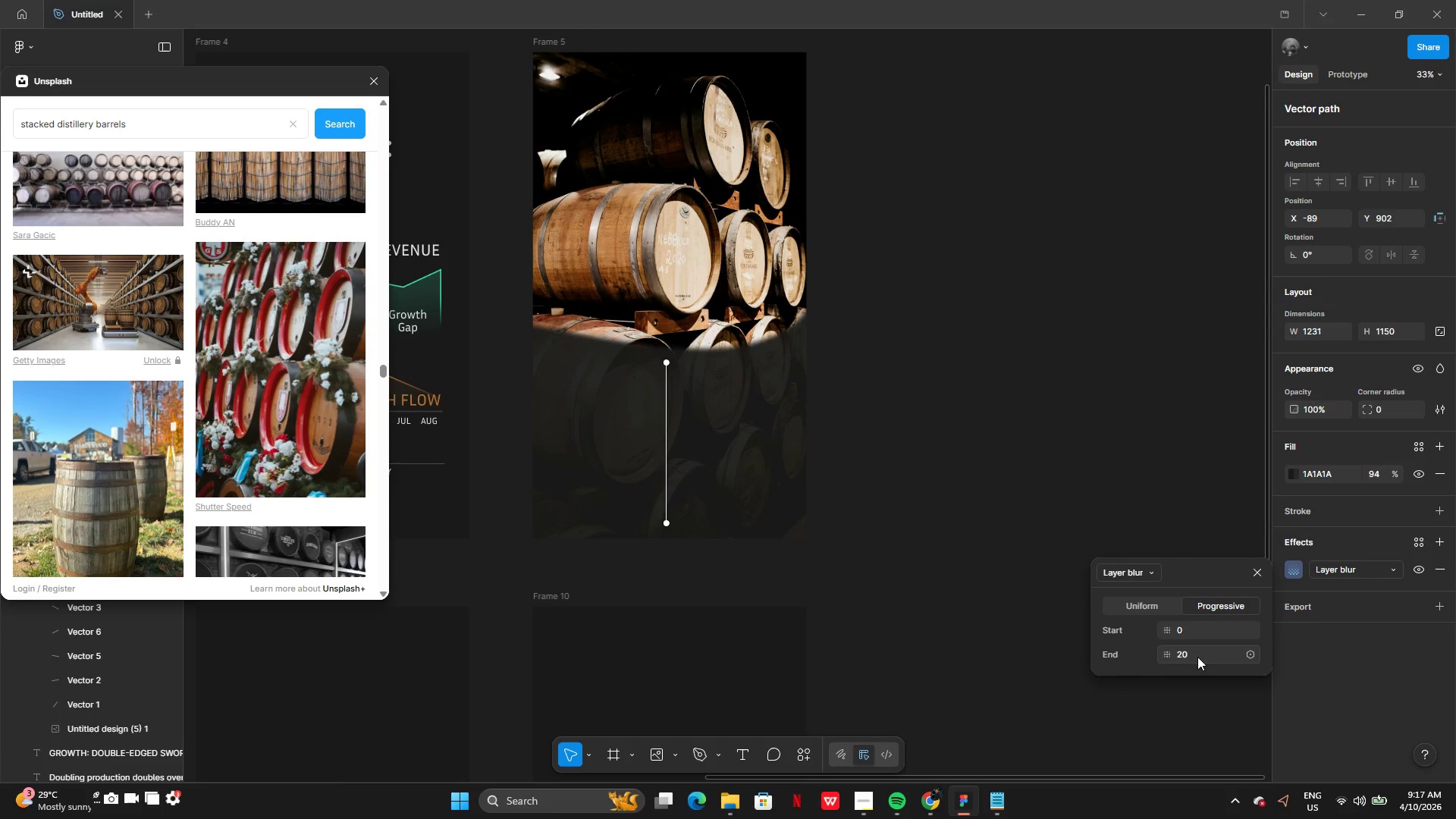 
left_click([1196, 652])
 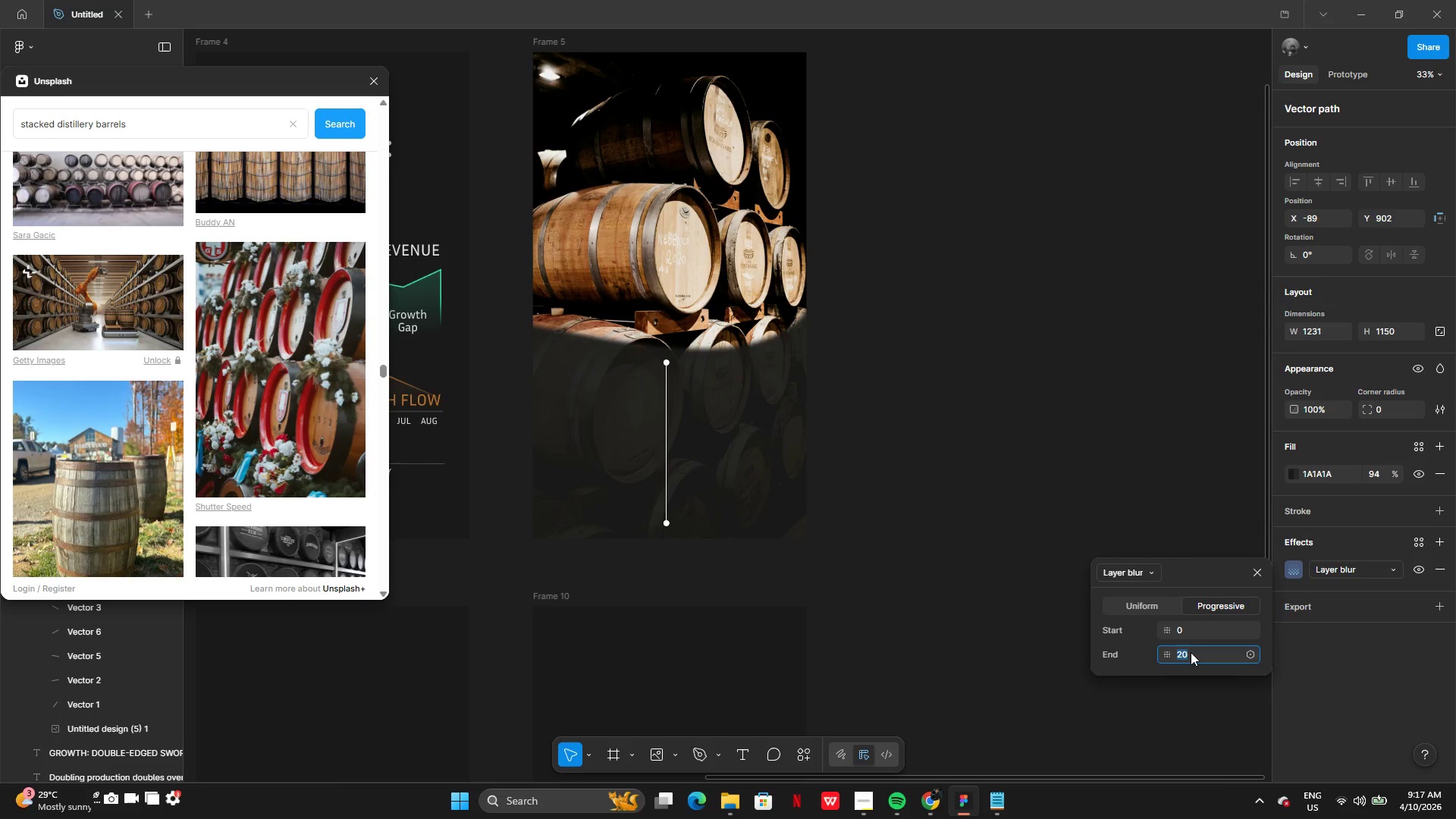 
type(50)
 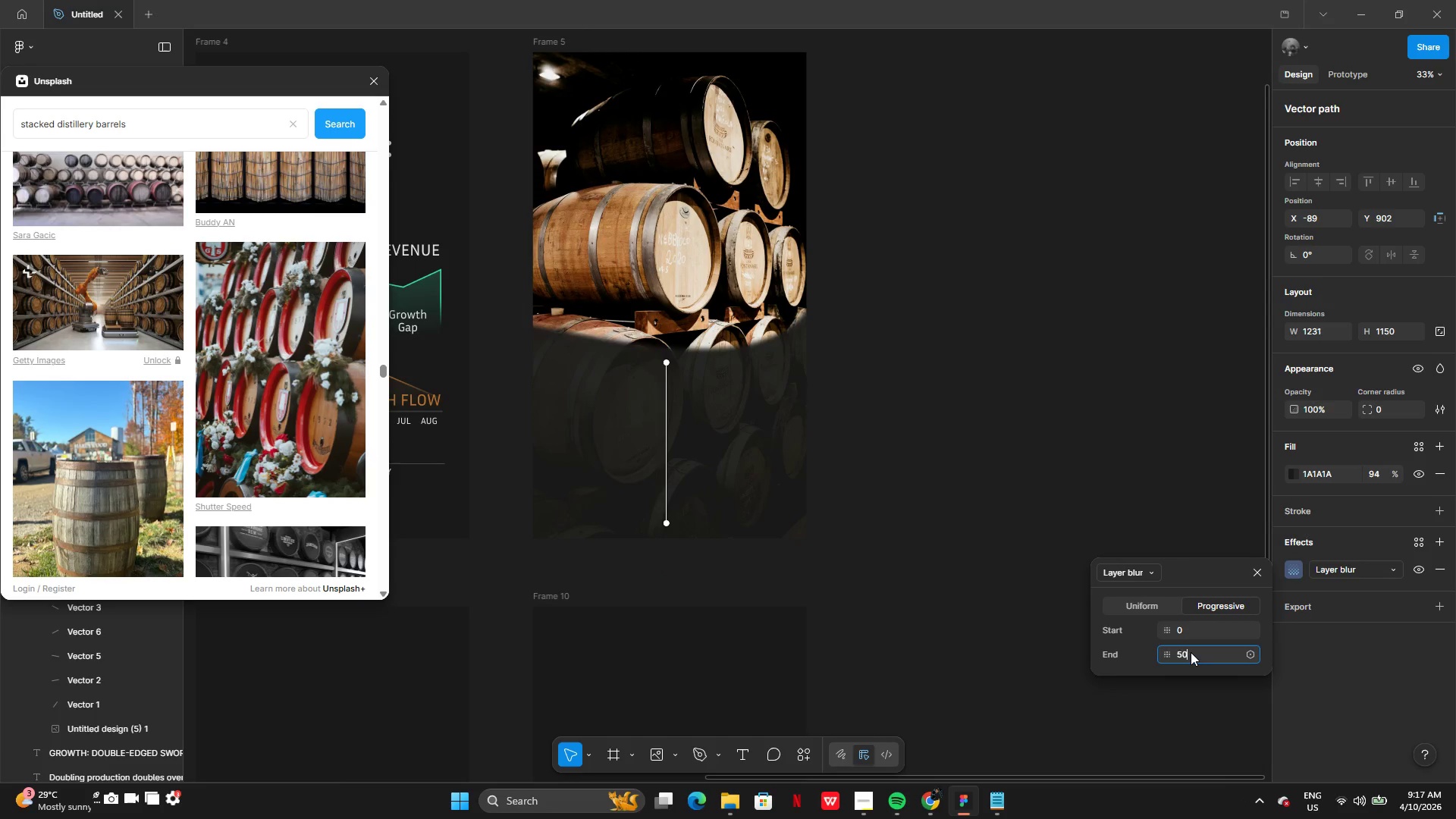 
key(Enter)
 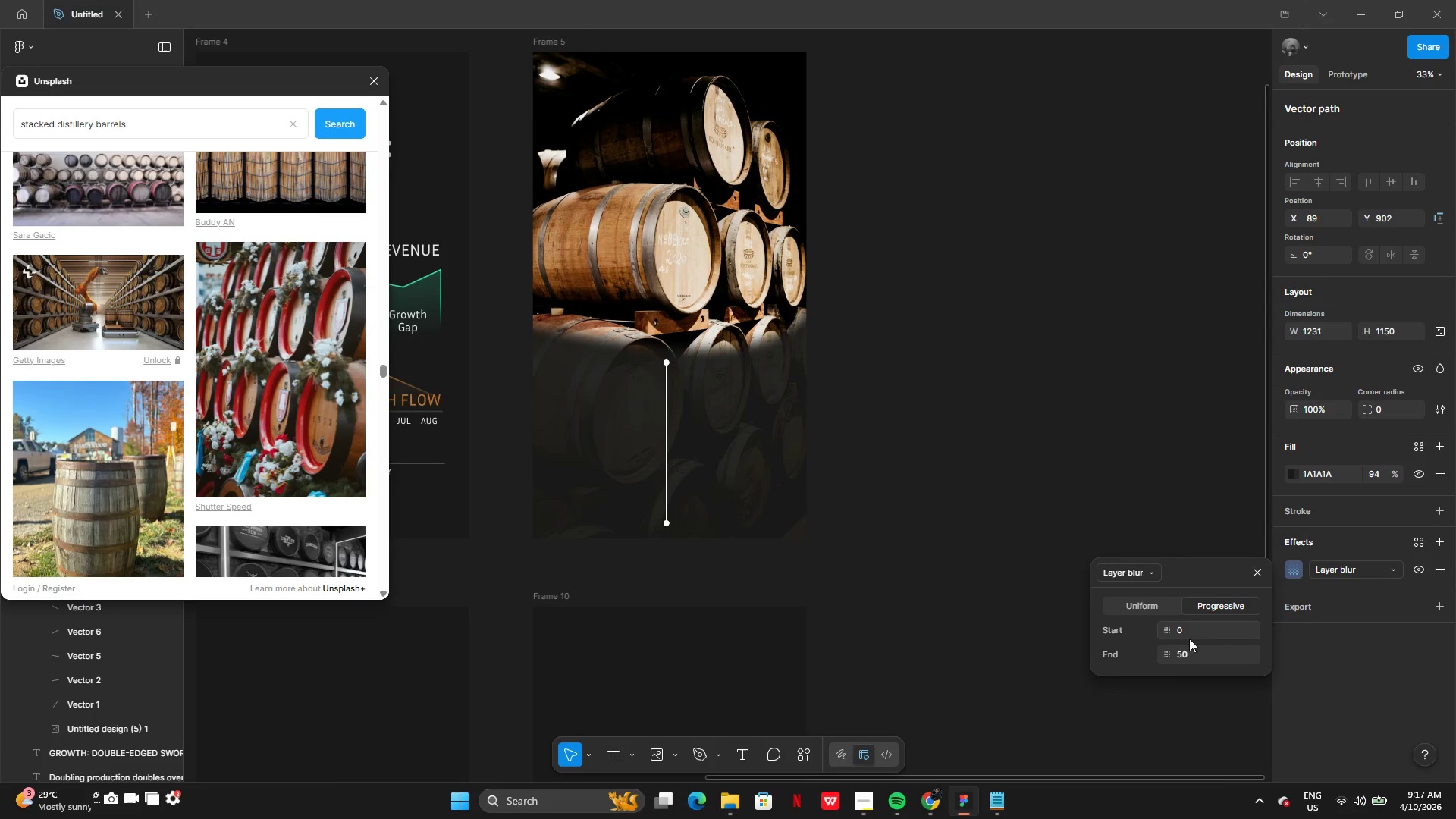 
left_click([1195, 652])
 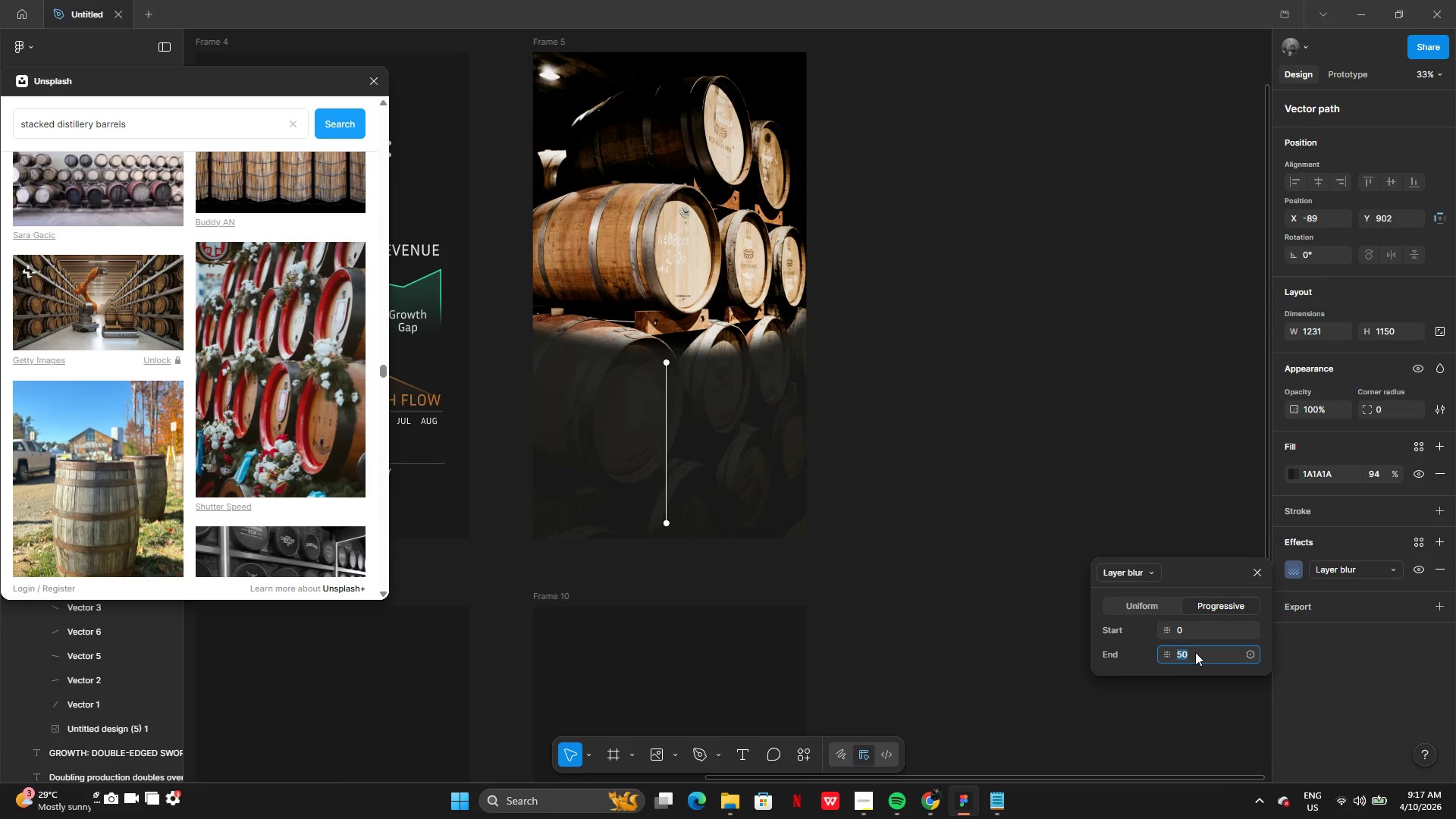 
type(100)
 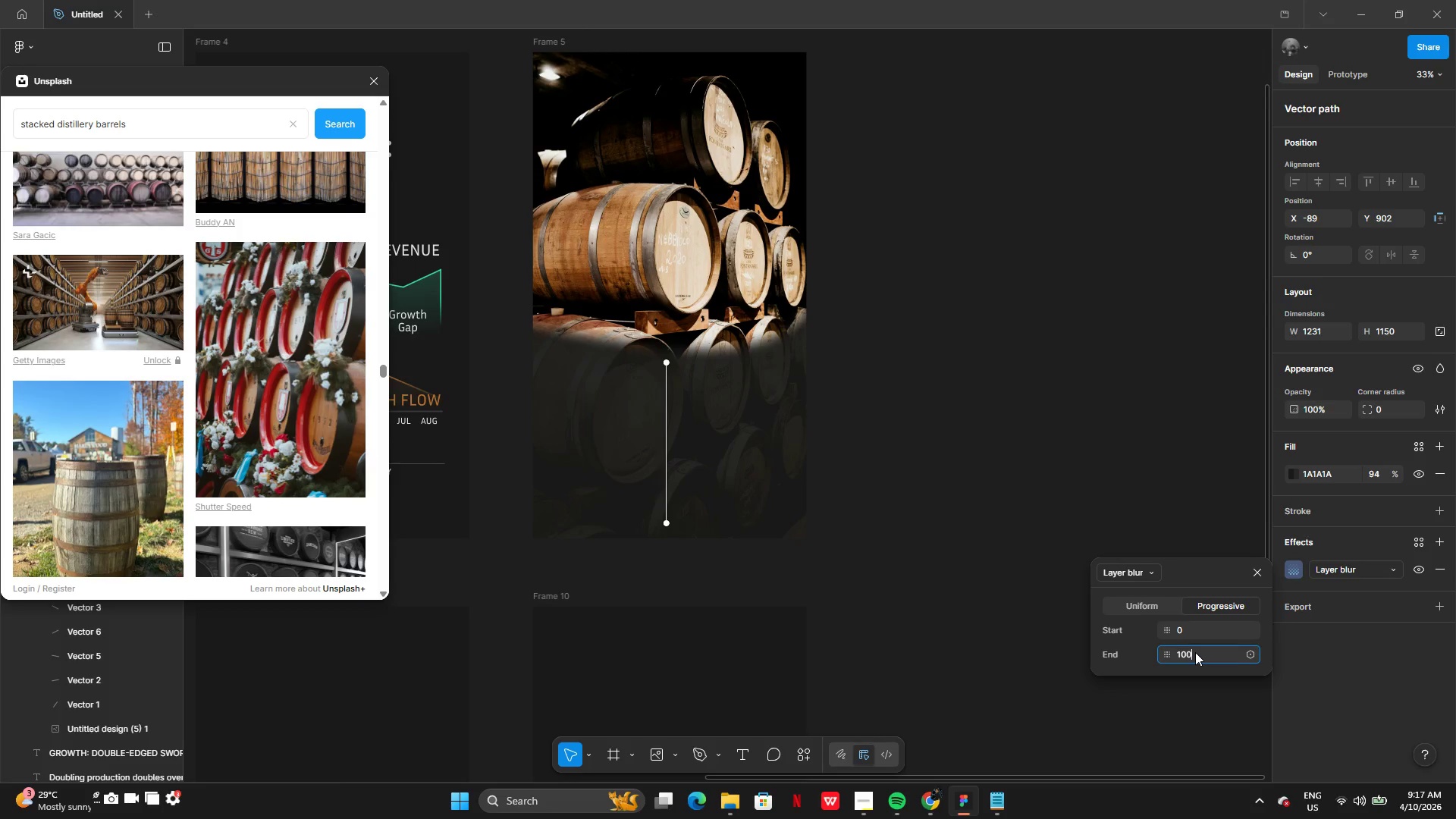 
key(Enter)
 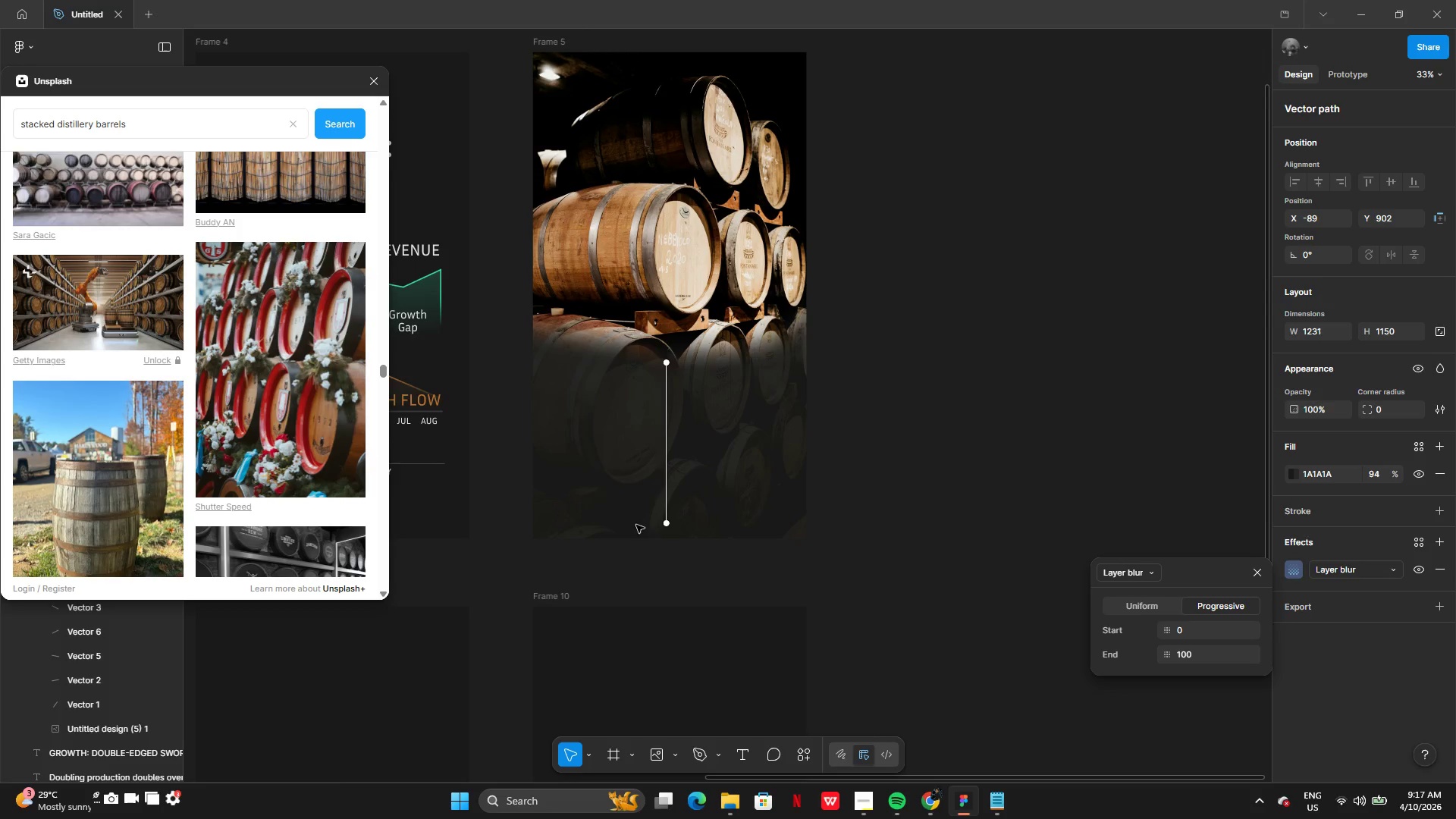 
left_click_drag(start_coordinate=[670, 522], to_coordinate=[665, 480])
 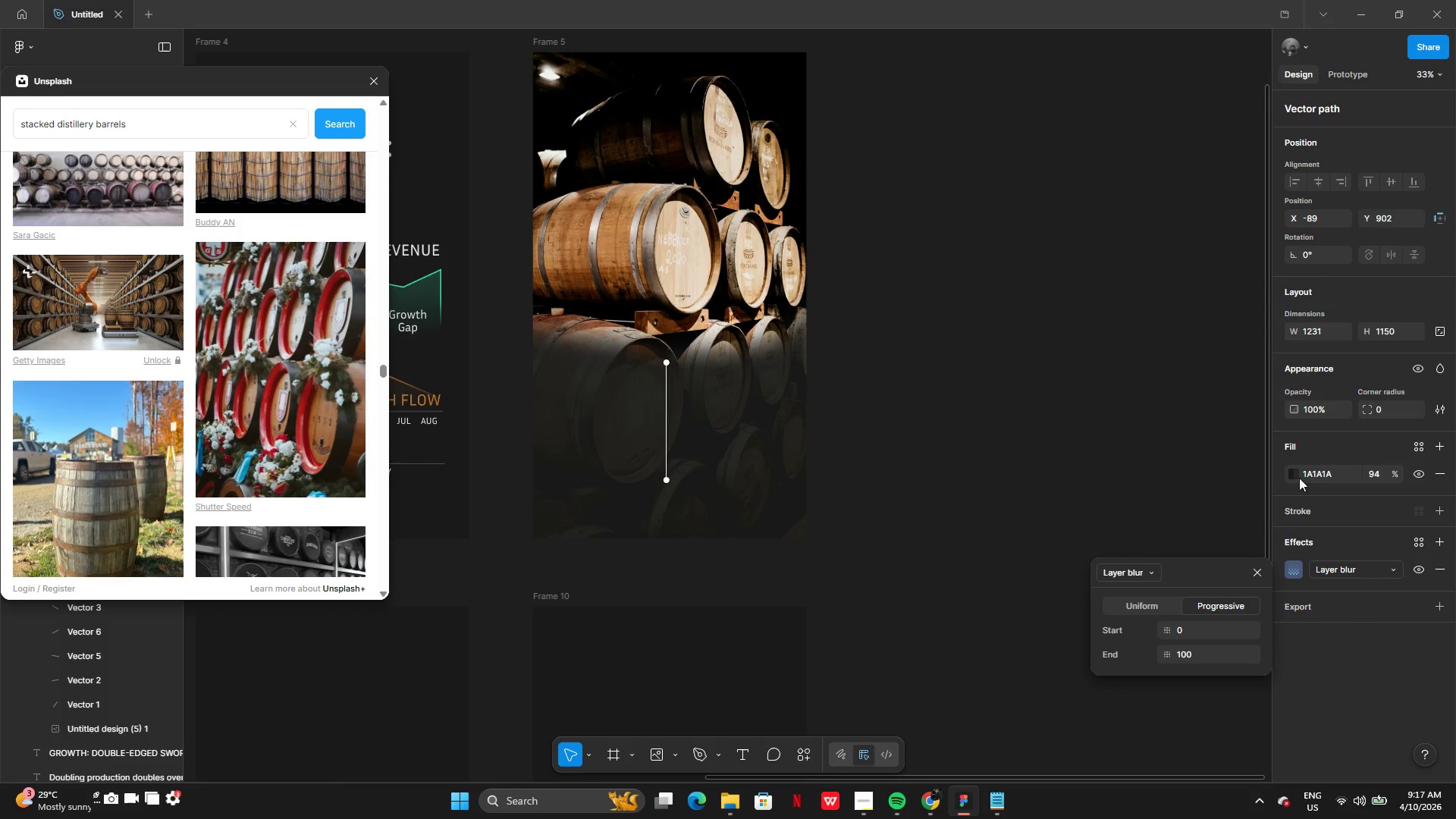 
left_click([1293, 475])
 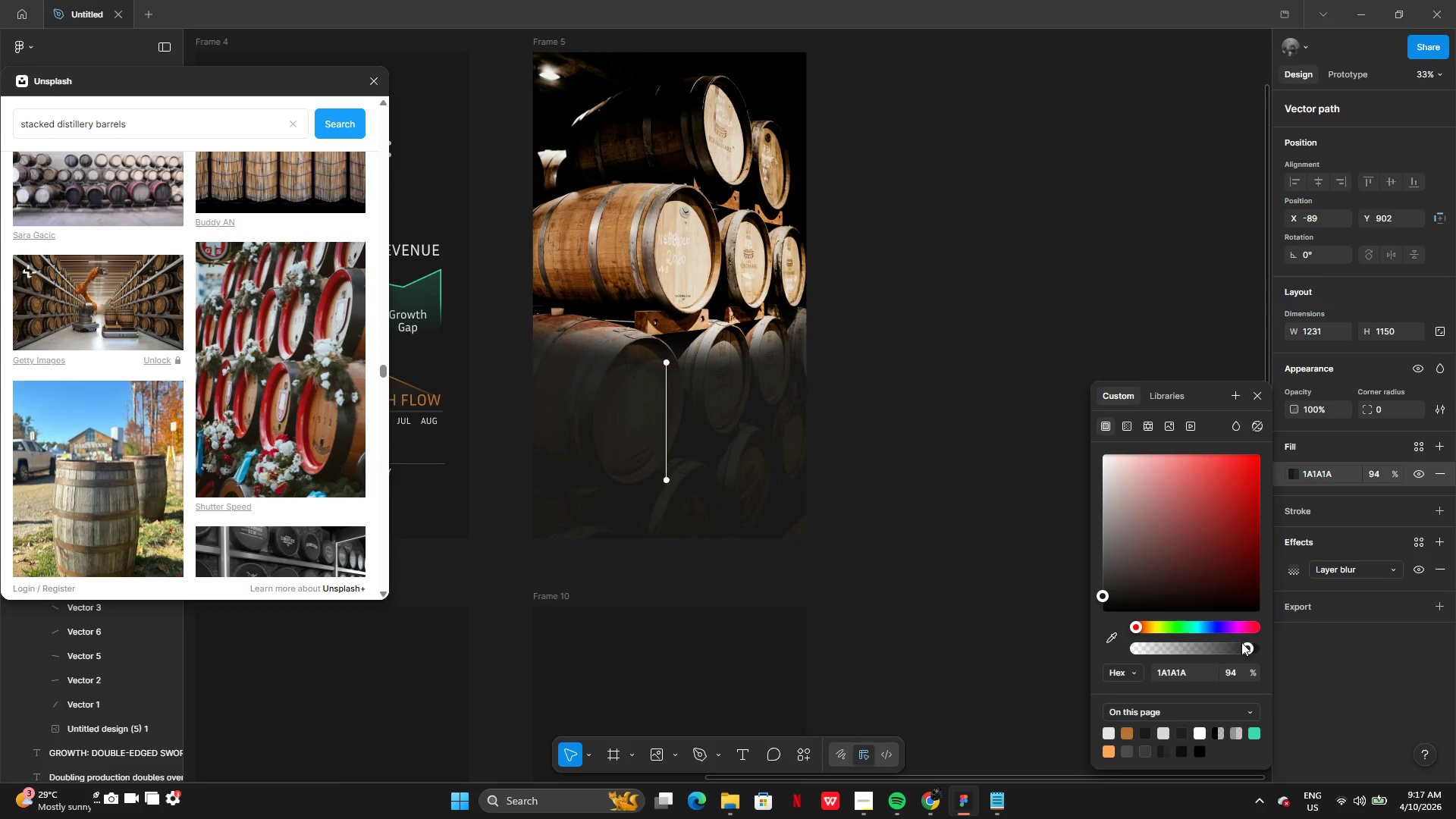 
left_click_drag(start_coordinate=[1245, 651], to_coordinate=[1250, 651])
 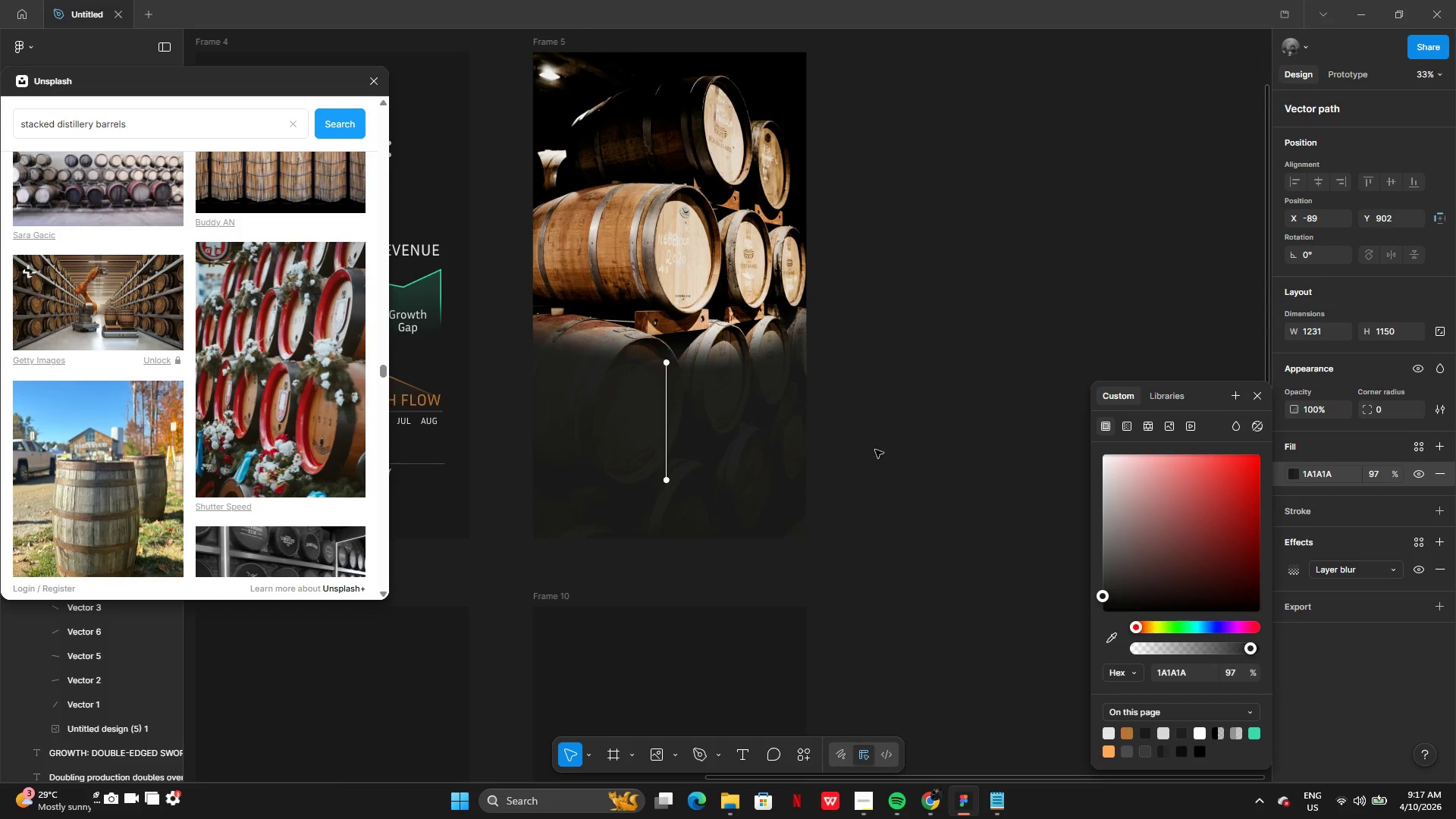 
double_click([877, 451])
 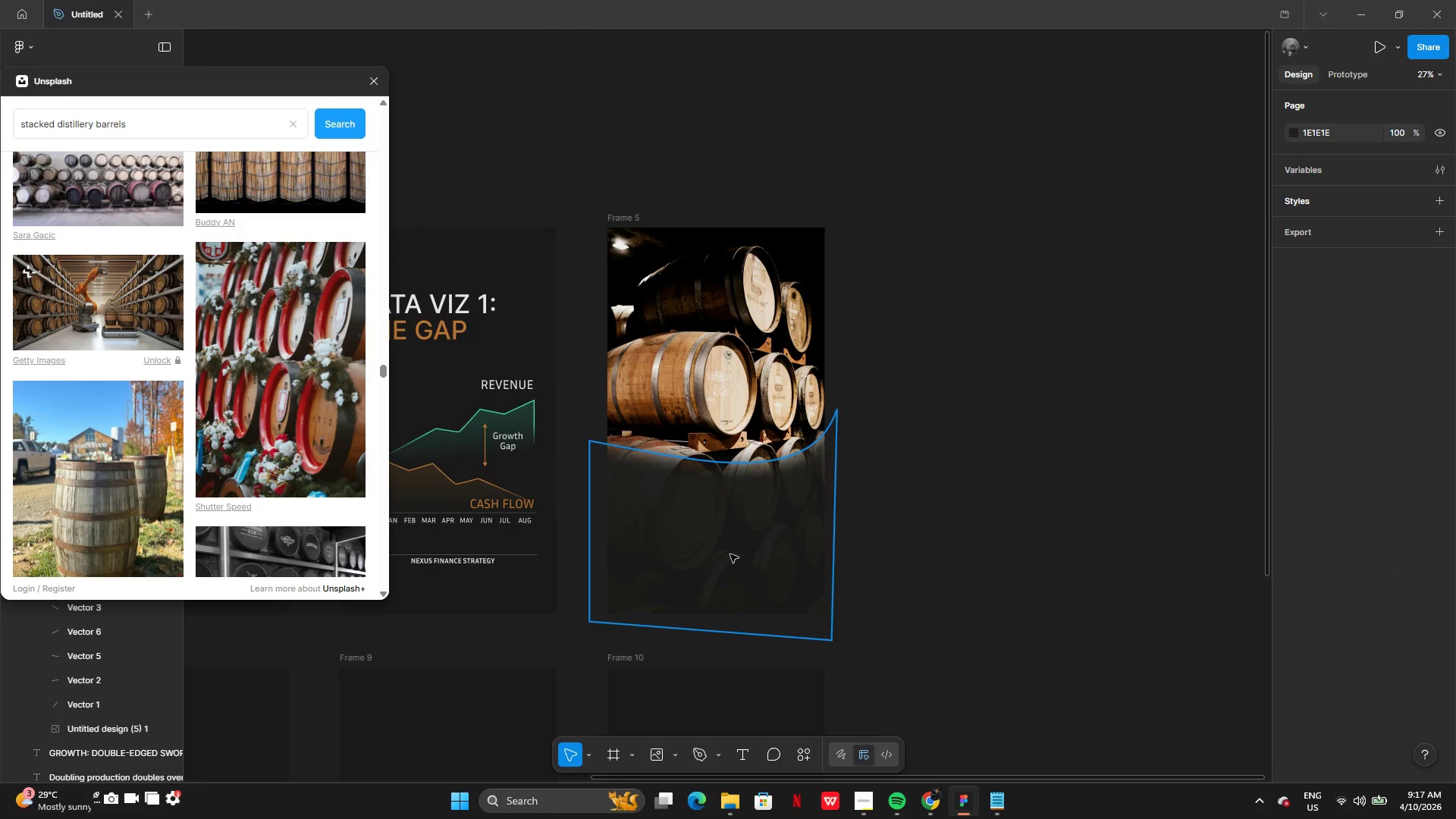 
key(Alt+AltLeft)
 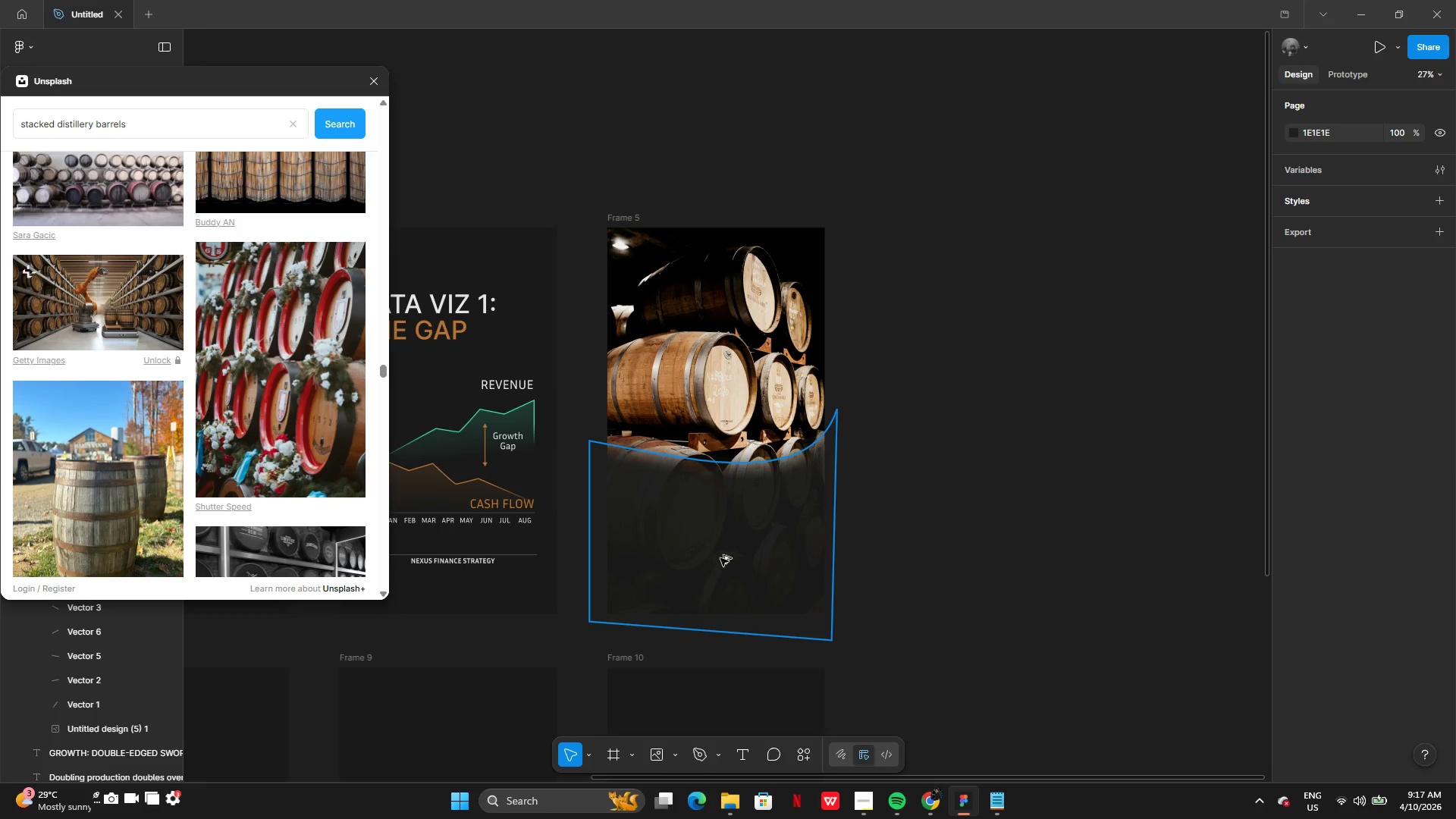 
left_click_drag(start_coordinate=[720, 563], to_coordinate=[720, 458])
 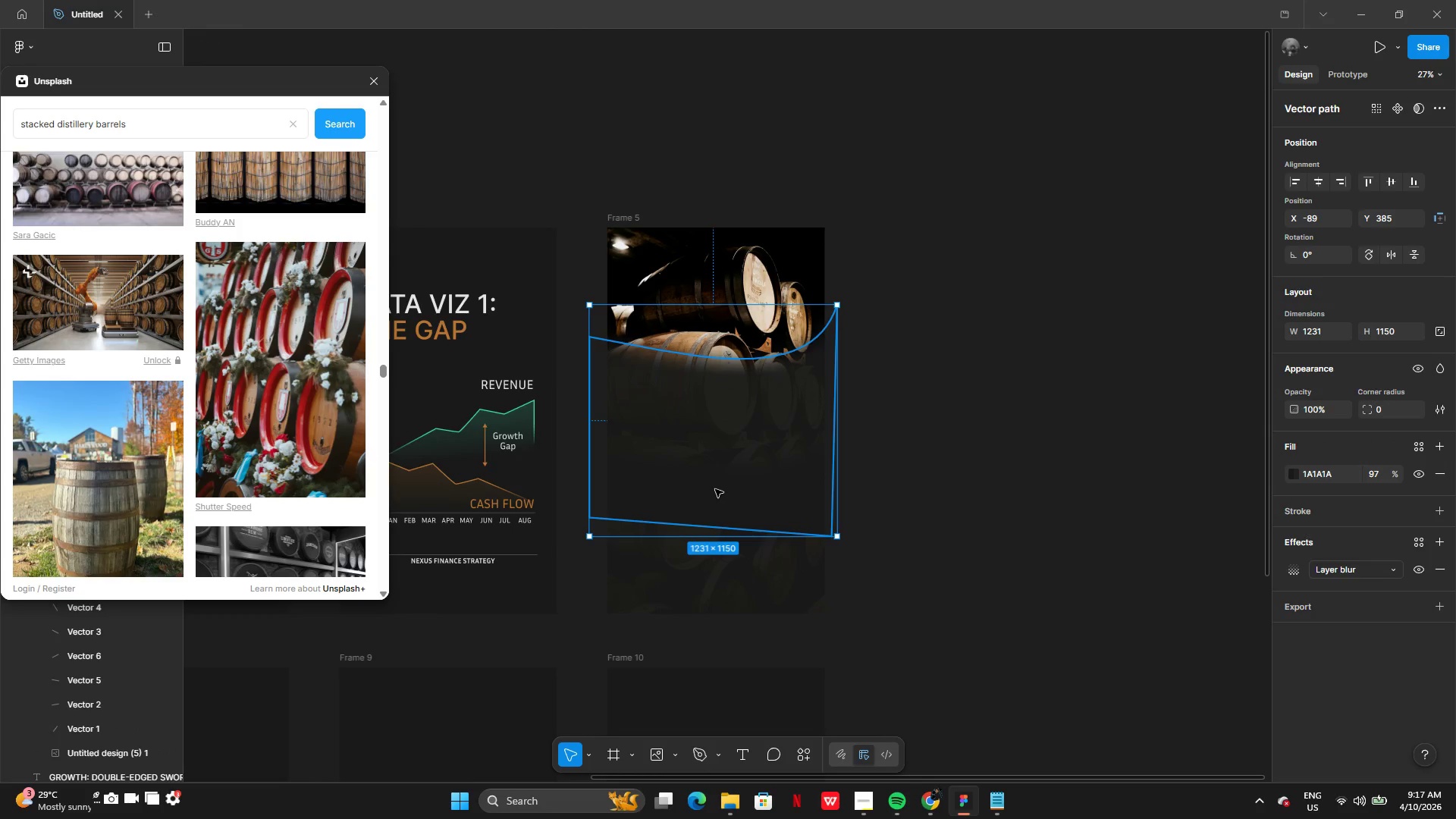 
left_click_drag(start_coordinate=[723, 459], to_coordinate=[721, 306])
 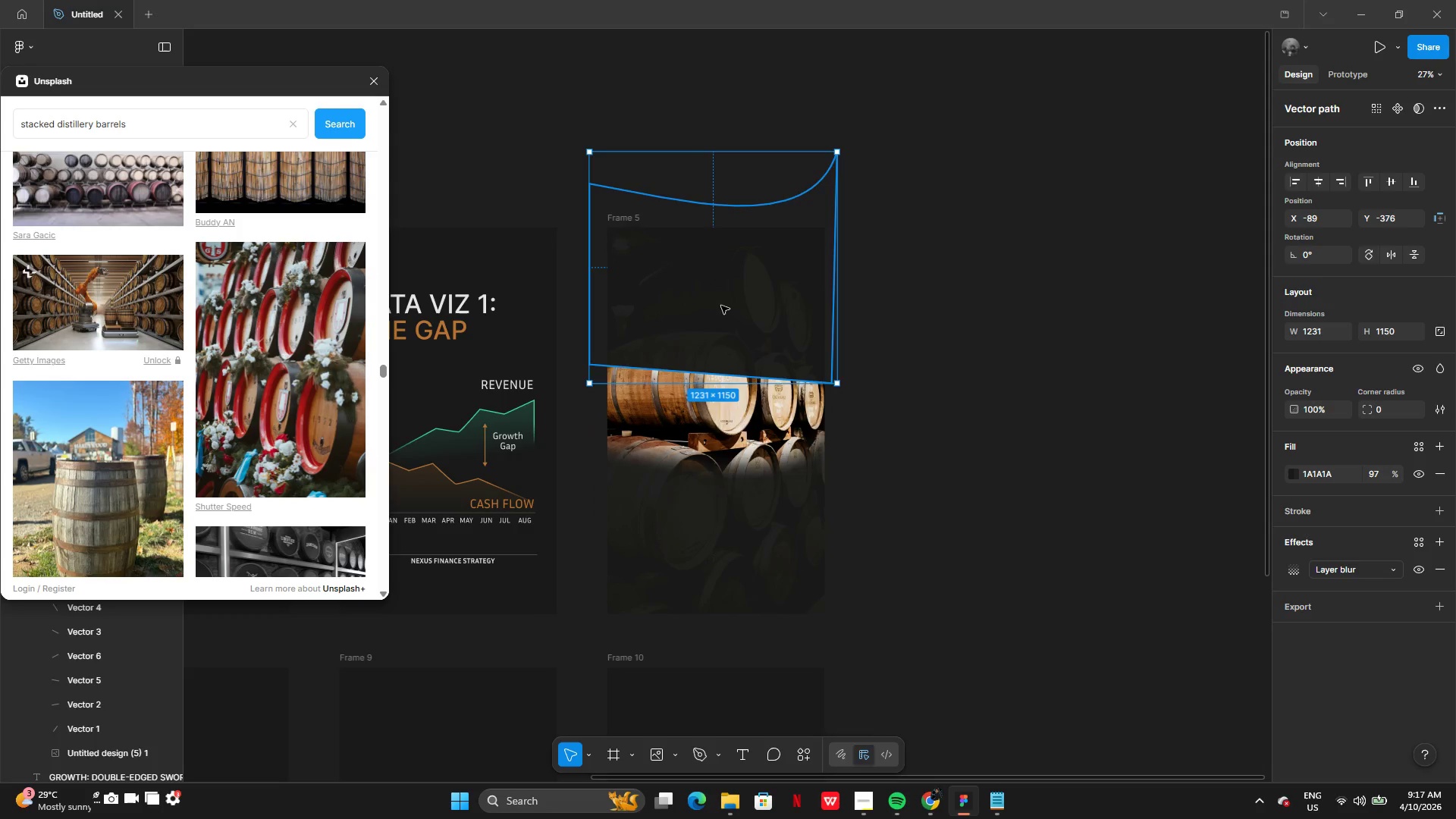 
right_click([721, 306])
 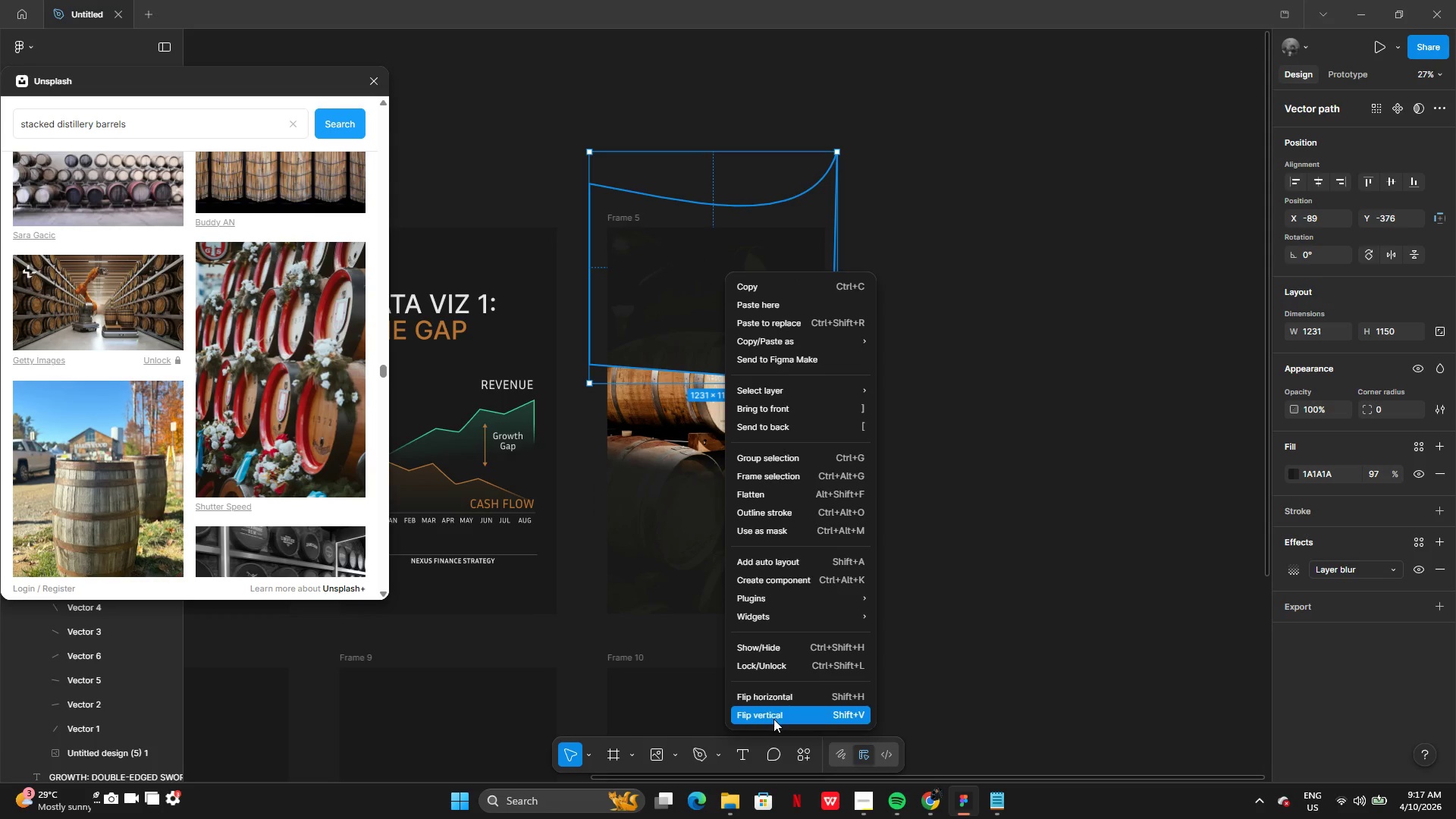 
left_click([775, 714])
 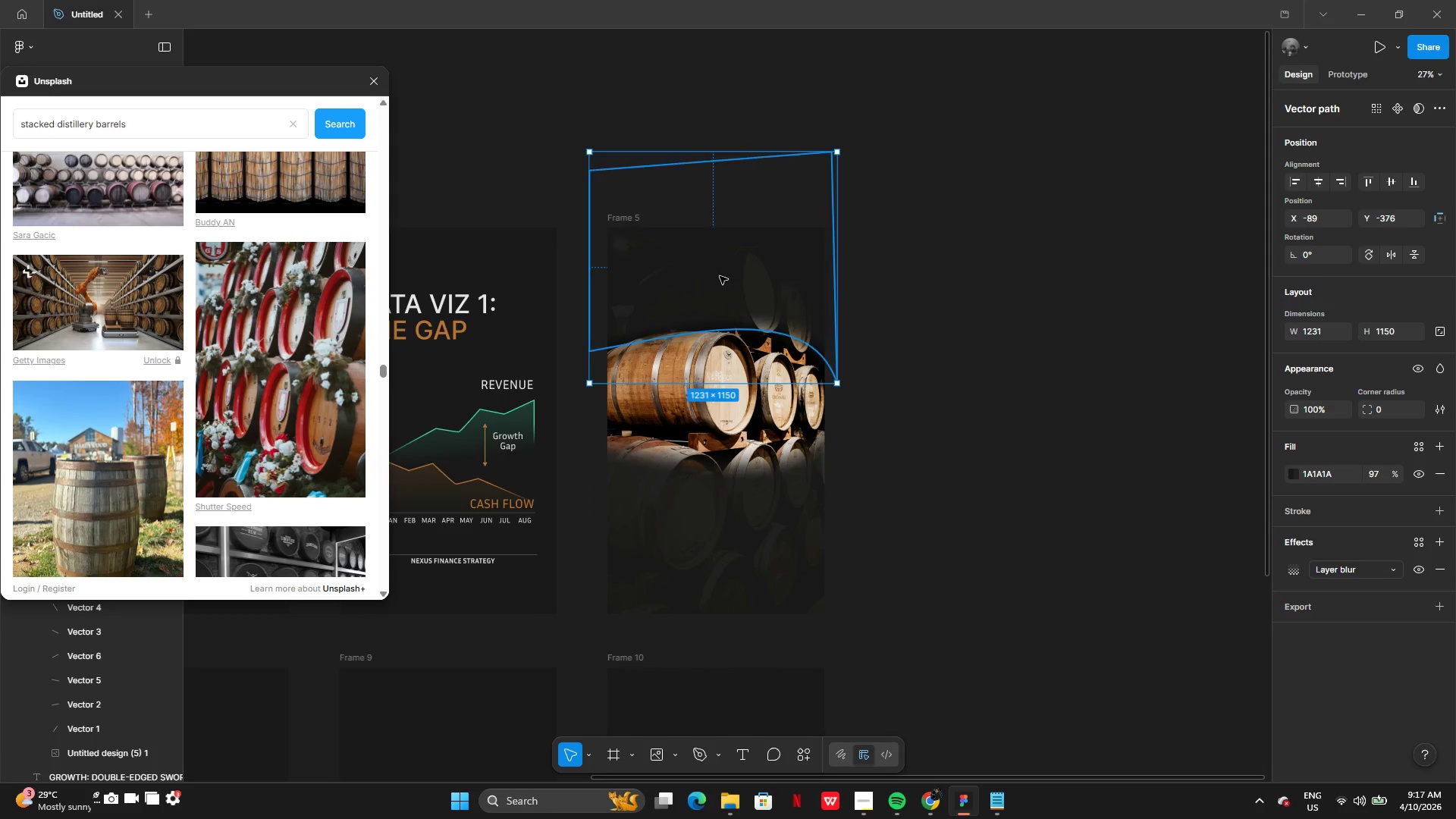 
left_click_drag(start_coordinate=[715, 277], to_coordinate=[709, 271])
 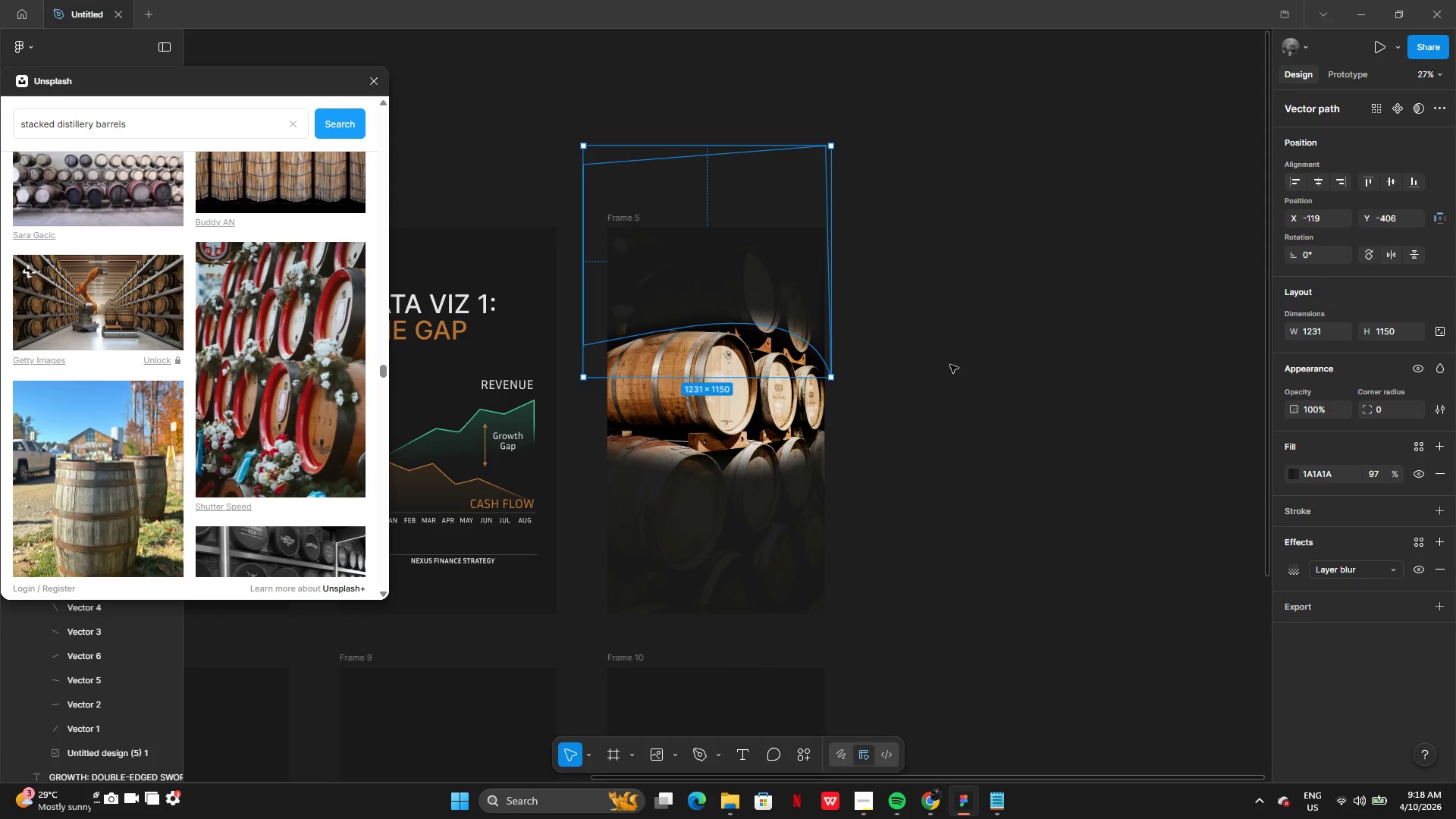 
left_click_drag(start_coordinate=[782, 285], to_coordinate=[781, 243])
 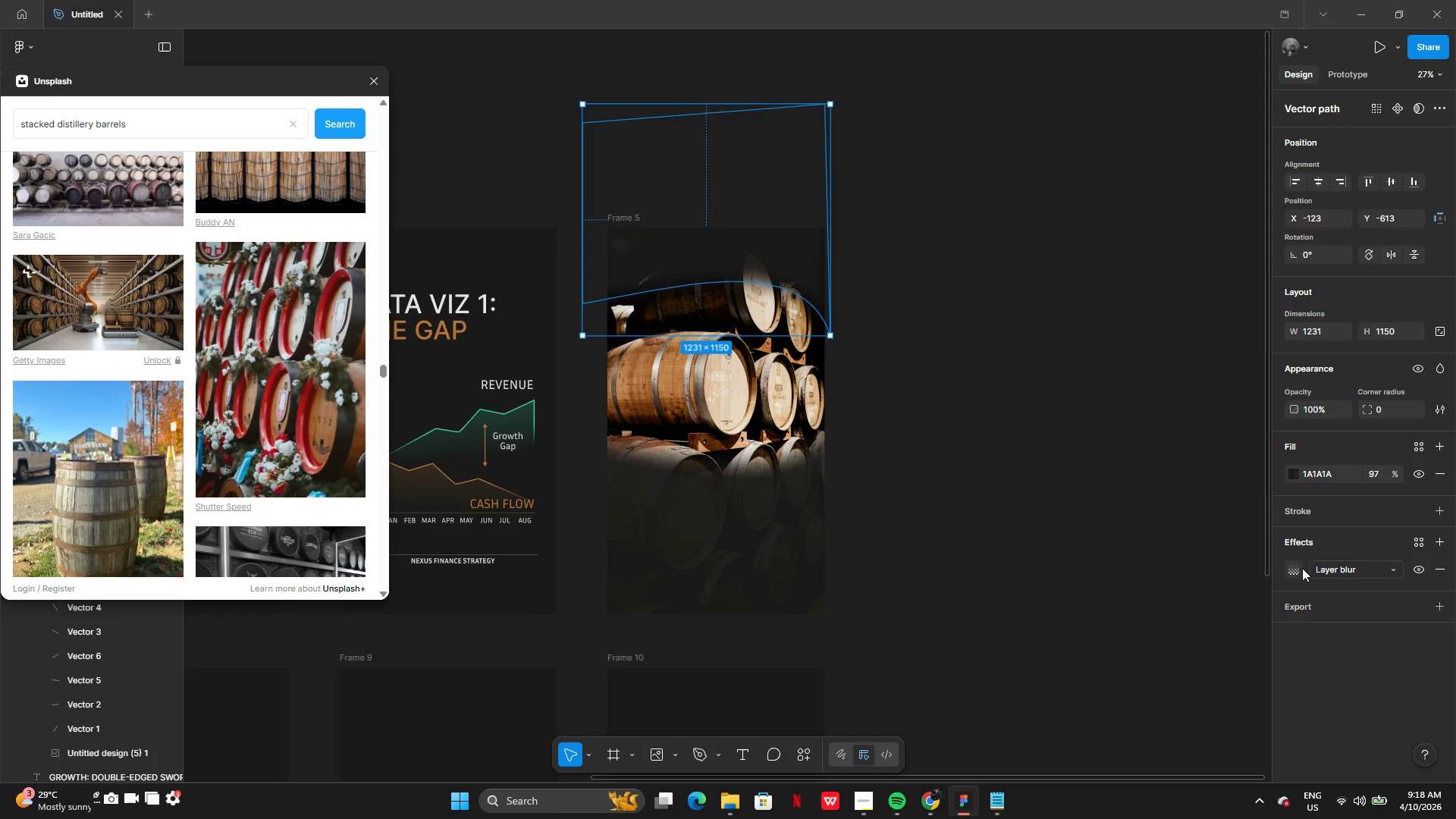 
left_click([1292, 472])
 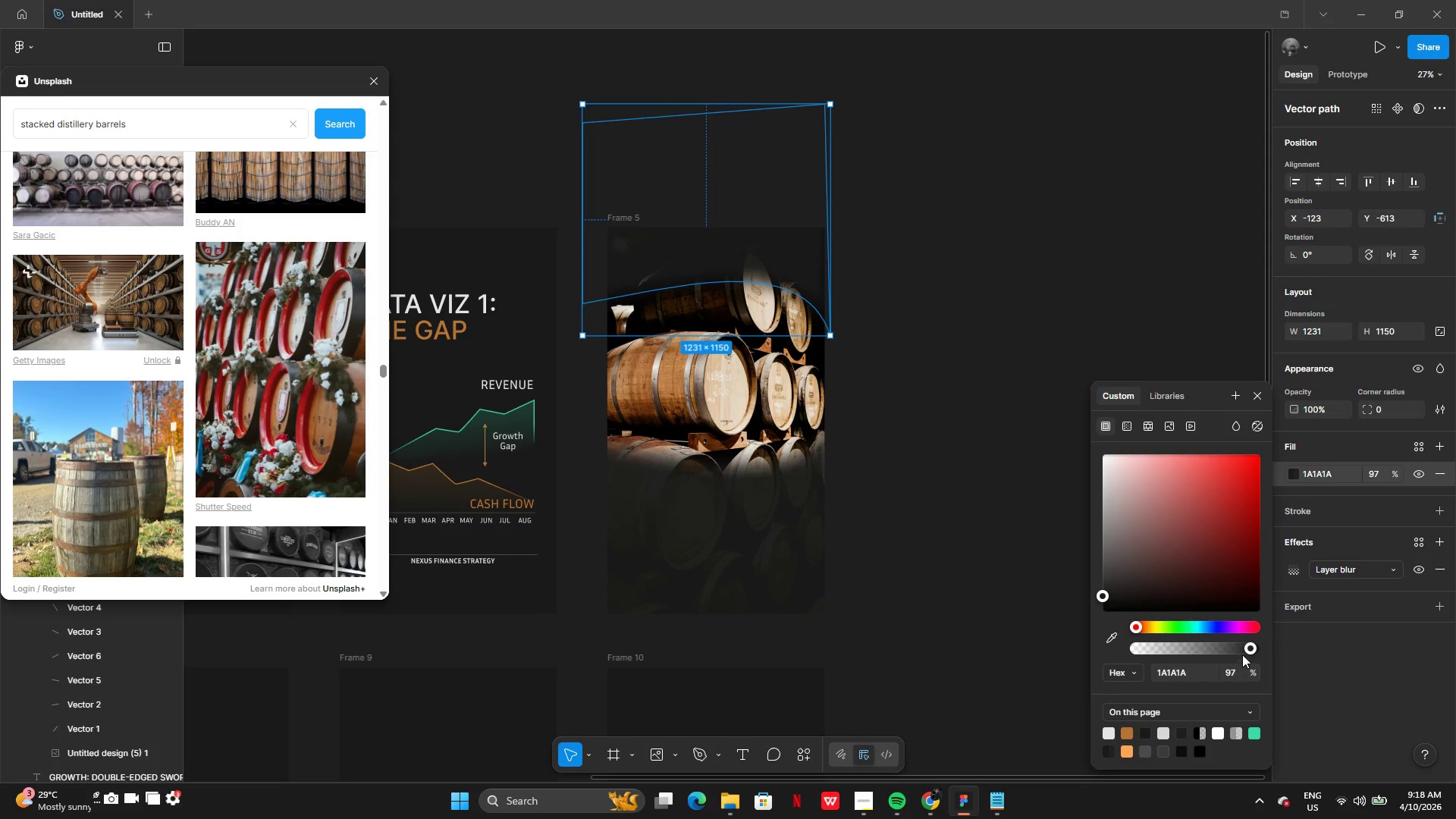 
left_click_drag(start_coordinate=[1242, 651], to_coordinate=[1208, 666])
 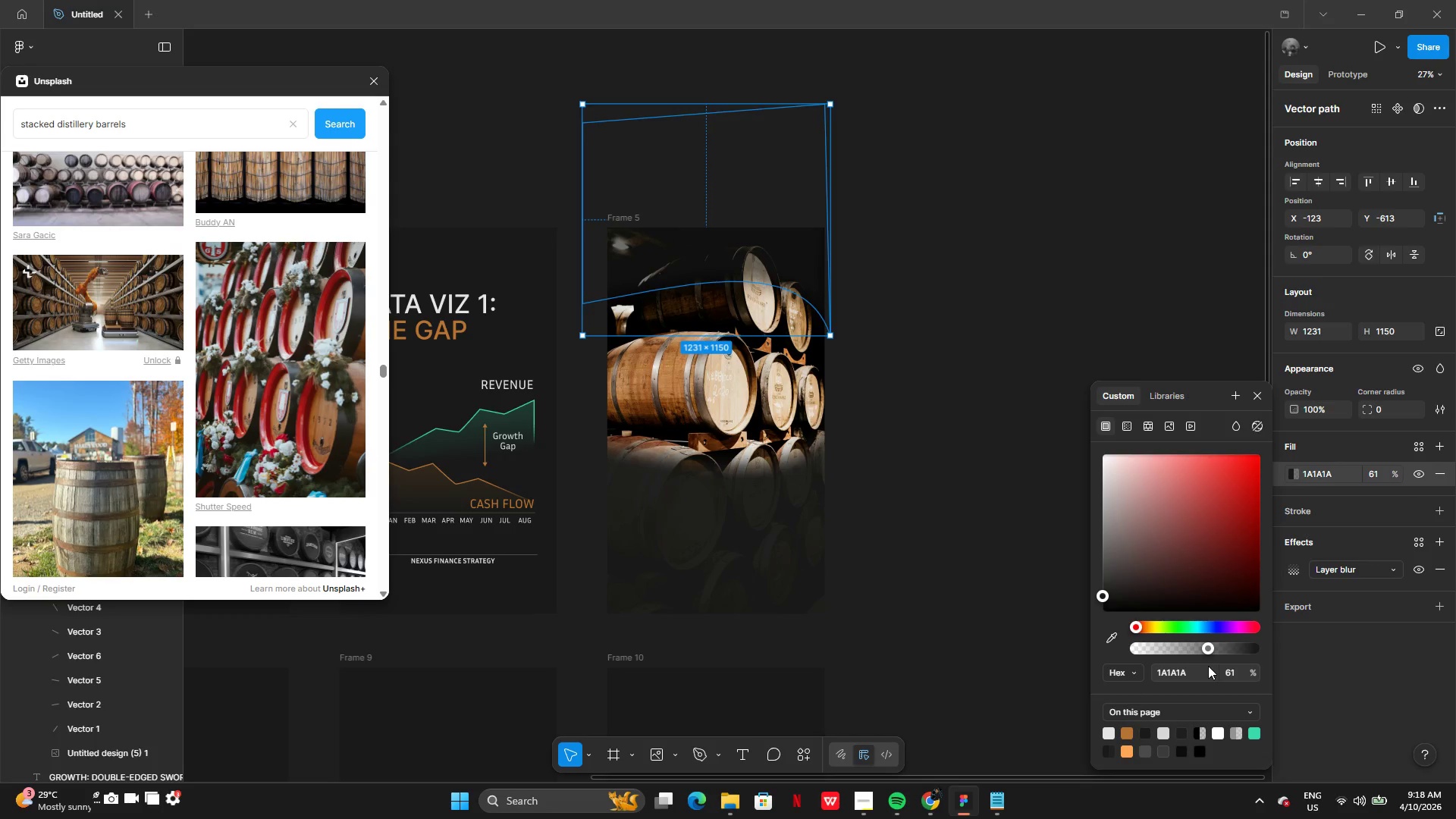 
left_click_drag(start_coordinate=[1210, 648], to_coordinate=[1178, 648])
 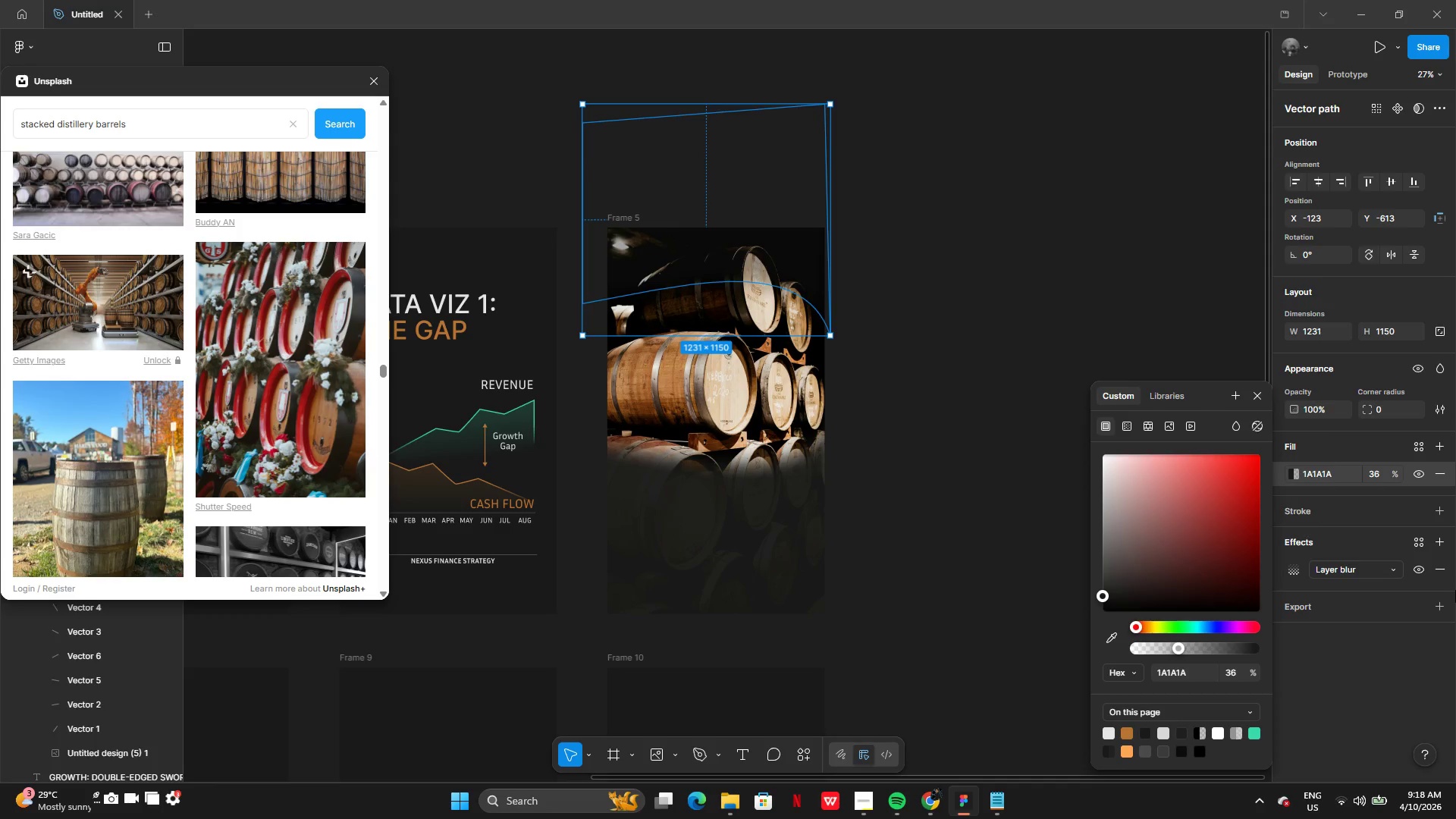 
wait(31.19)
 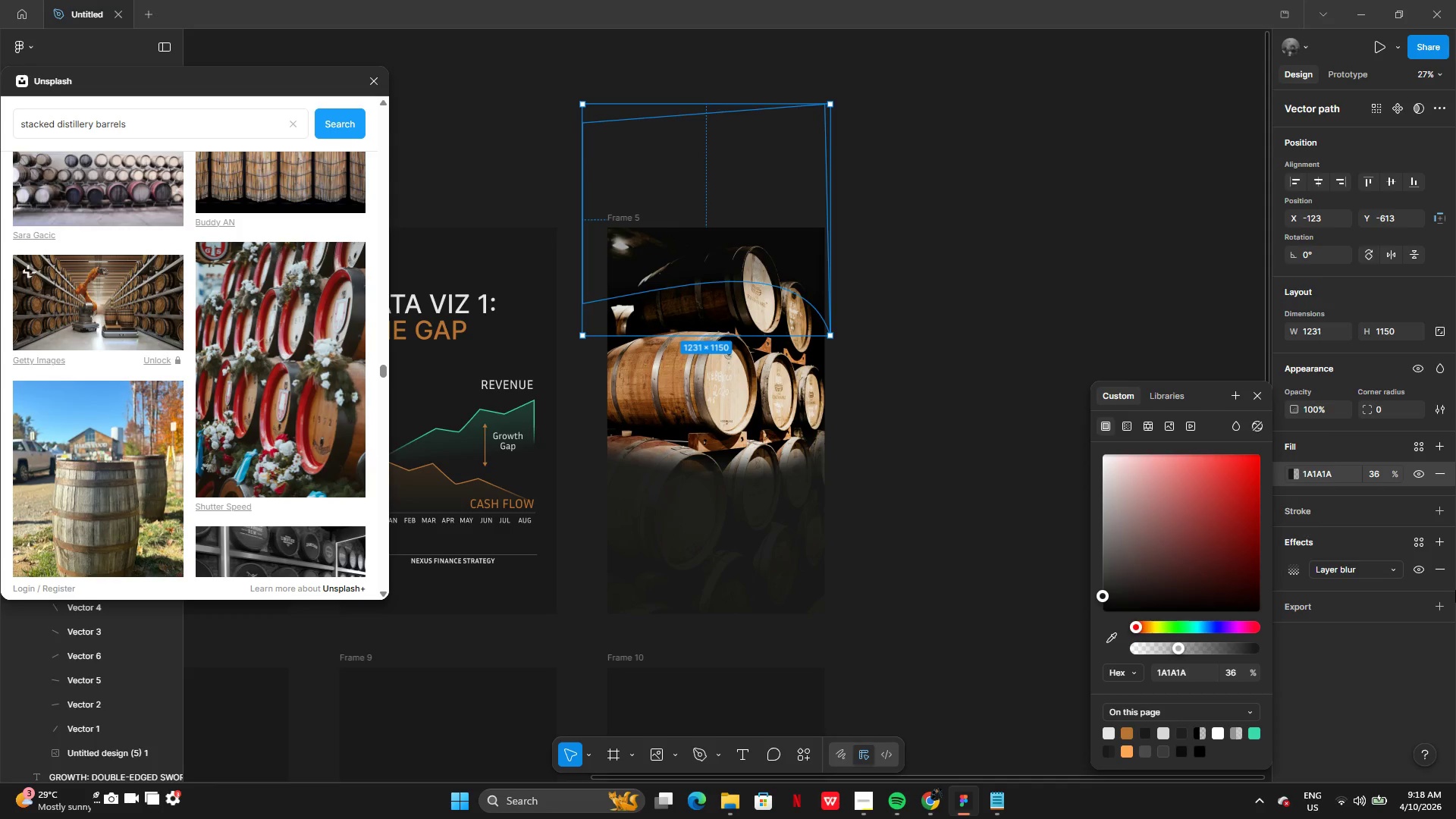 
left_click([866, 585])
 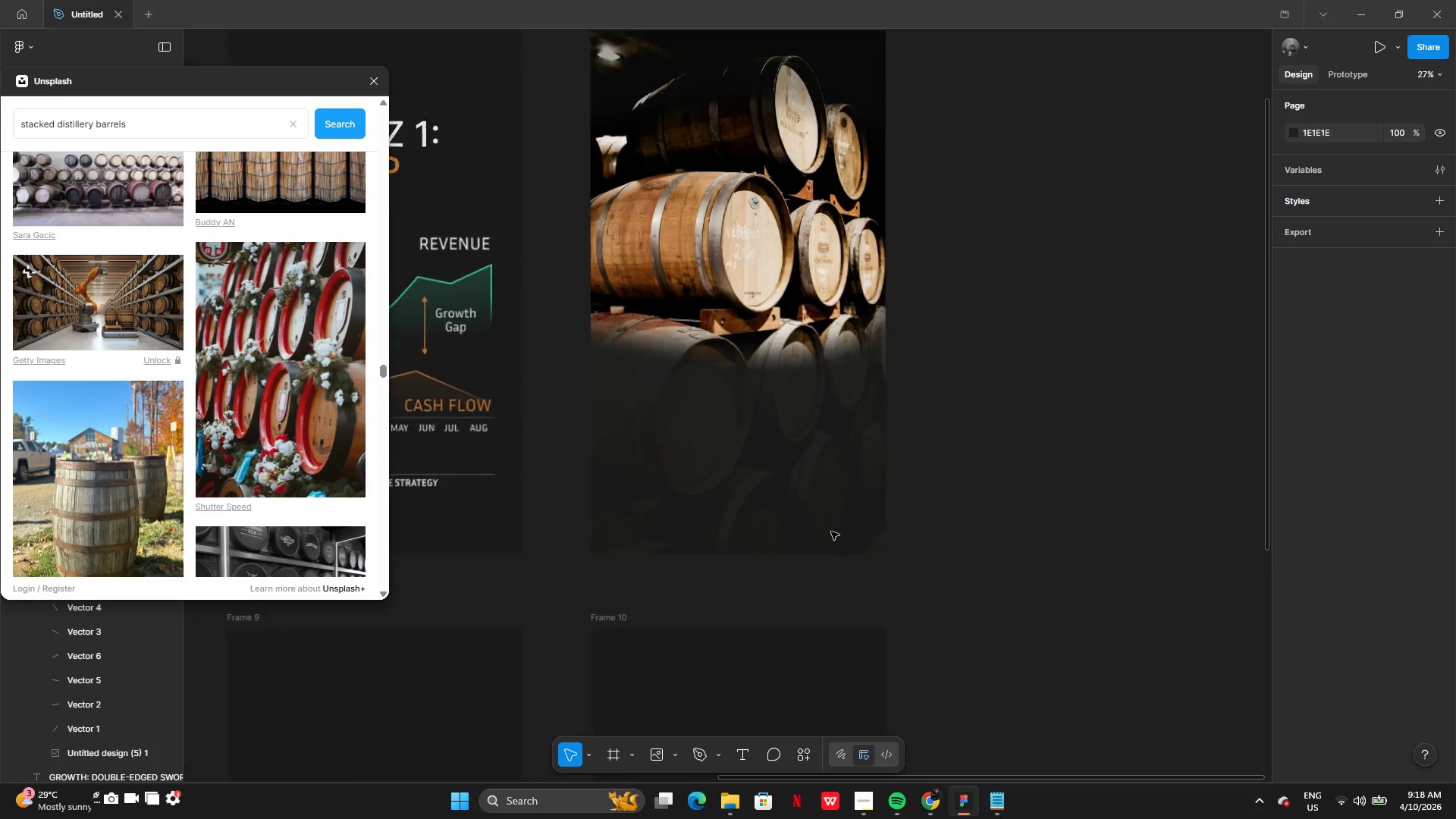 
left_click([742, 463])
 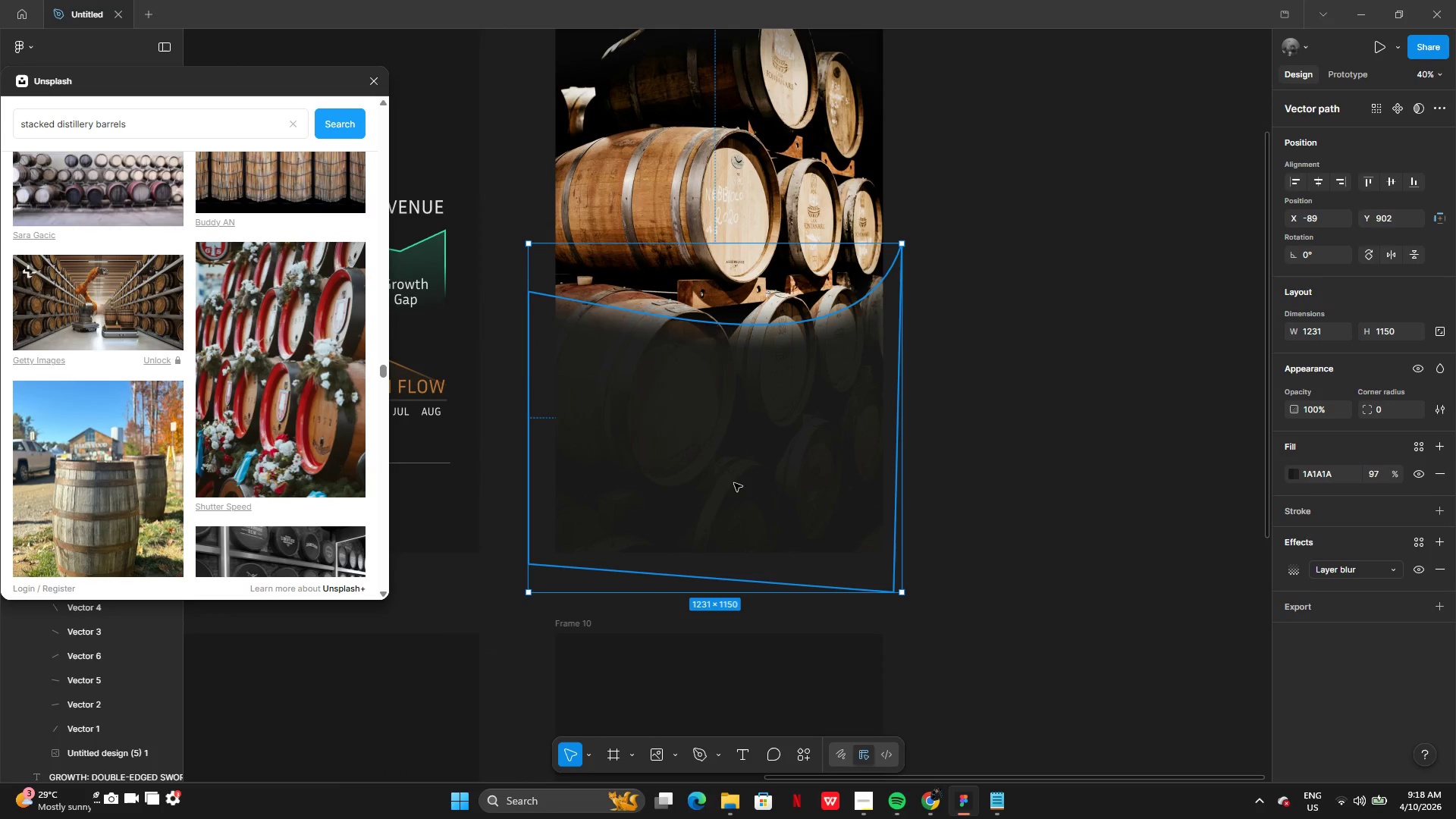 
hold_key(key=AltLeft, duration=0.34)
left_click_drag(start_coordinate=[742, 492], to_coordinate=[746, 466])
 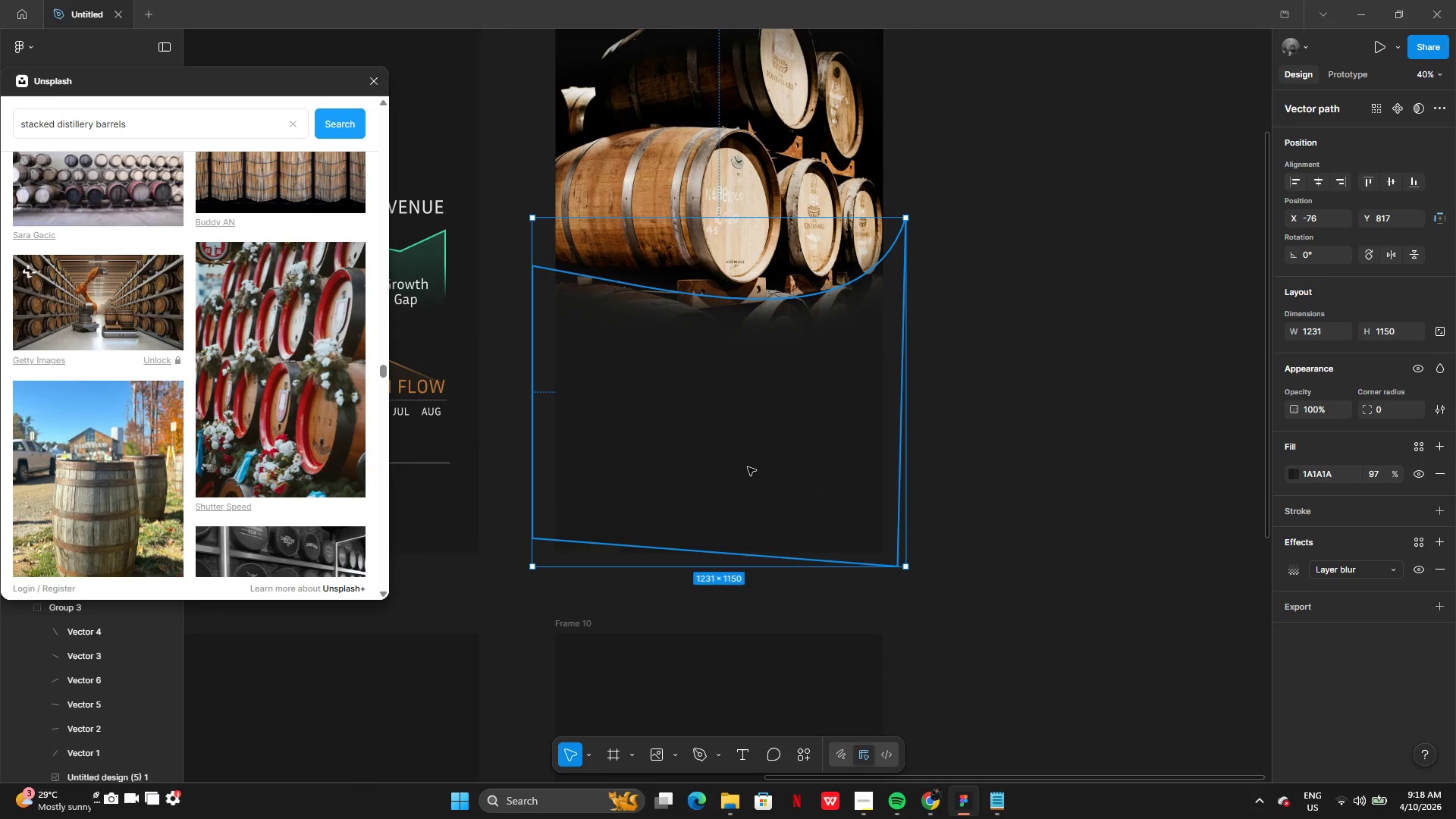 
left_click_drag(start_coordinate=[748, 467], to_coordinate=[755, 470])
 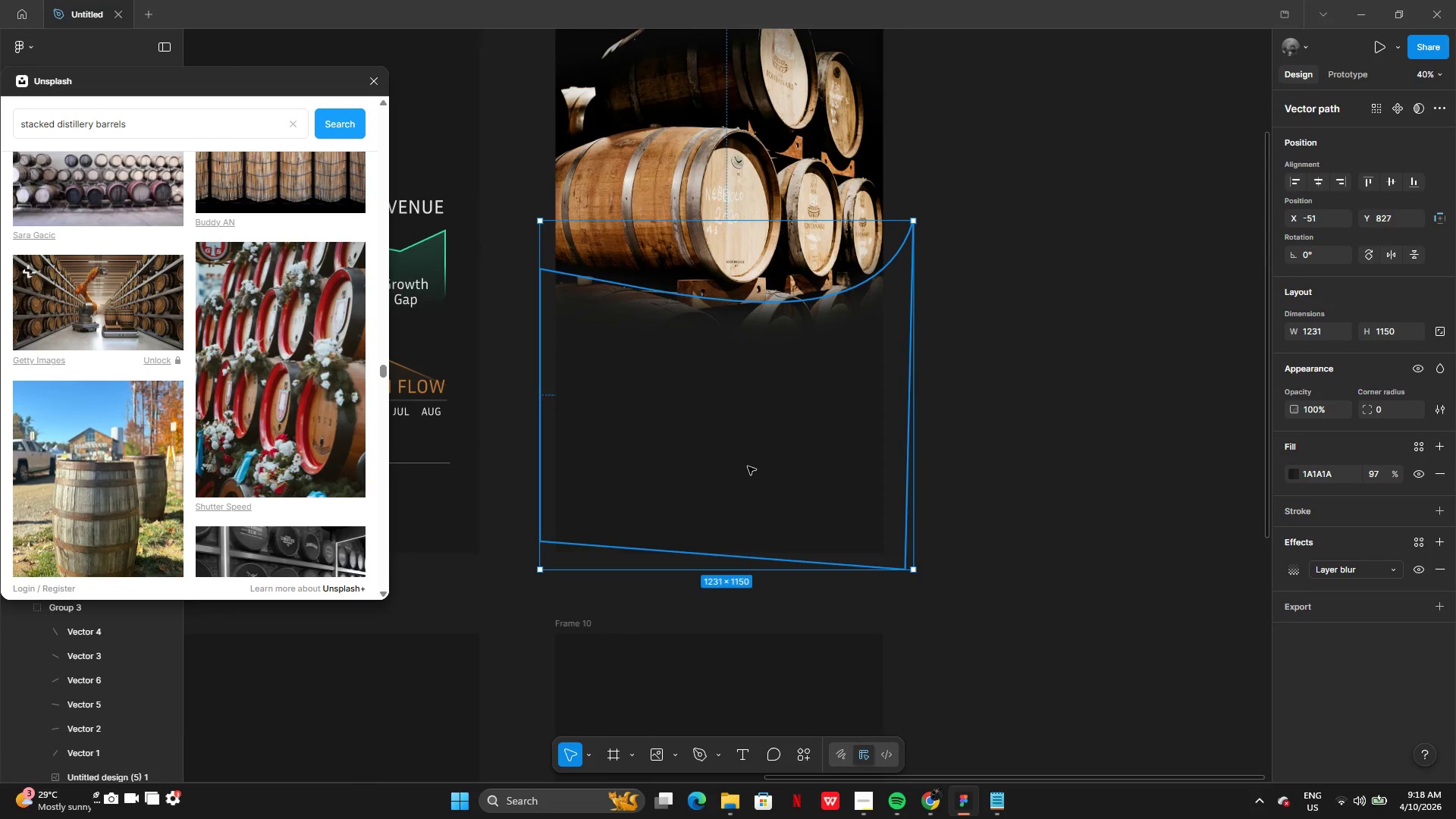 
left_click_drag(start_coordinate=[746, 466], to_coordinate=[801, 381])
 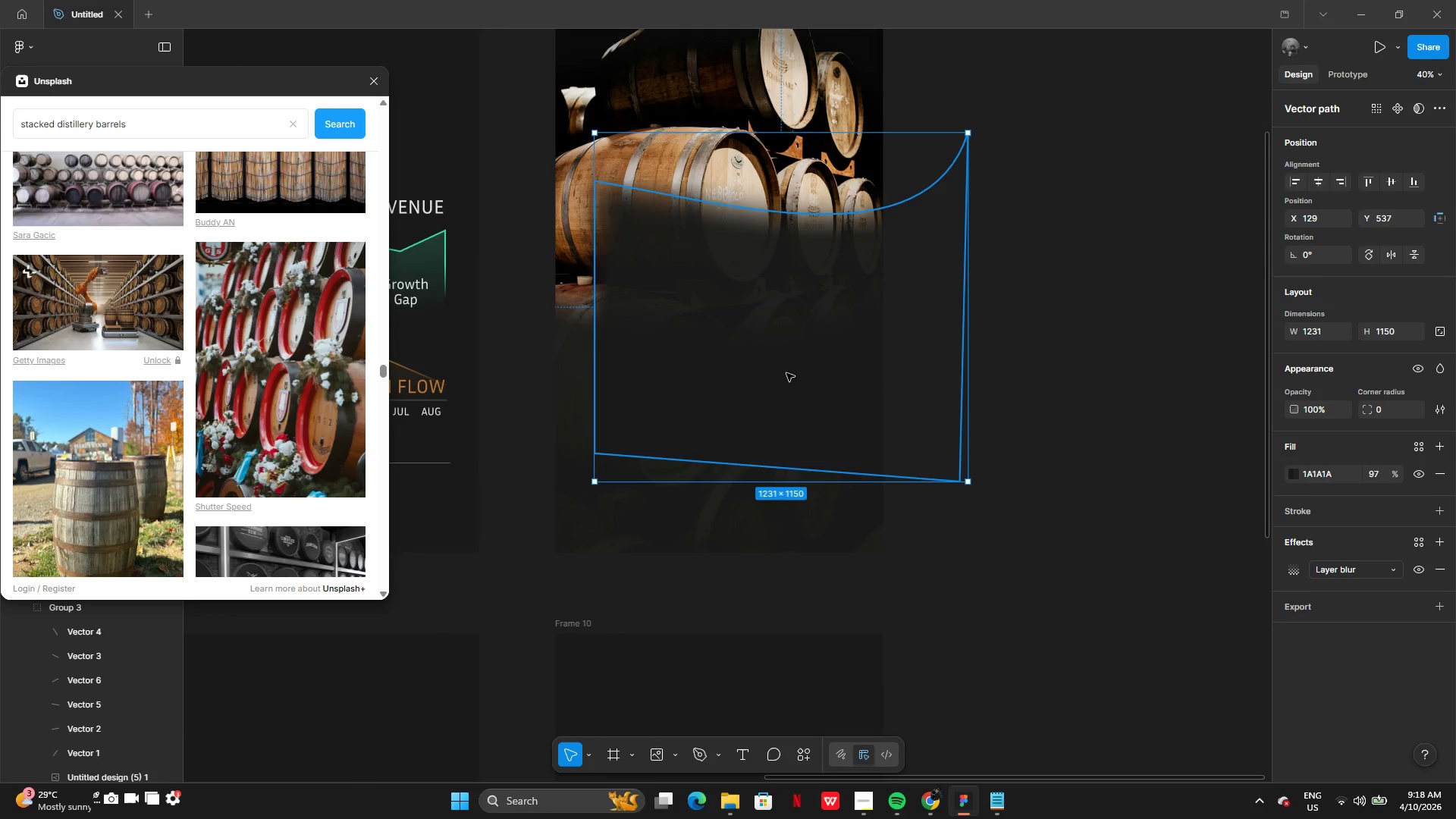 
left_click_drag(start_coordinate=[786, 372], to_coordinate=[712, 462])
 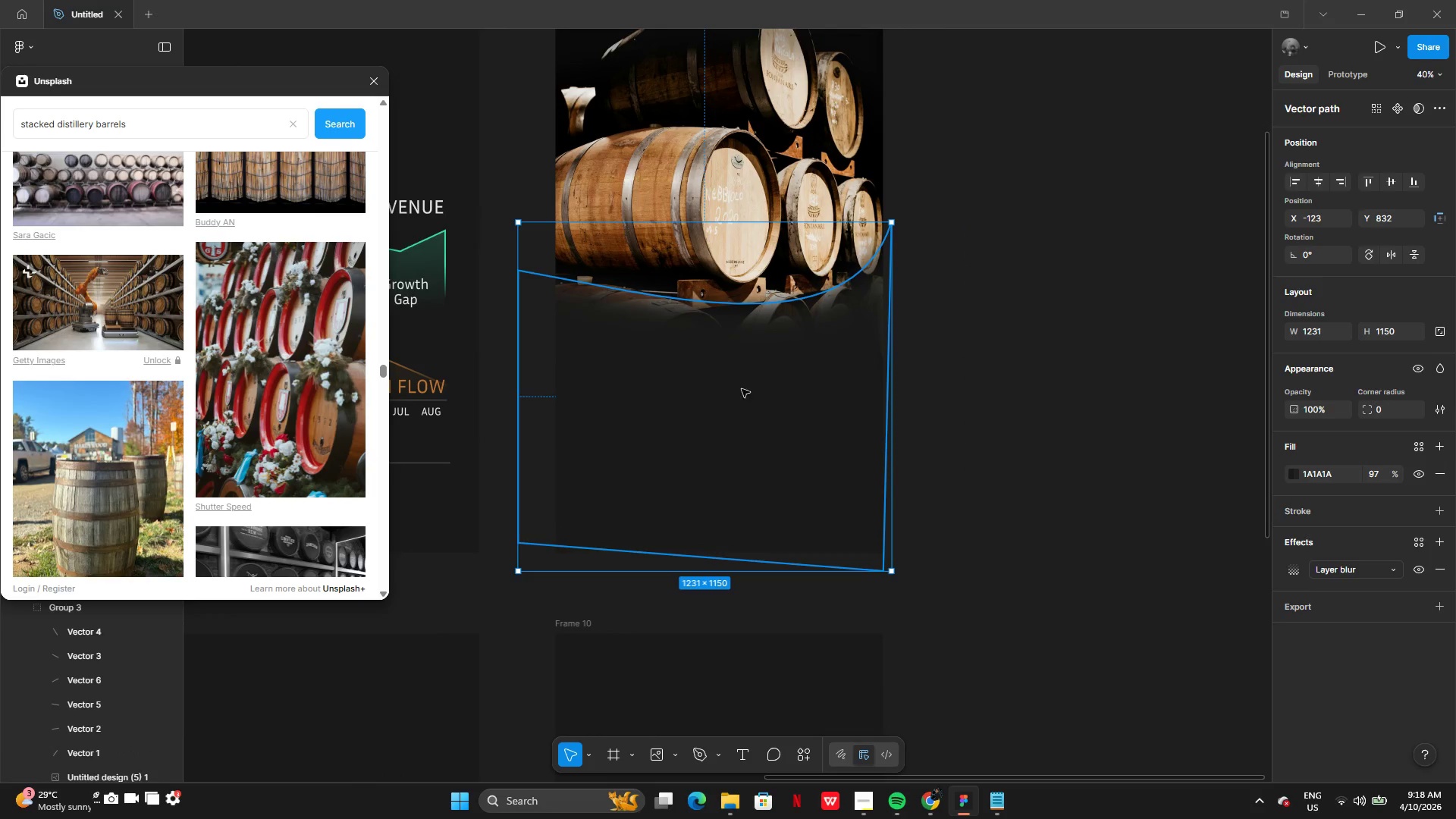 
left_click_drag(start_coordinate=[740, 388], to_coordinate=[736, 441])
 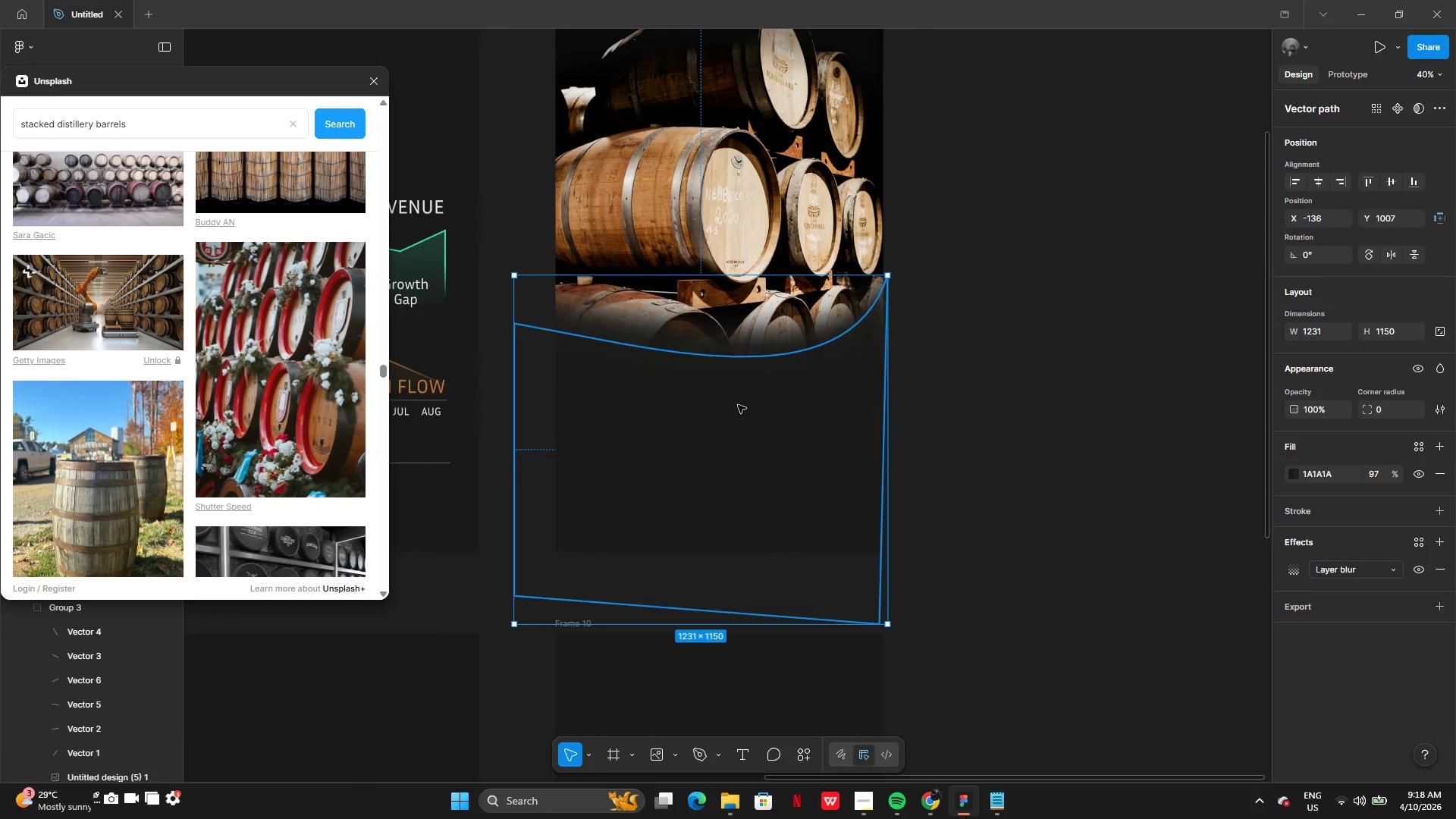 
left_click_drag(start_coordinate=[738, 405], to_coordinate=[742, 437])
 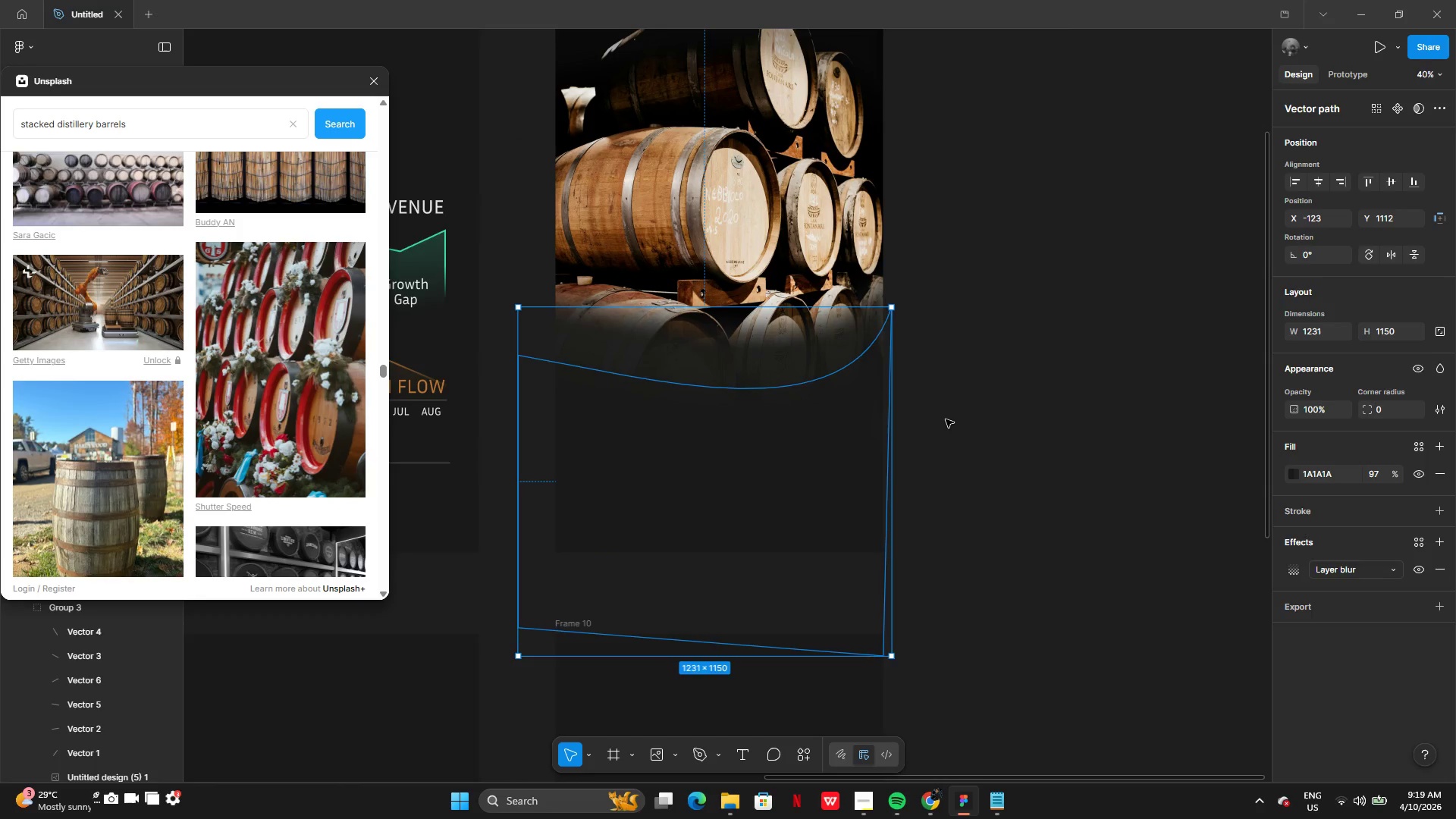 
left_click([946, 419])
 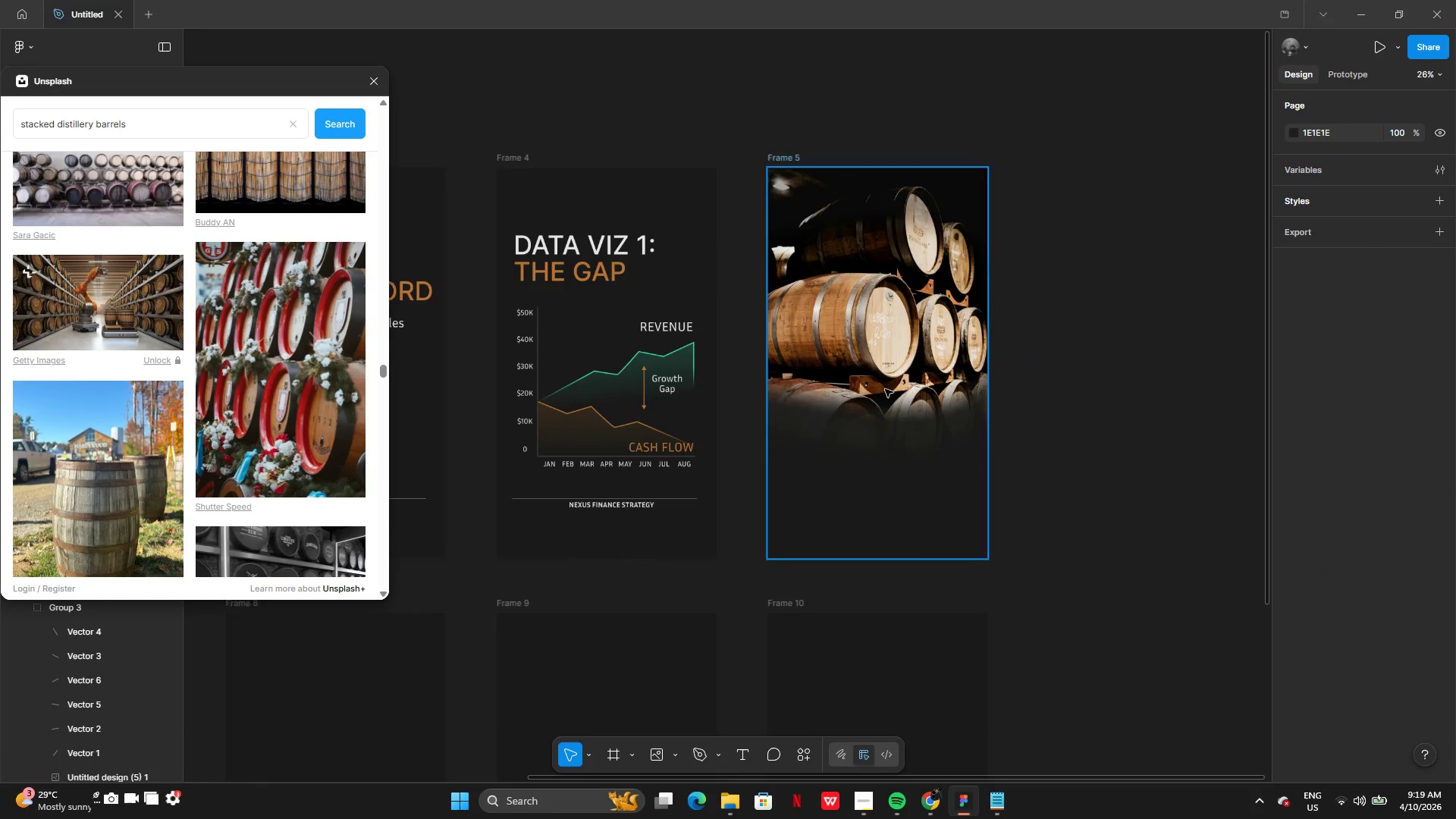 
wait(5.72)
 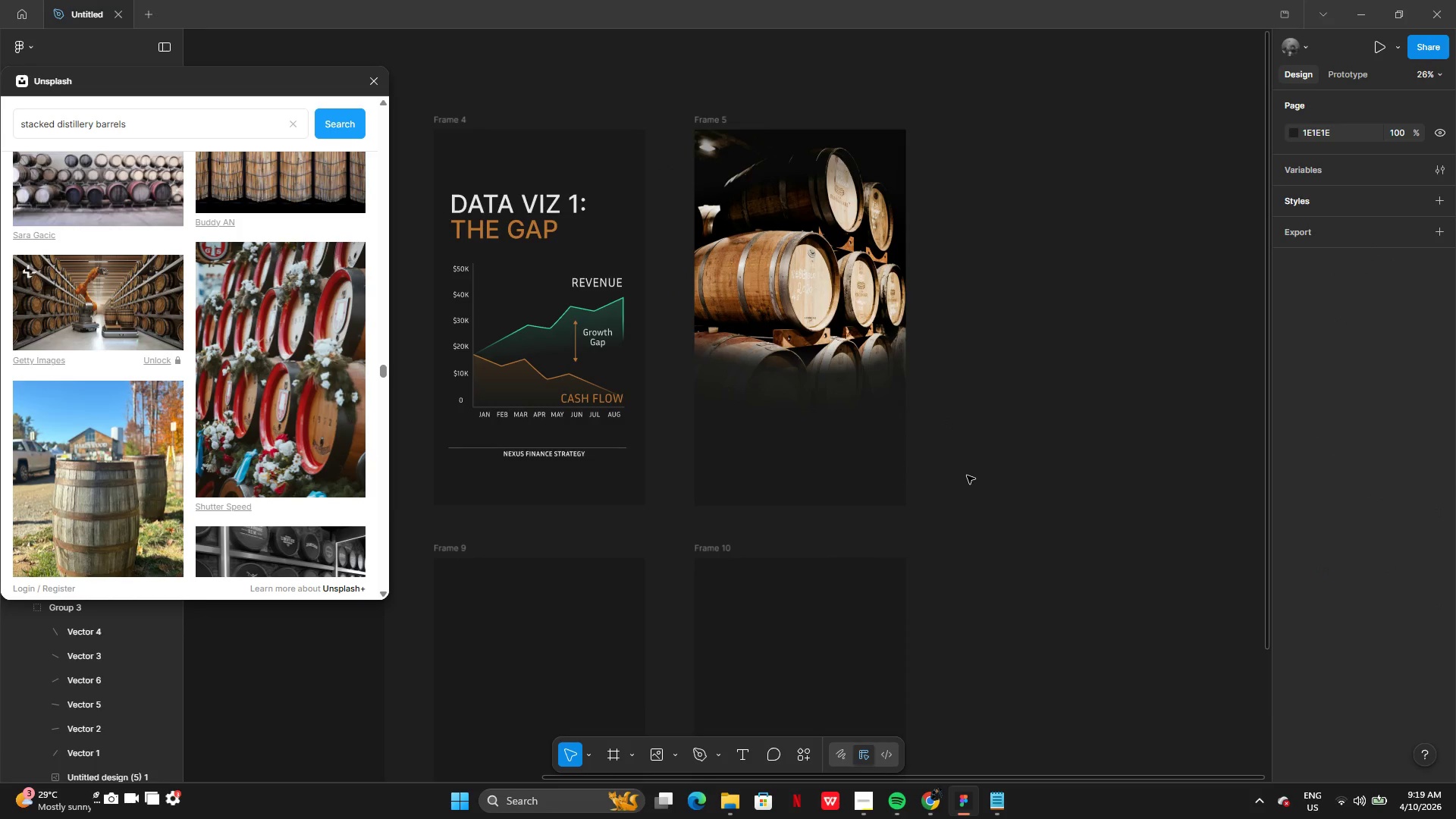 
left_click([677, 254])
 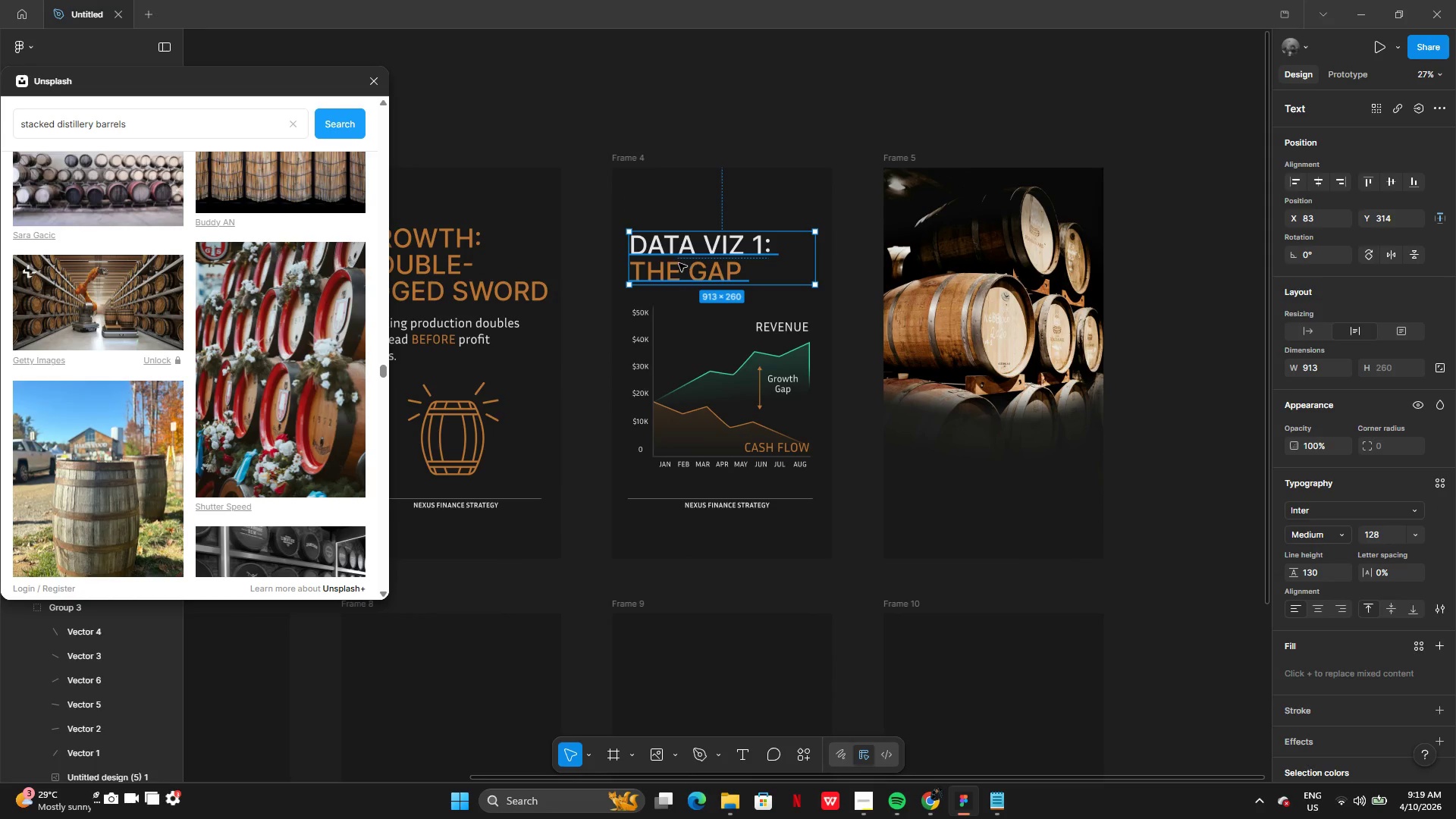 
hold_key(key=AltLeft, duration=0.36)
left_click_drag(start_coordinate=[673, 260], to_coordinate=[692, 298])
 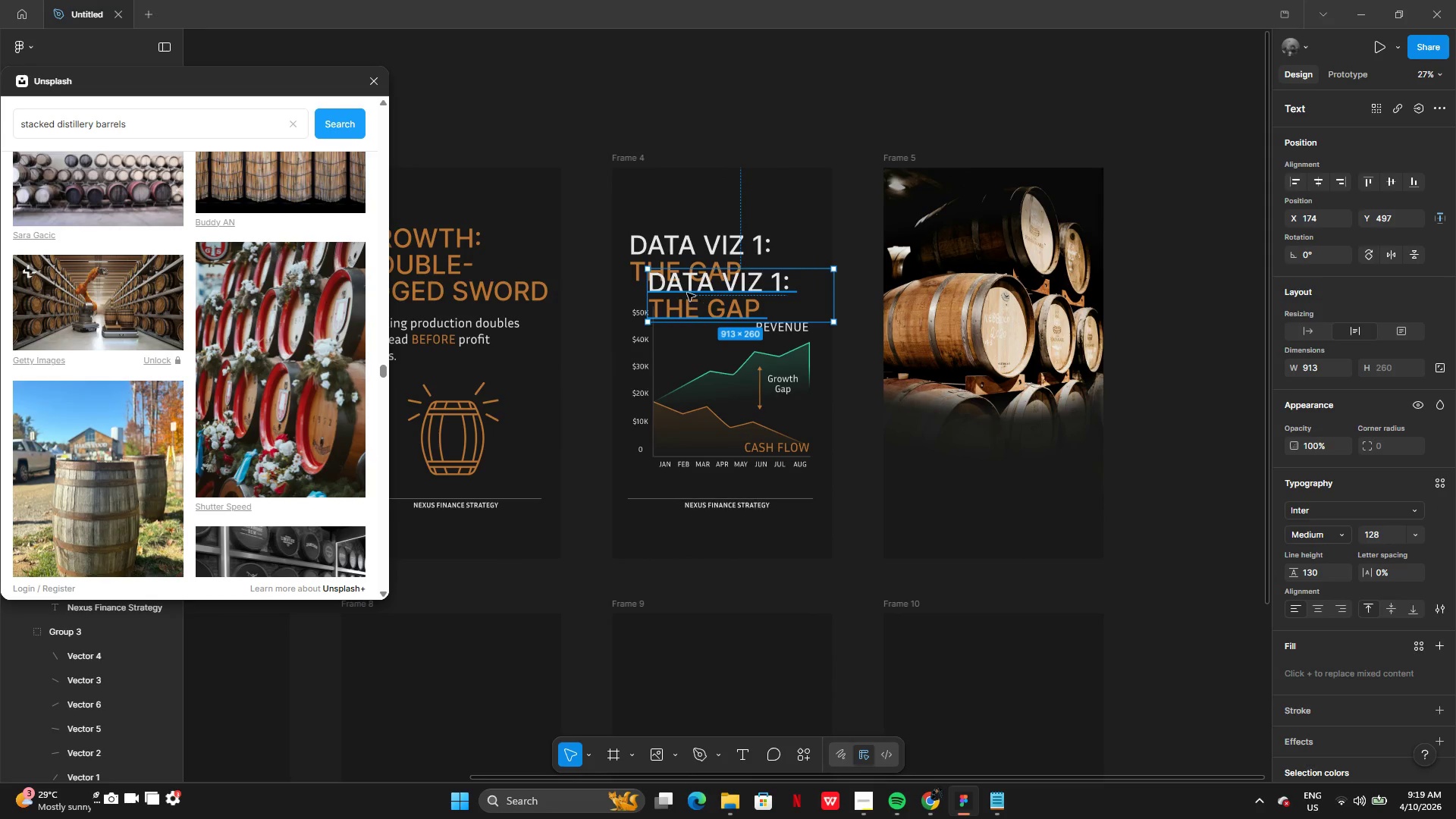 
left_click_drag(start_coordinate=[687, 293], to_coordinate=[930, 437])
 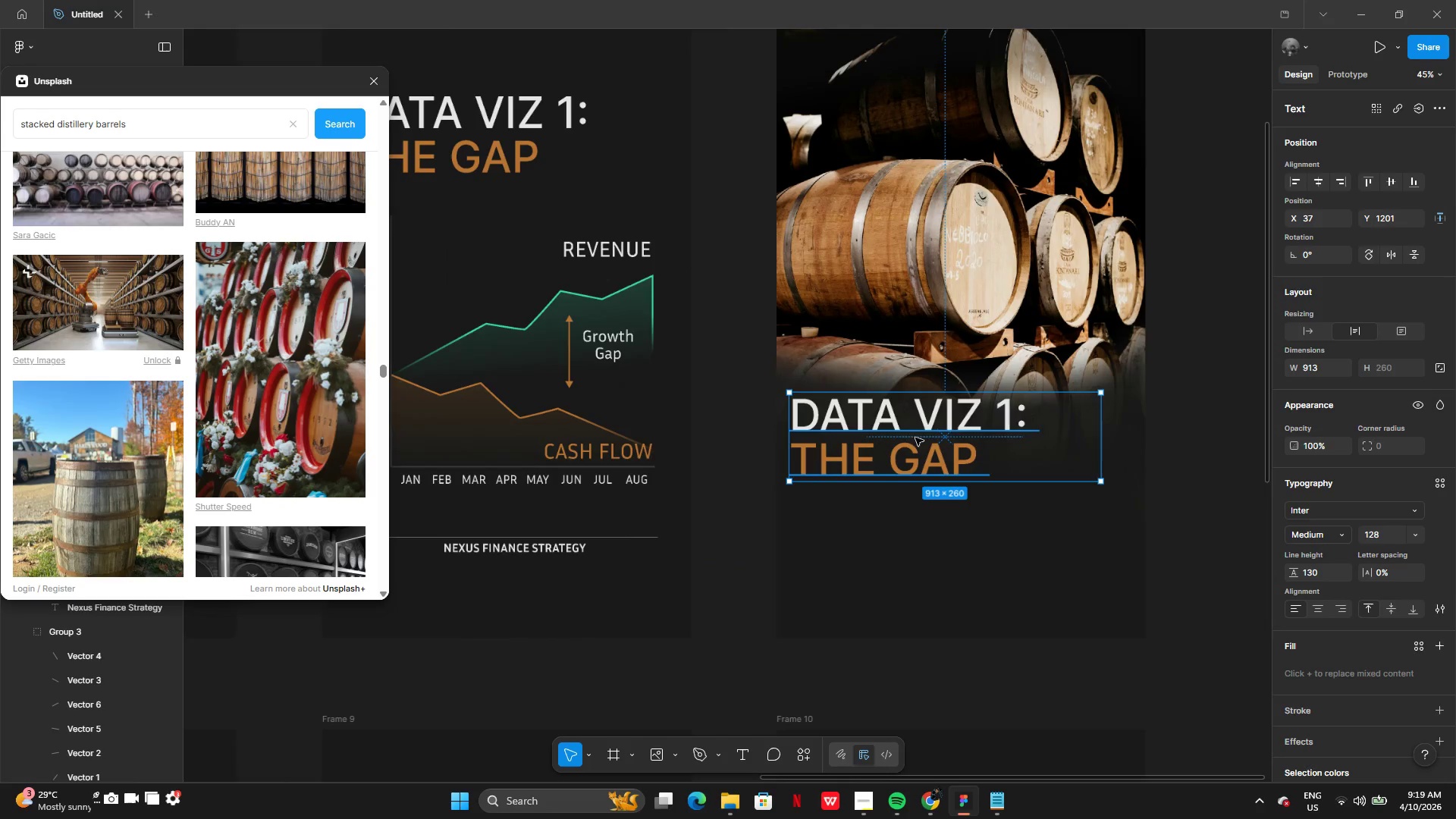 
left_click_drag(start_coordinate=[887, 421], to_coordinate=[899, 444])
 